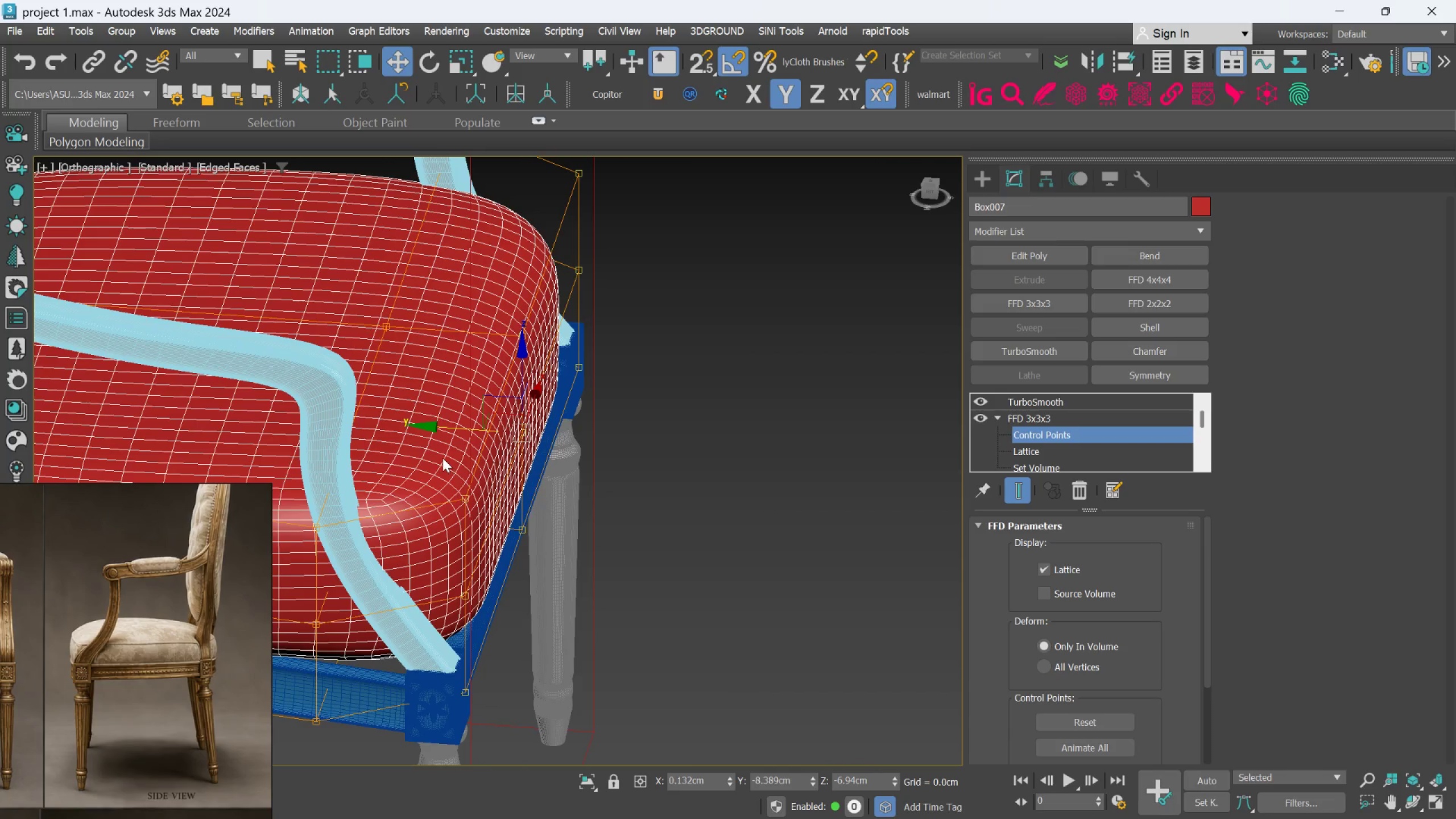 
hold_key(key=AltLeft, duration=1.5)
 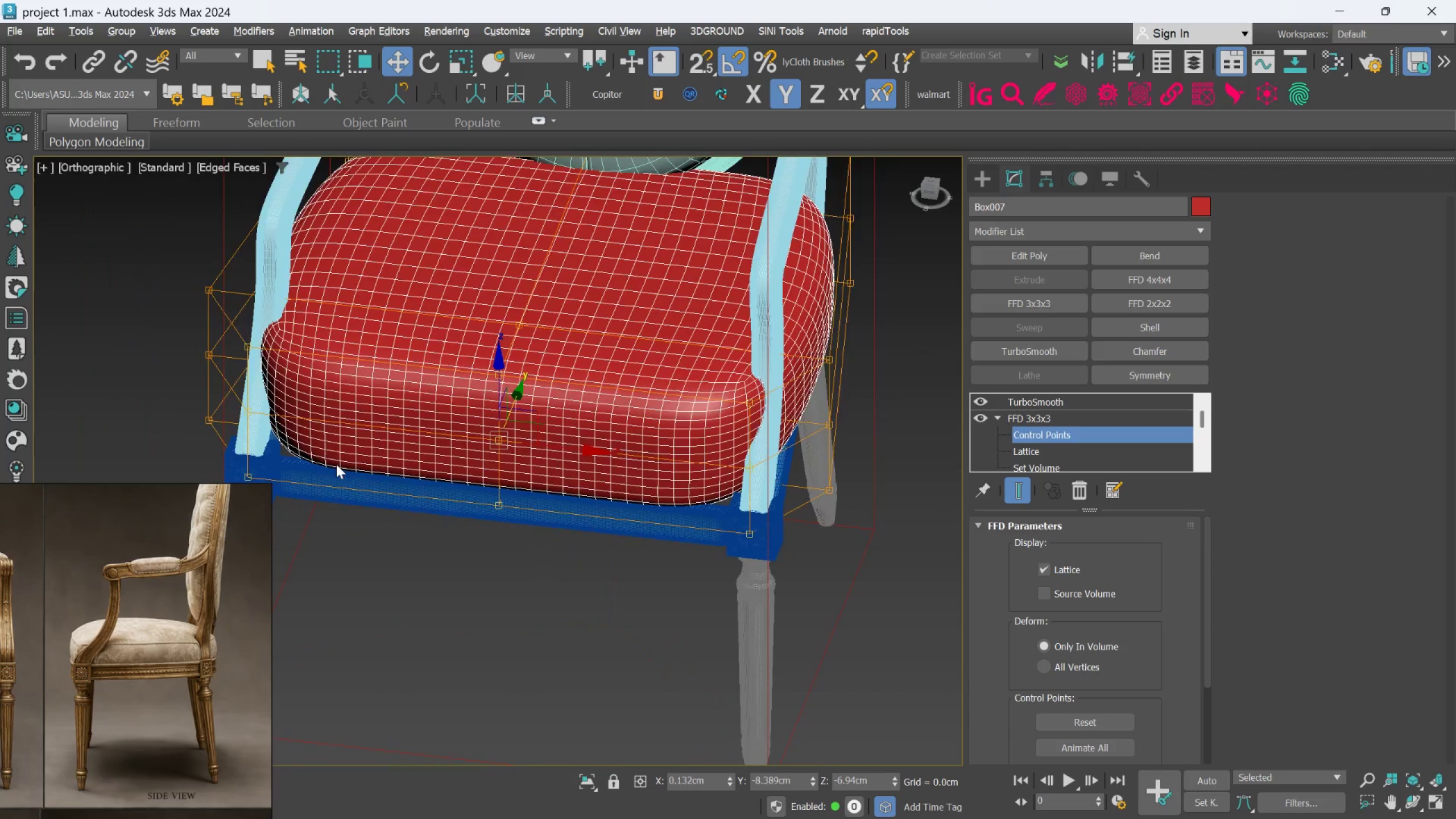 
scroll: coordinate [442, 458], scroll_direction: down, amount: 1.0
 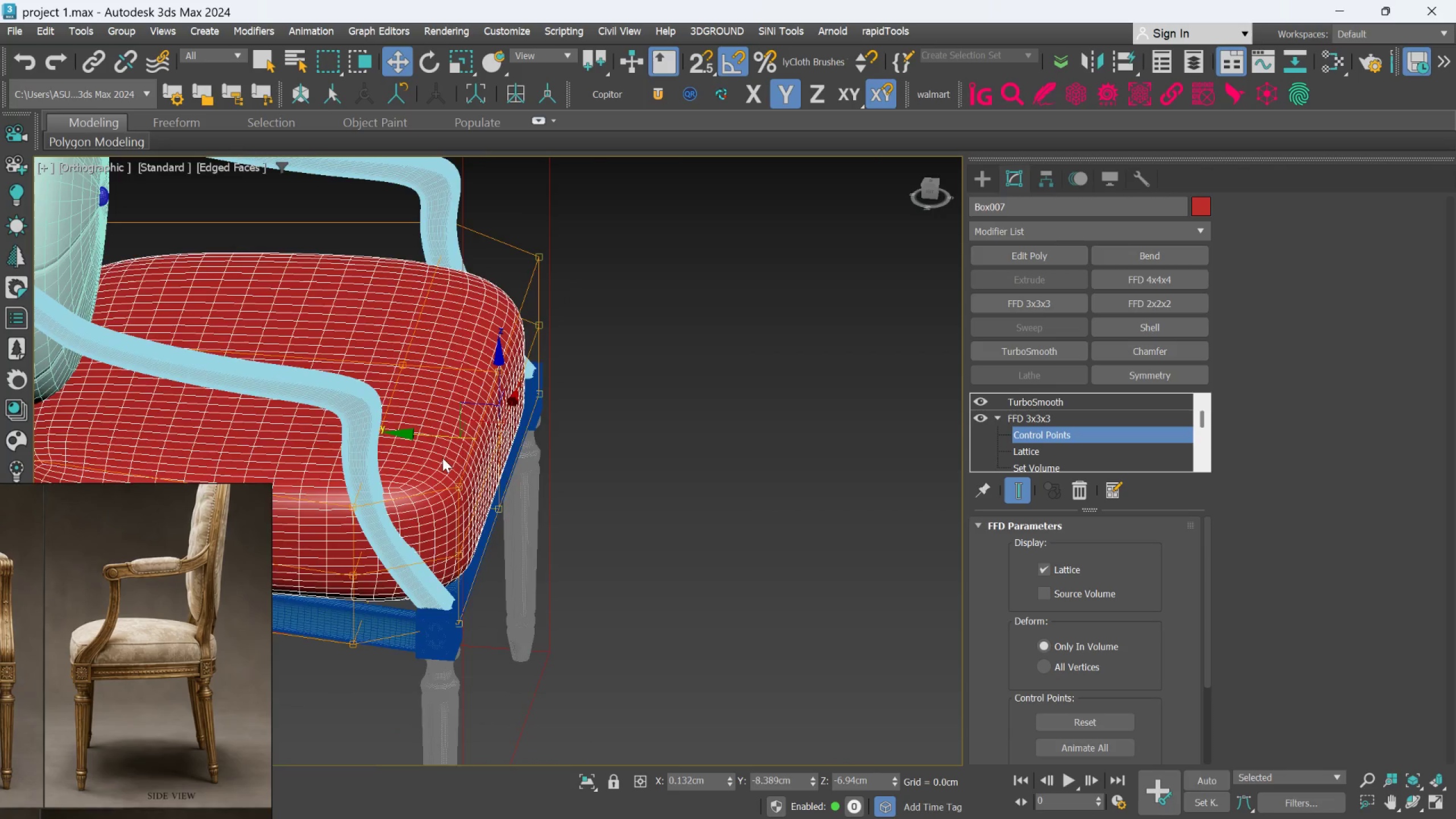 
key(Alt+AltLeft)
 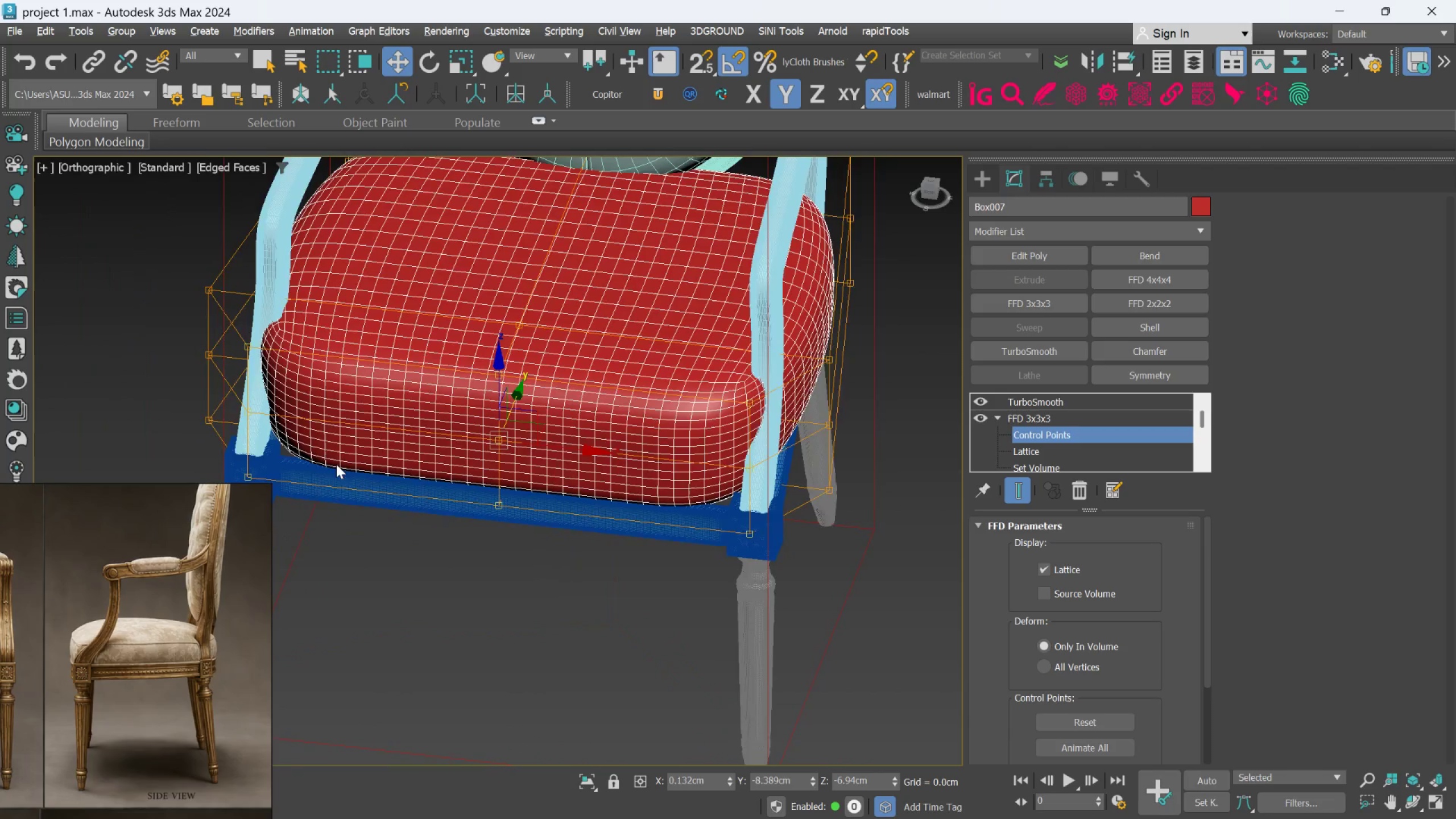 
key(Alt+AltLeft)
 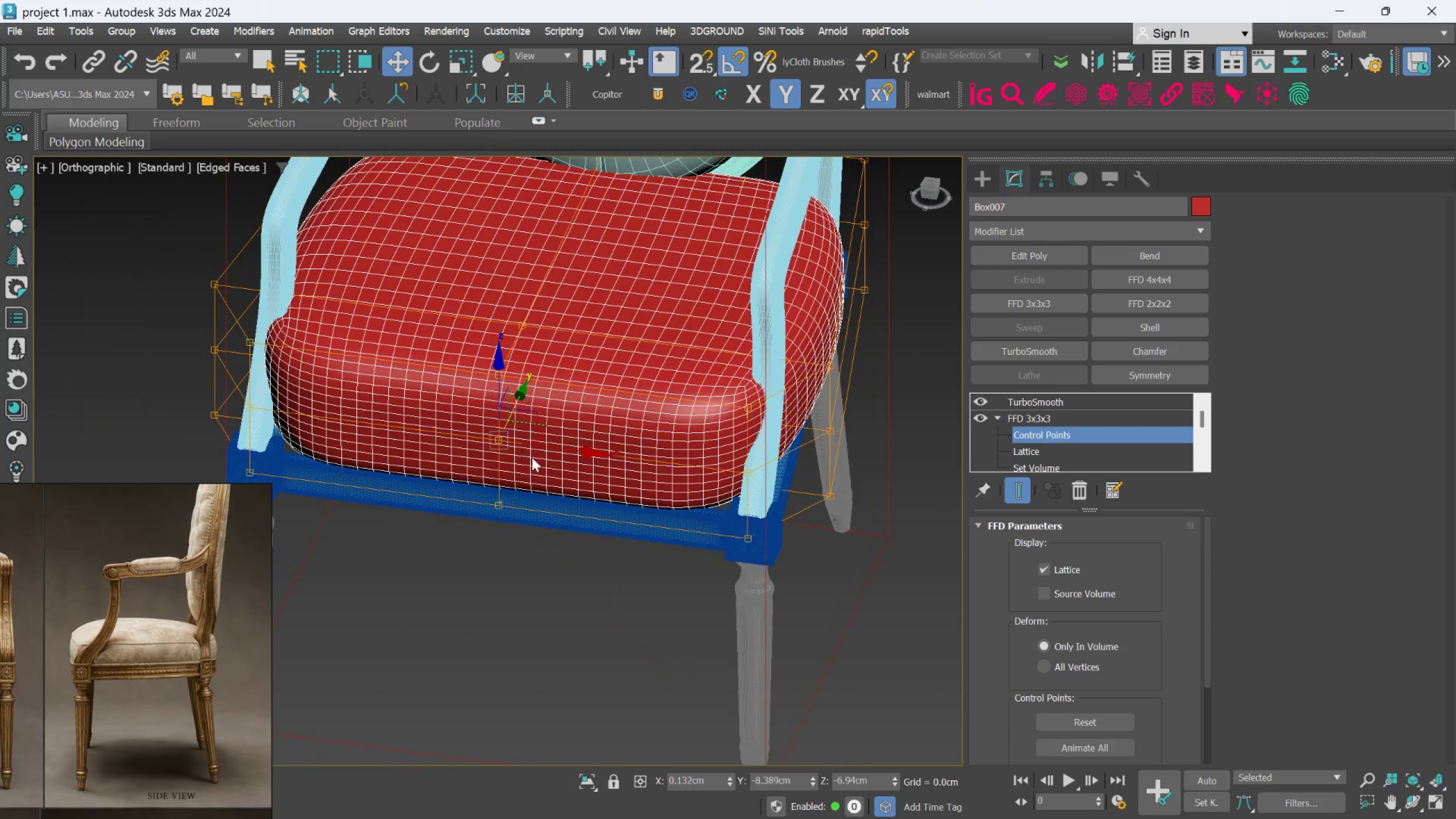 
scroll: coordinate [675, 446], scroll_direction: up, amount: 2.0
 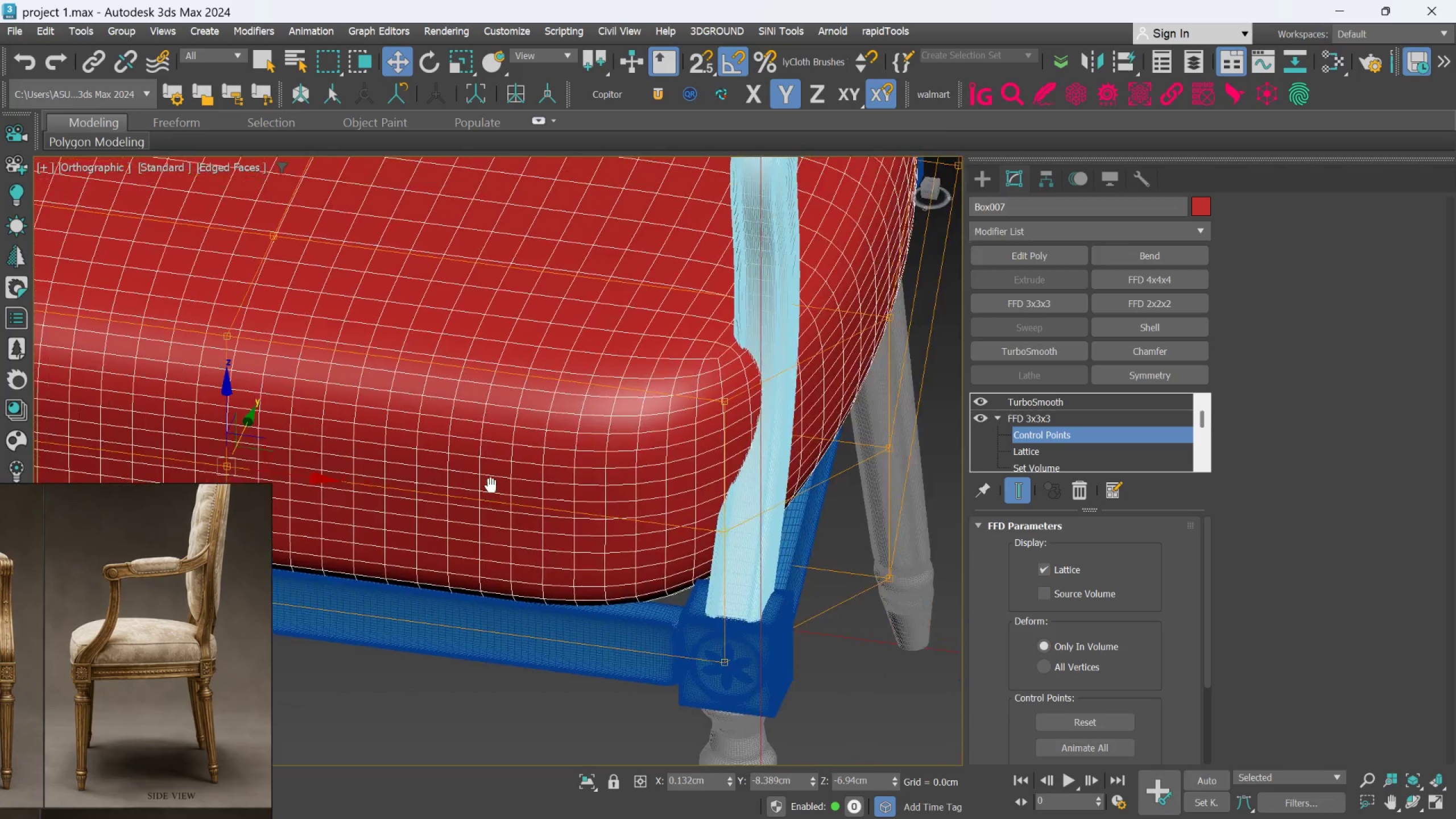 
hold_key(key=AltLeft, duration=1.5)
 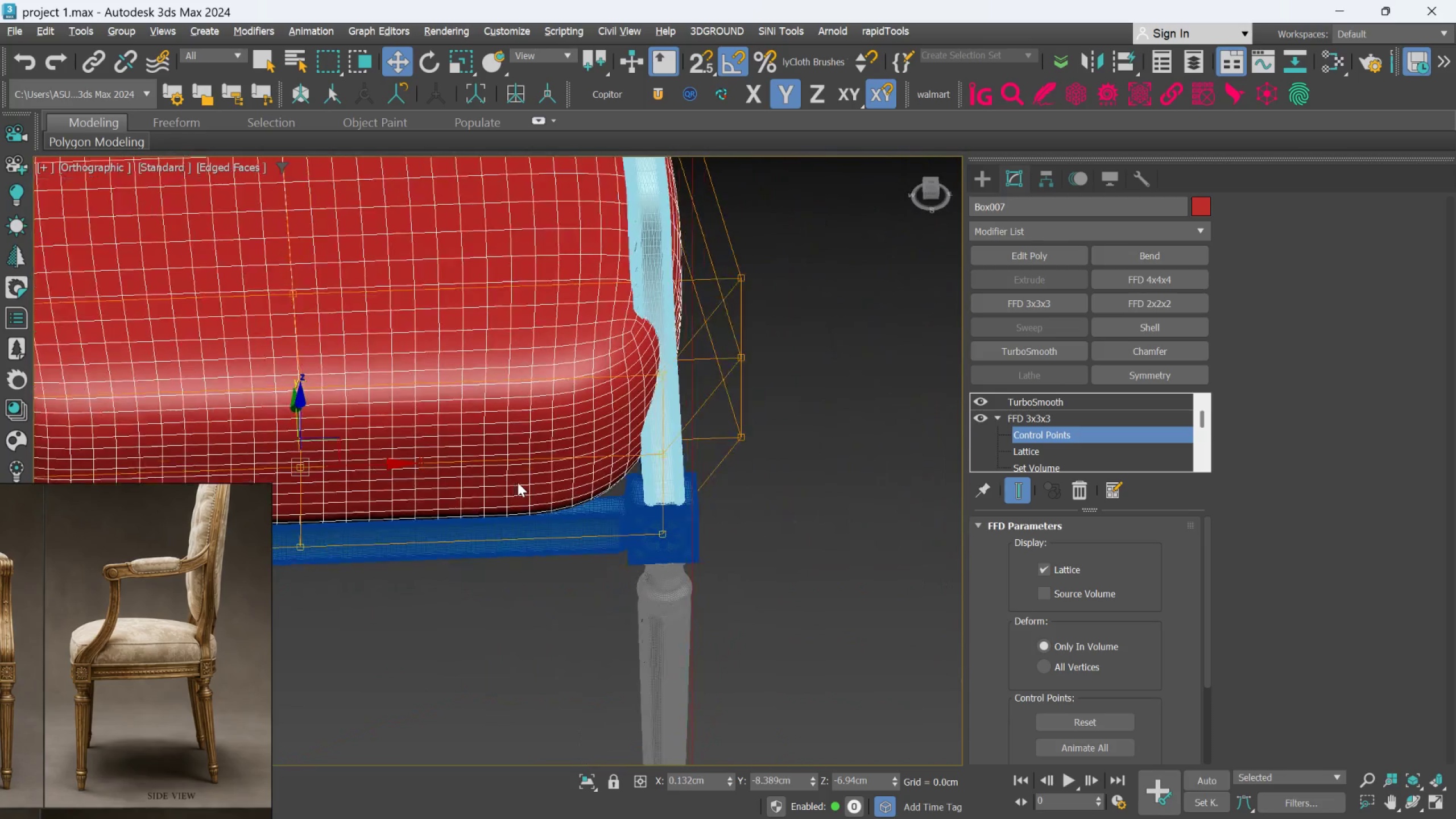 
scroll: coordinate [498, 469], scroll_direction: down, amount: 1.0
 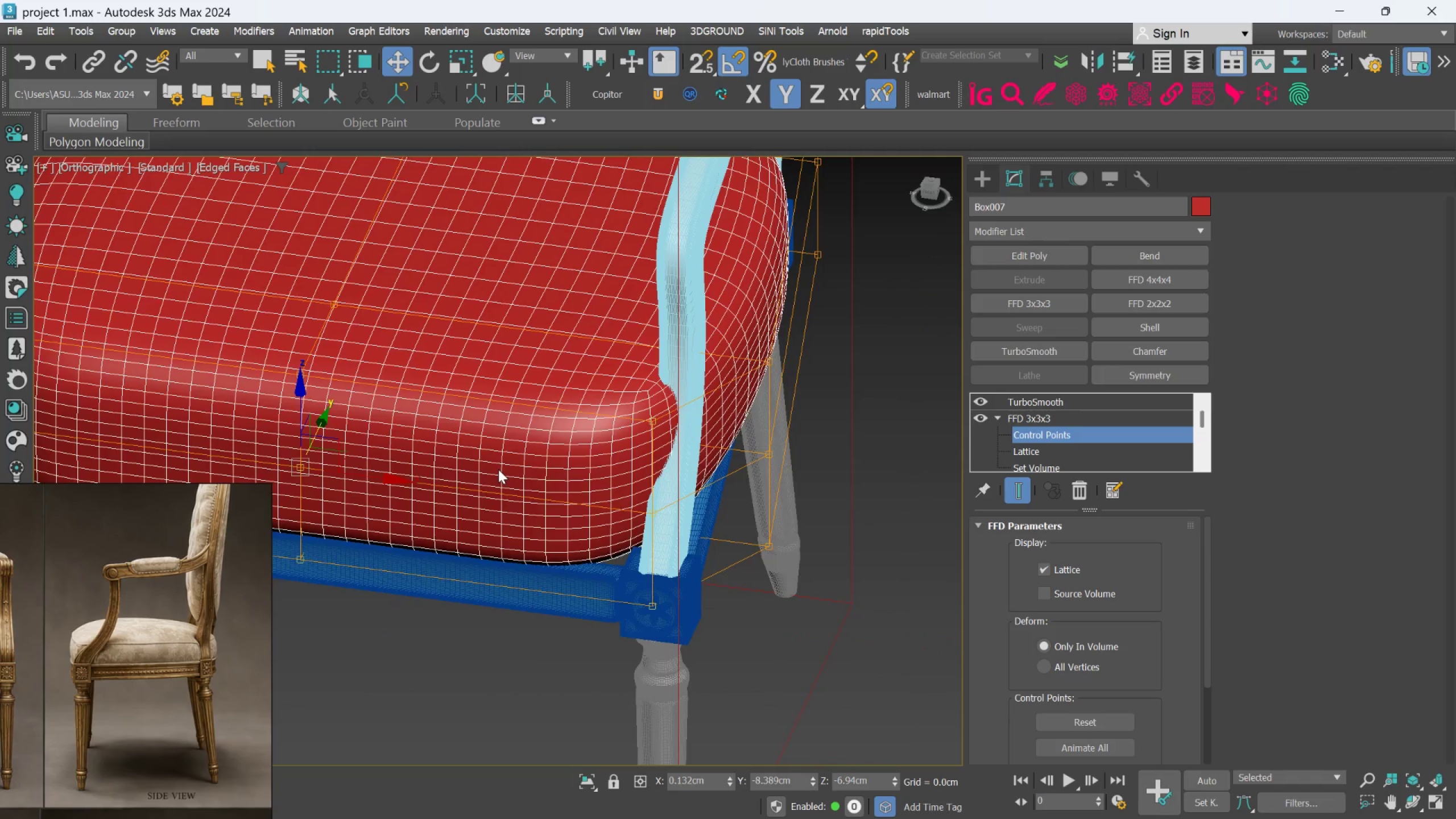 
hold_key(key=AltLeft, duration=0.62)
 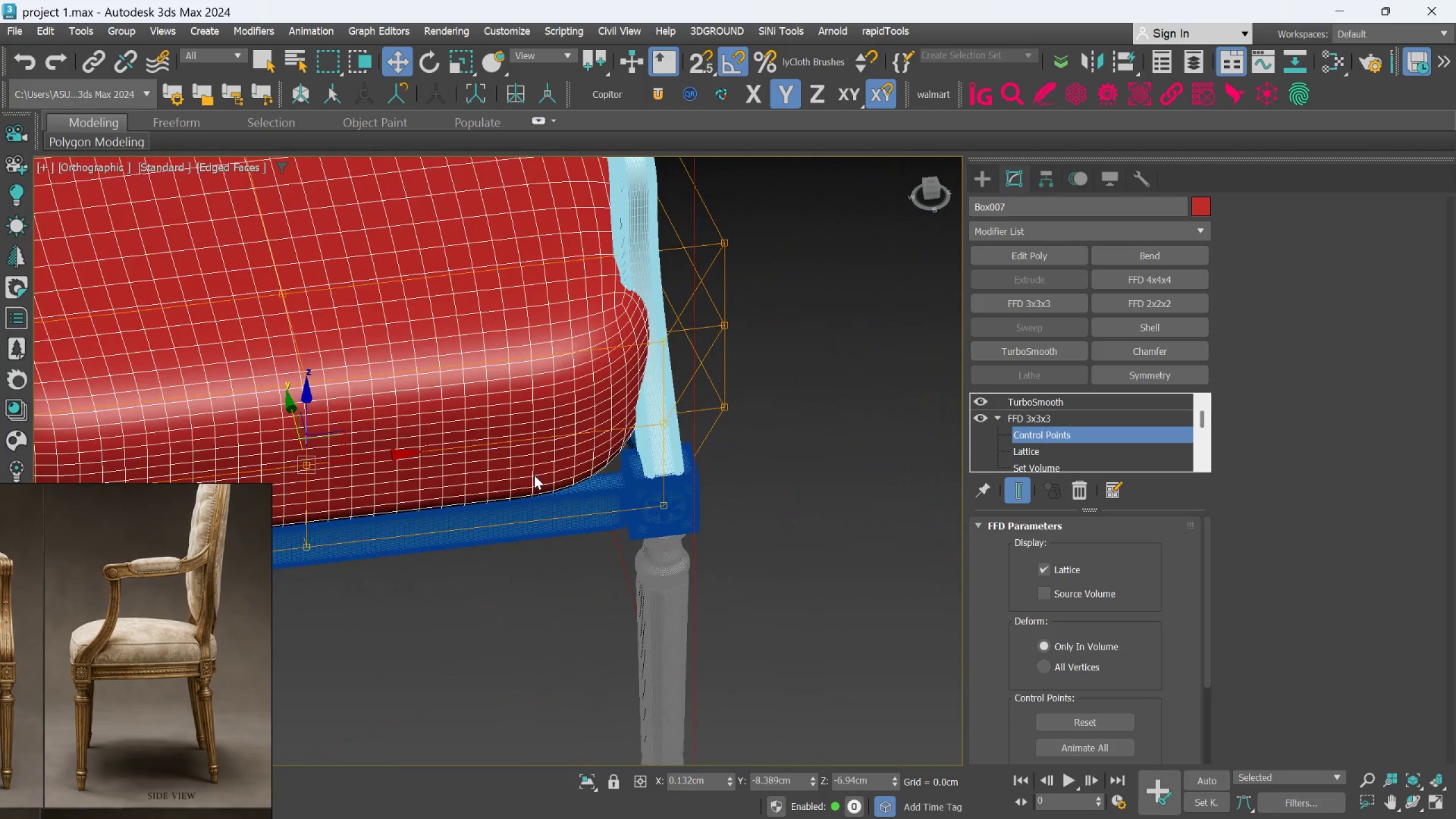 
key(Alt+AltLeft)
 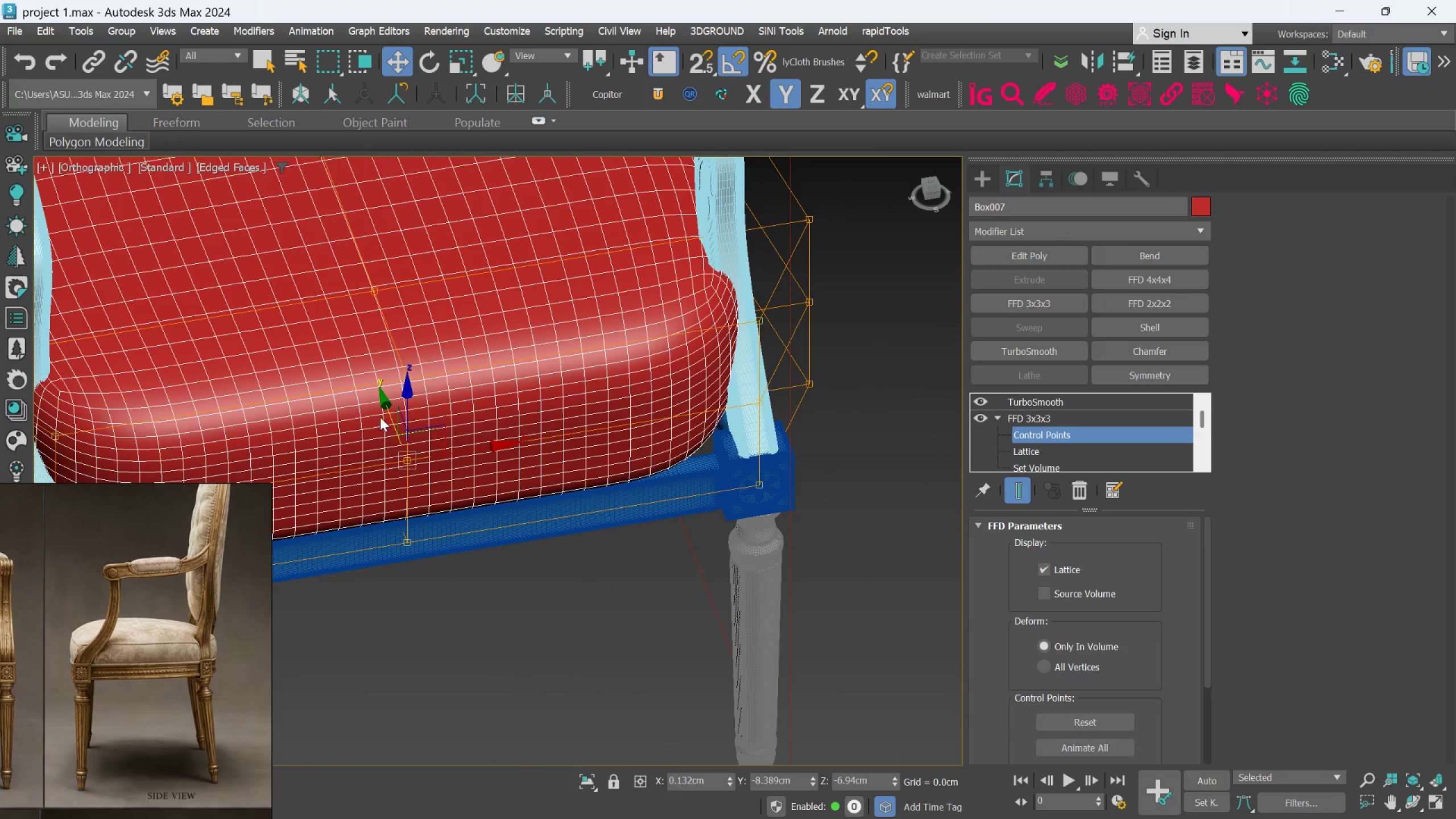 
left_click_drag(start_coordinate=[383, 407], to_coordinate=[386, 409])
 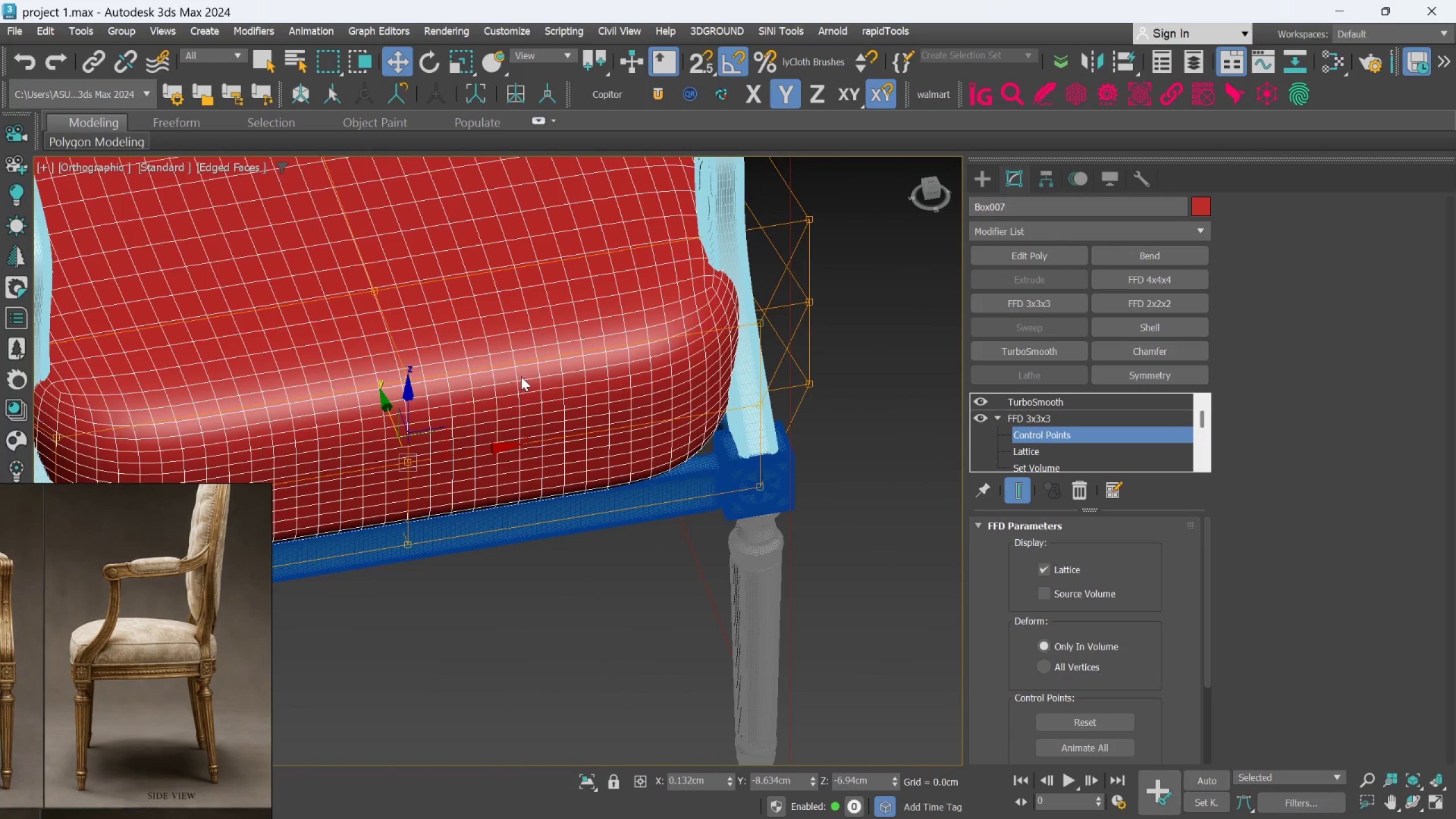 
scroll: coordinate [523, 380], scroll_direction: down, amount: 2.0
 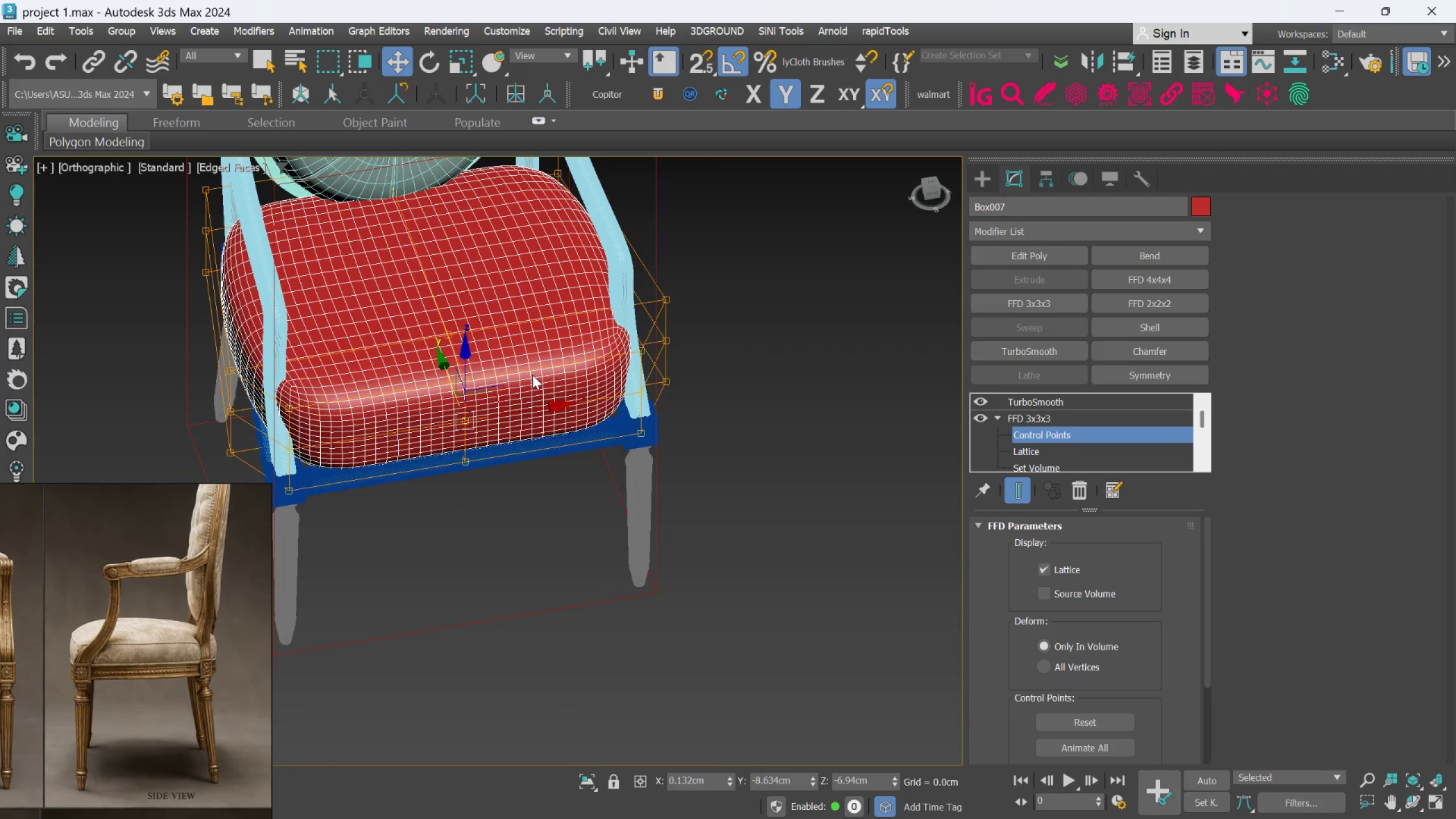 
hold_key(key=AltLeft, duration=0.77)
 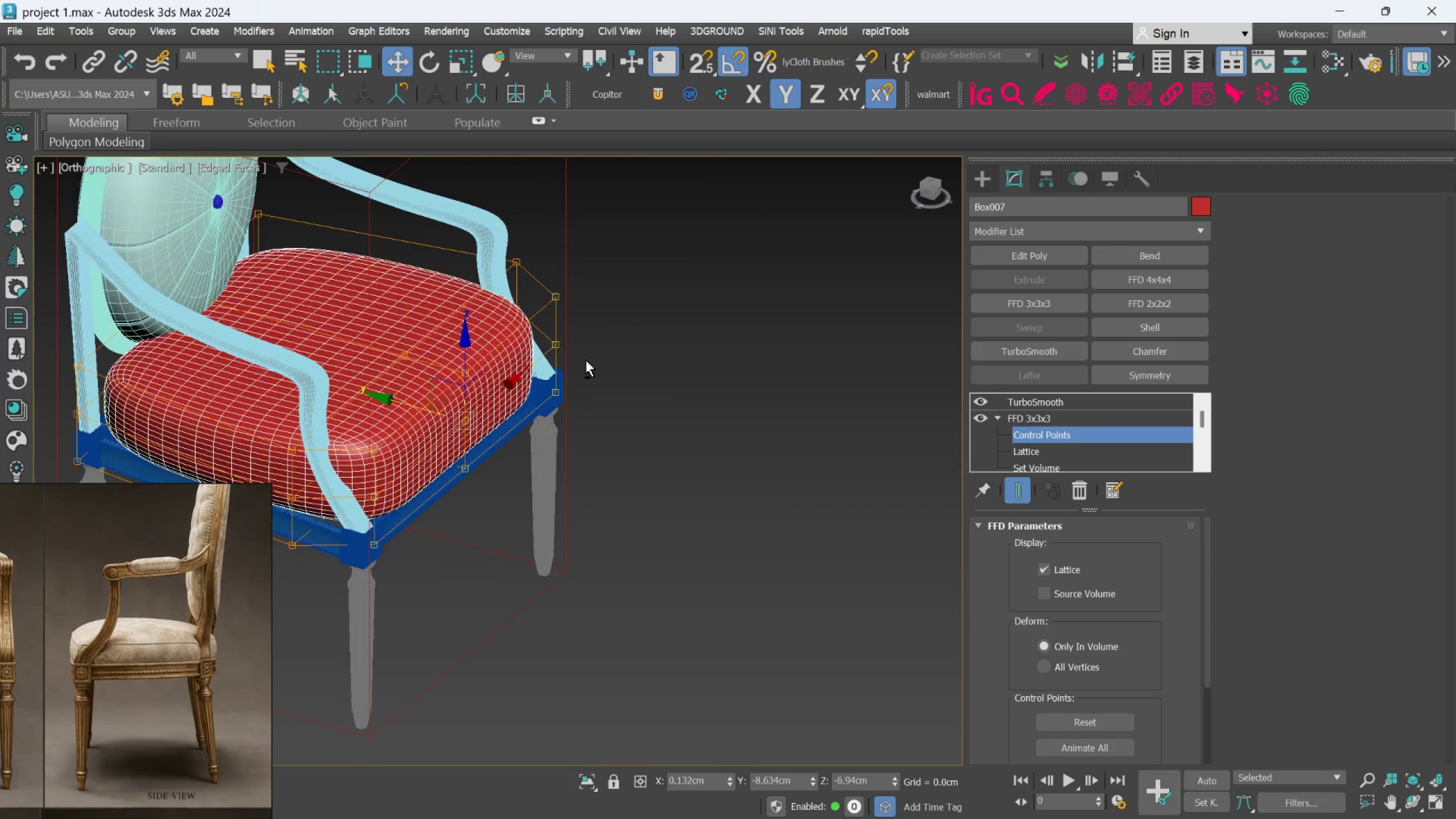 
hold_key(key=AltLeft, duration=1.5)
 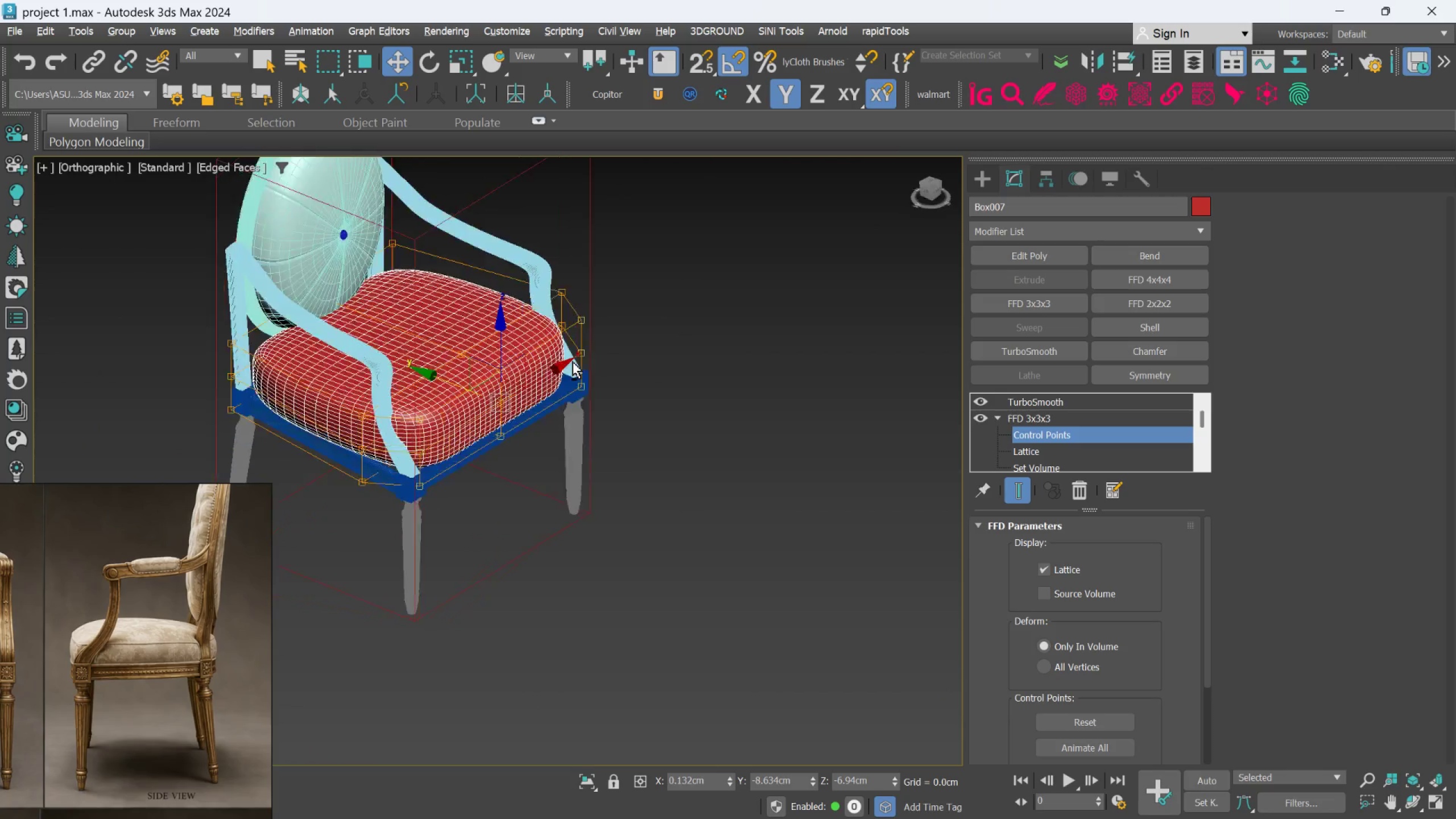 
scroll: coordinate [586, 360], scroll_direction: down, amount: 1.0
 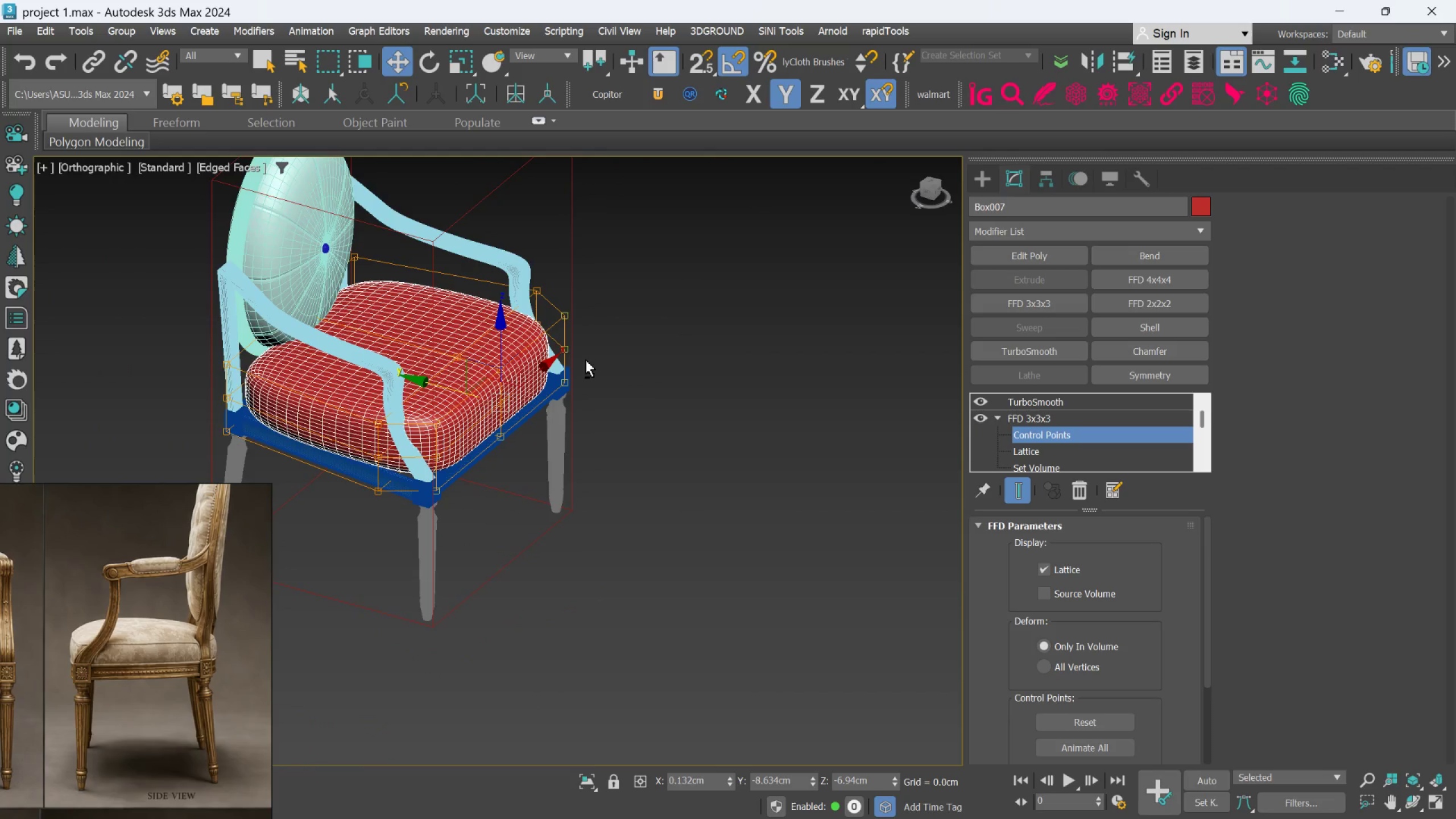 
hold_key(key=AltLeft, duration=1.5)
 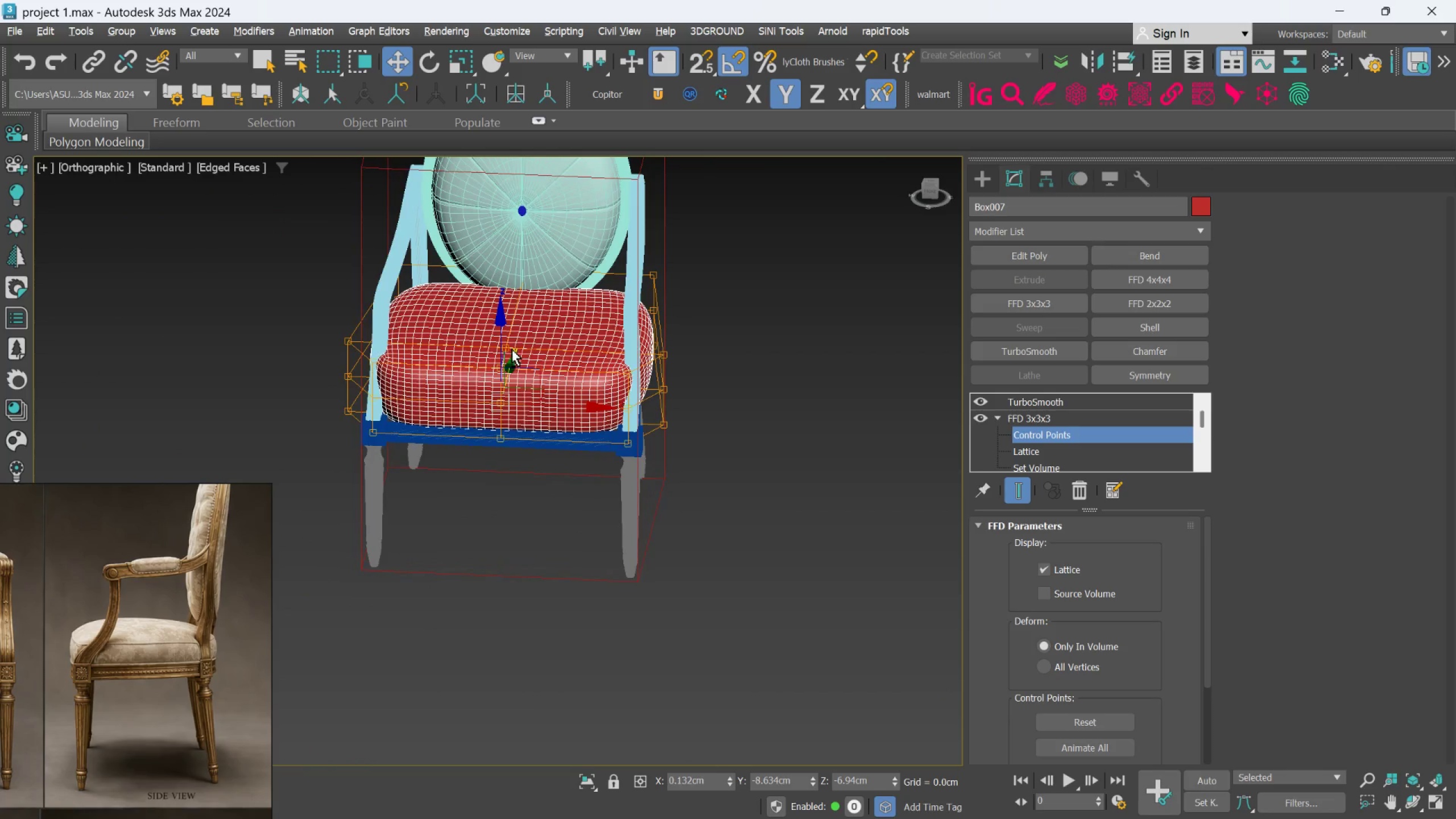 
key(Alt+AltLeft)
 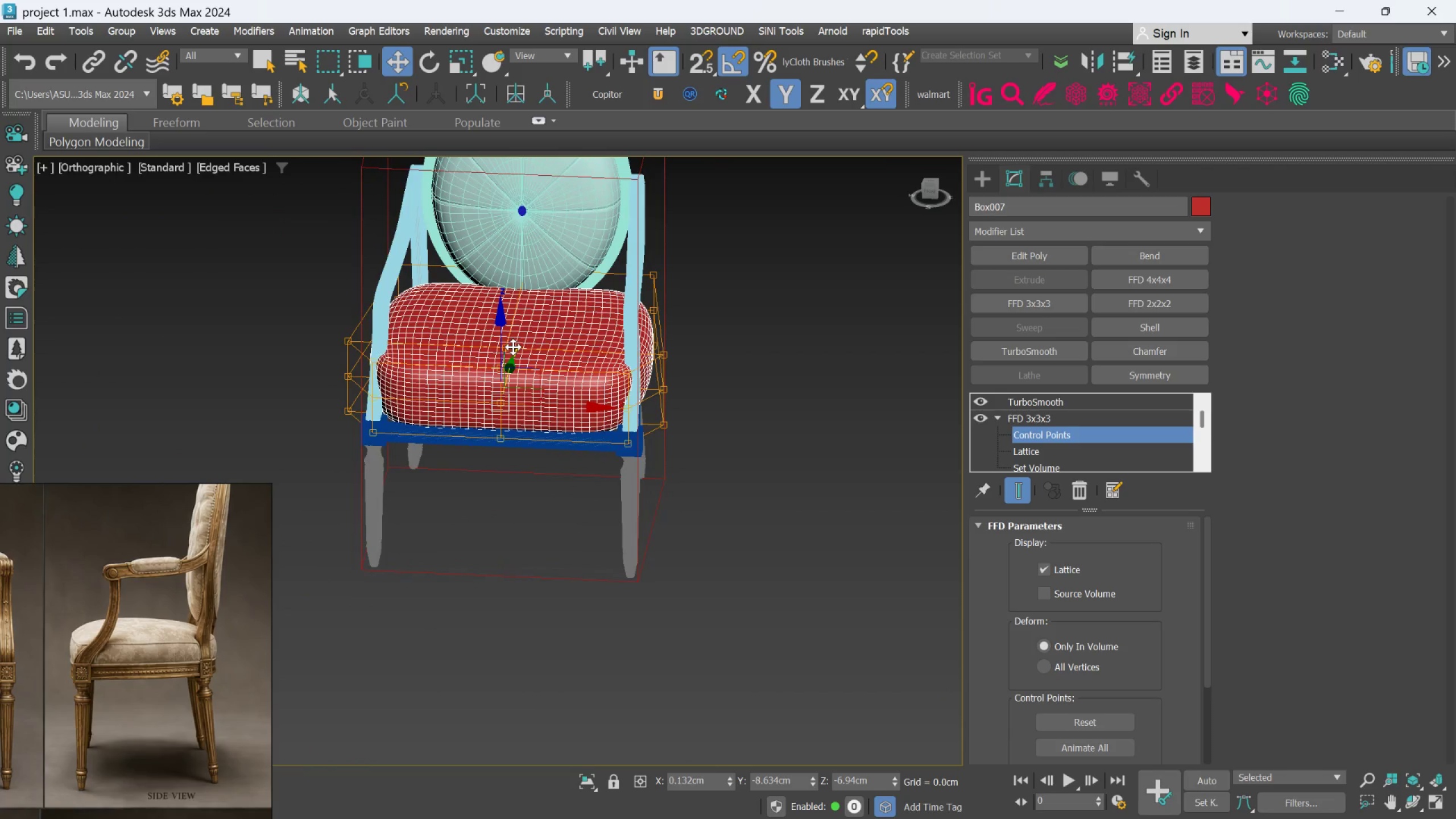 
hold_key(key=AltLeft, duration=1.5)
 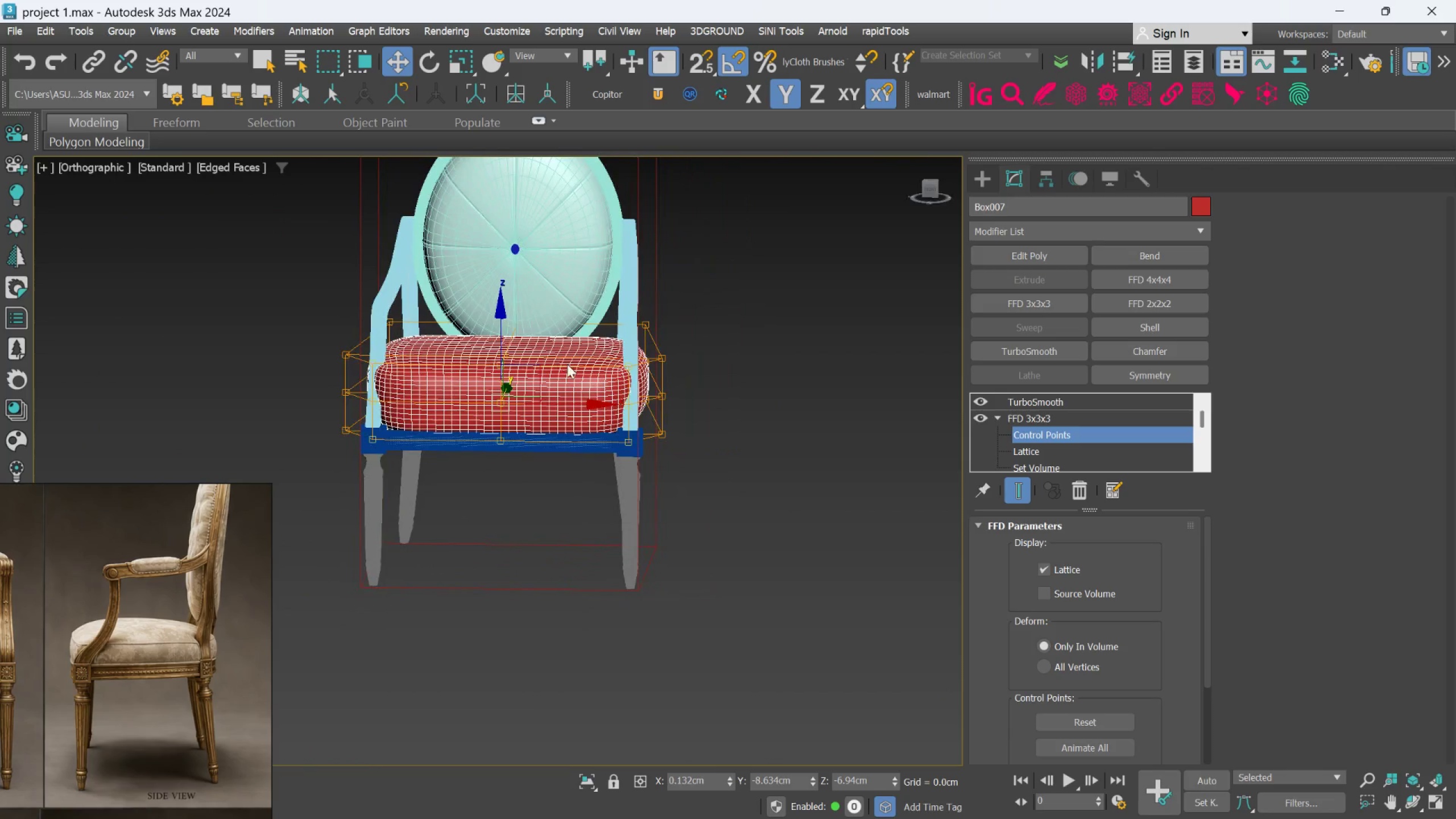 
hold_key(key=AltLeft, duration=0.41)
 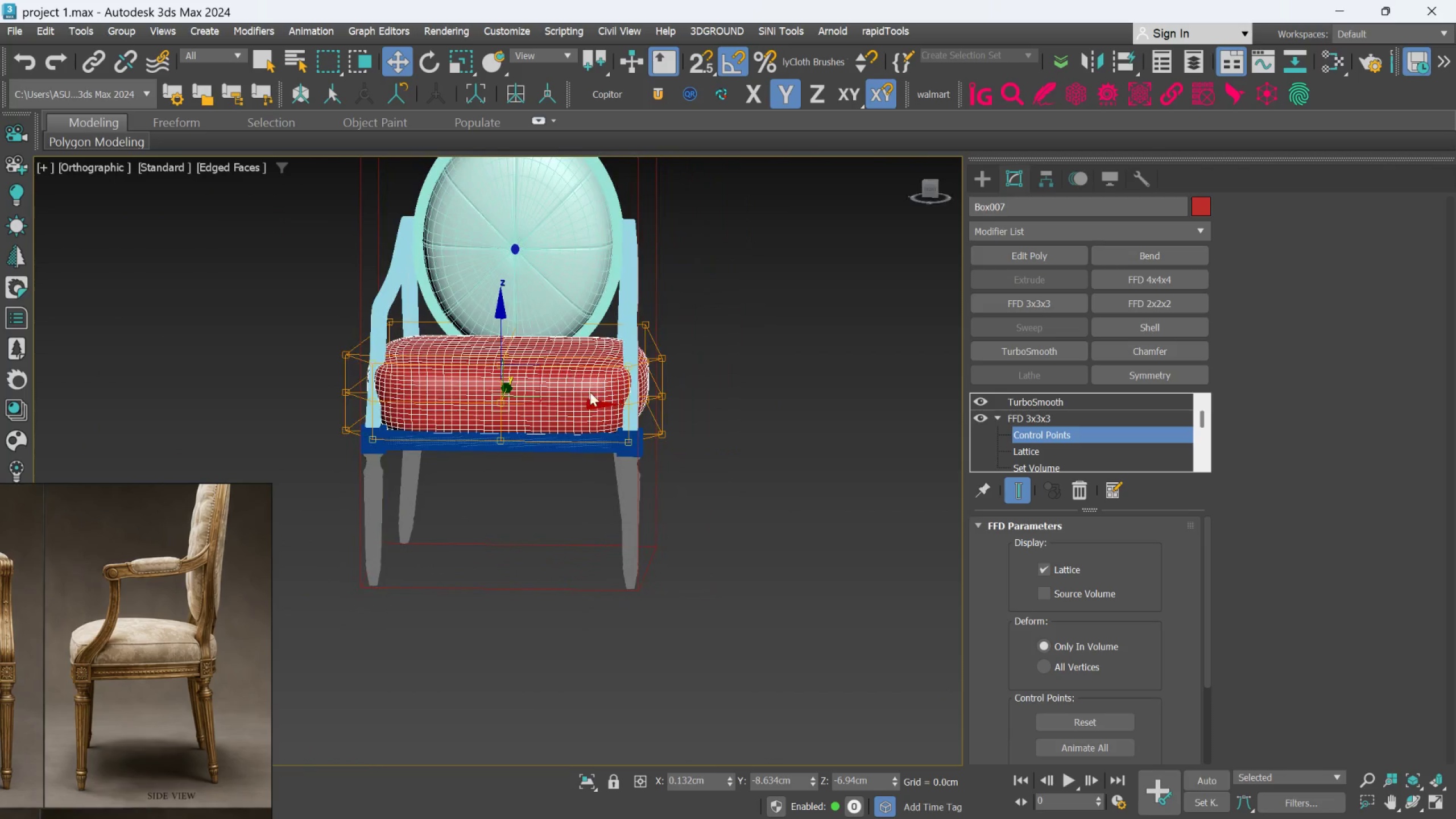 
hold_key(key=AltLeft, duration=0.45)
 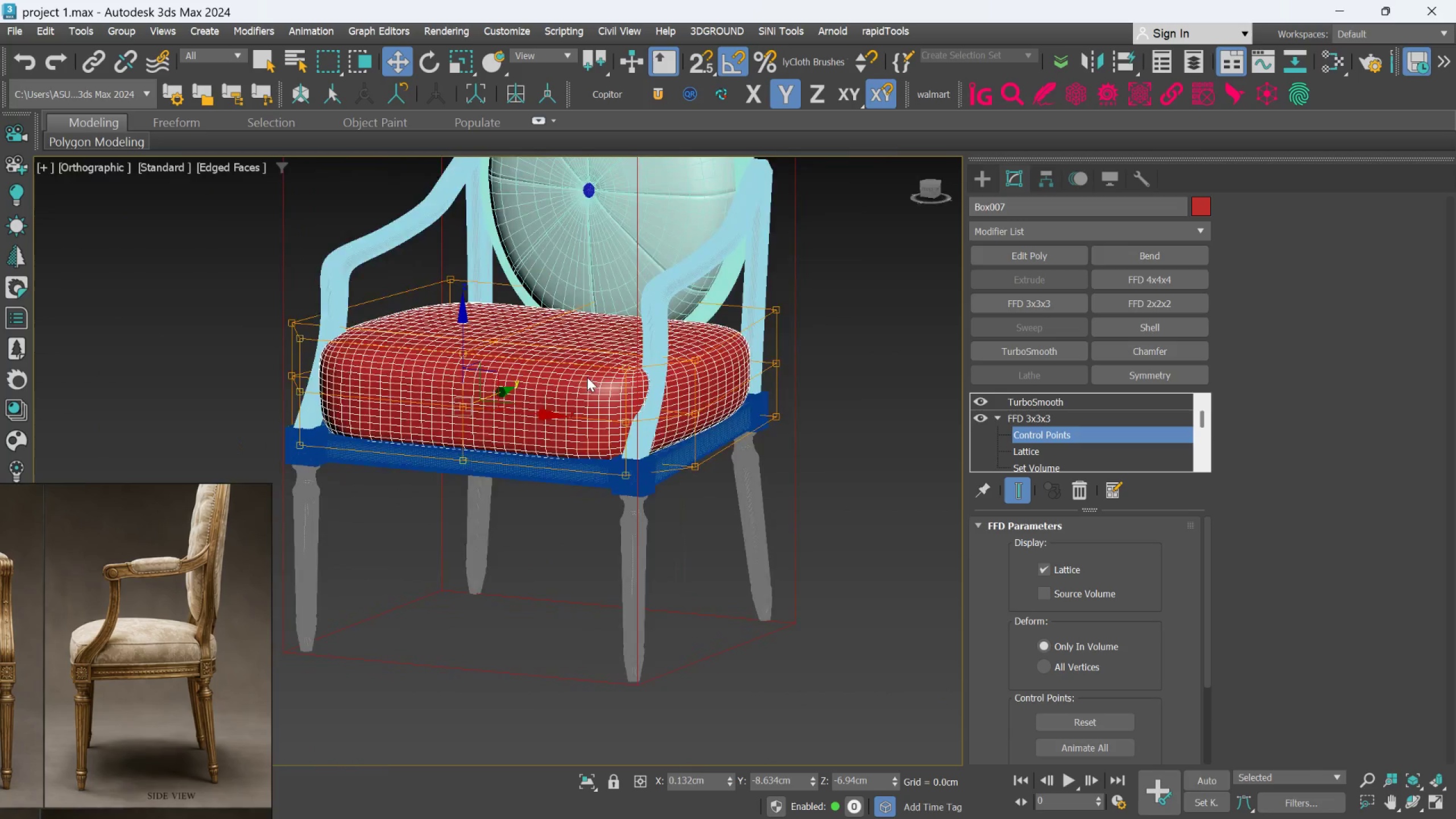 
scroll: coordinate [592, 394], scroll_direction: up, amount: 1.0
 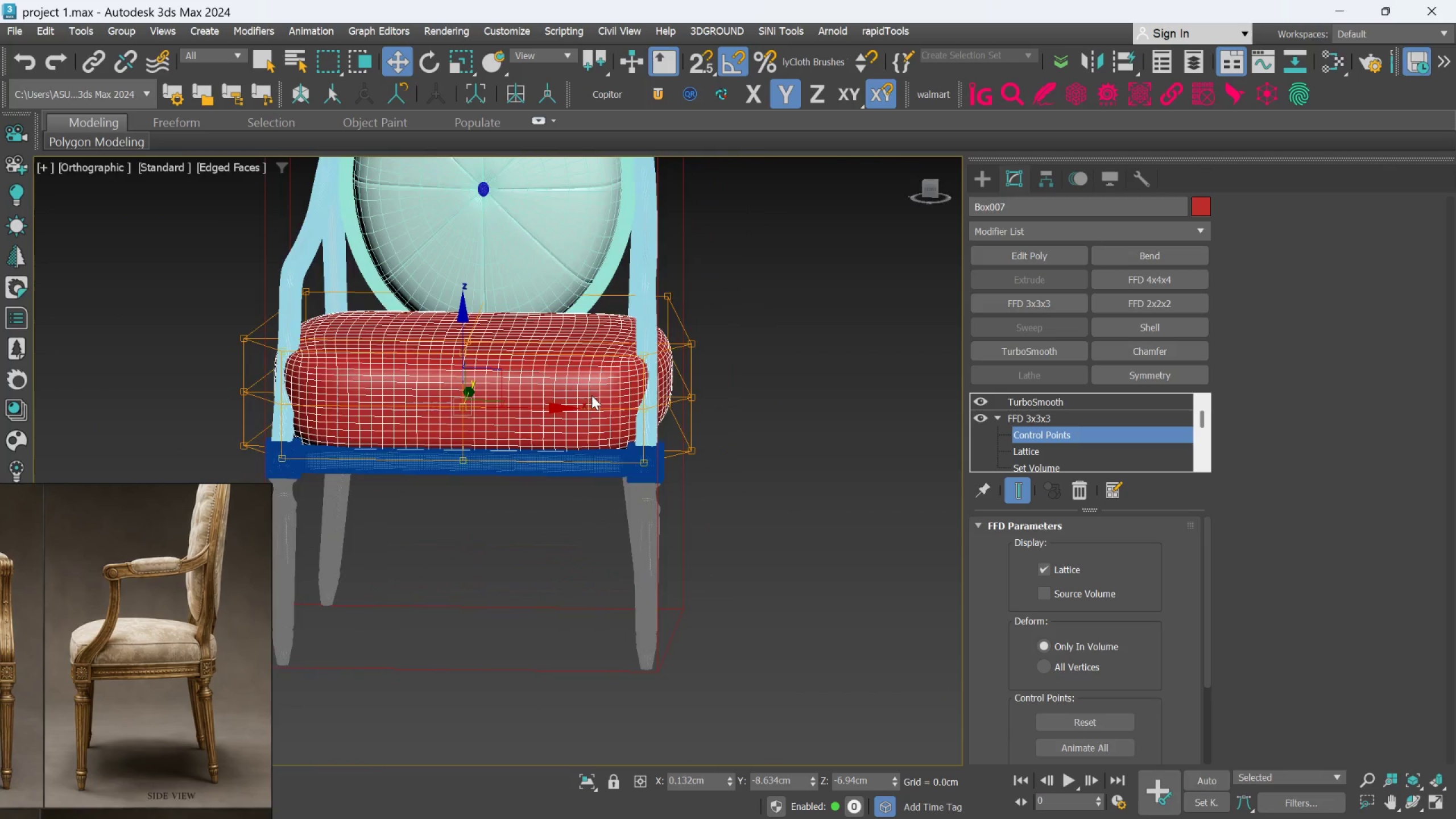 
key(Alt+AltLeft)
 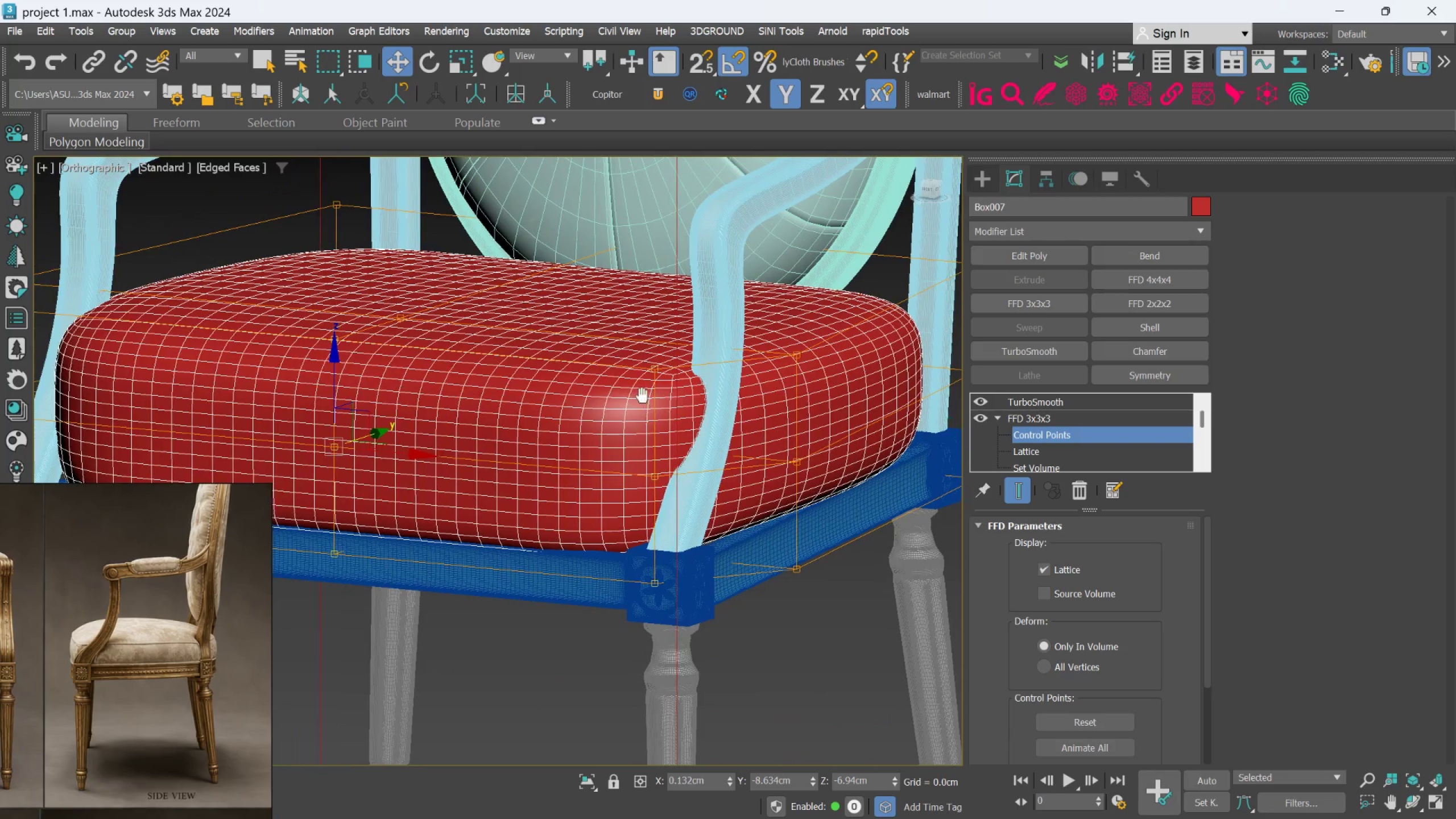 
scroll: coordinate [587, 377], scroll_direction: up, amount: 2.0
 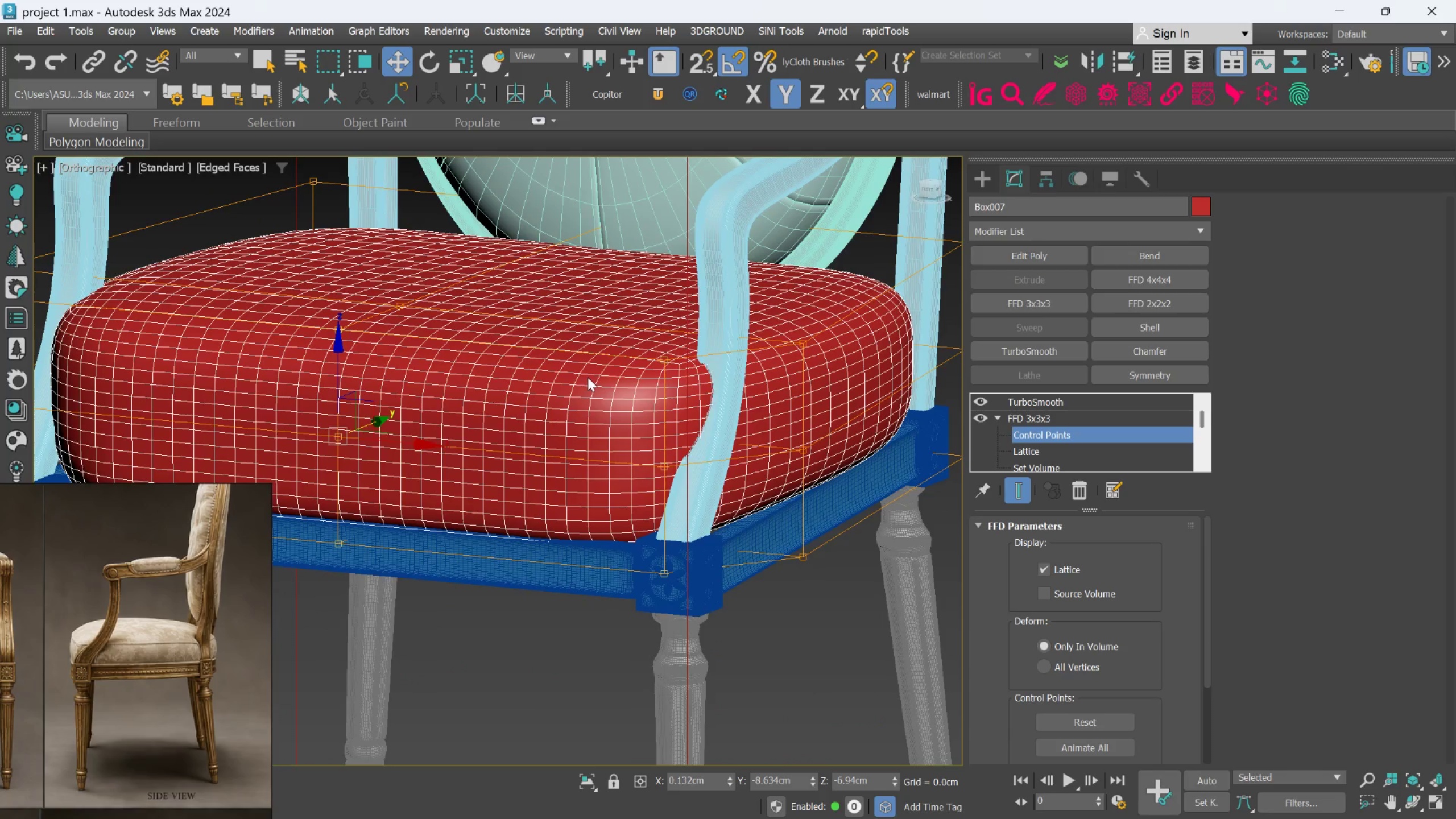 
hold_key(key=AltLeft, duration=0.59)
 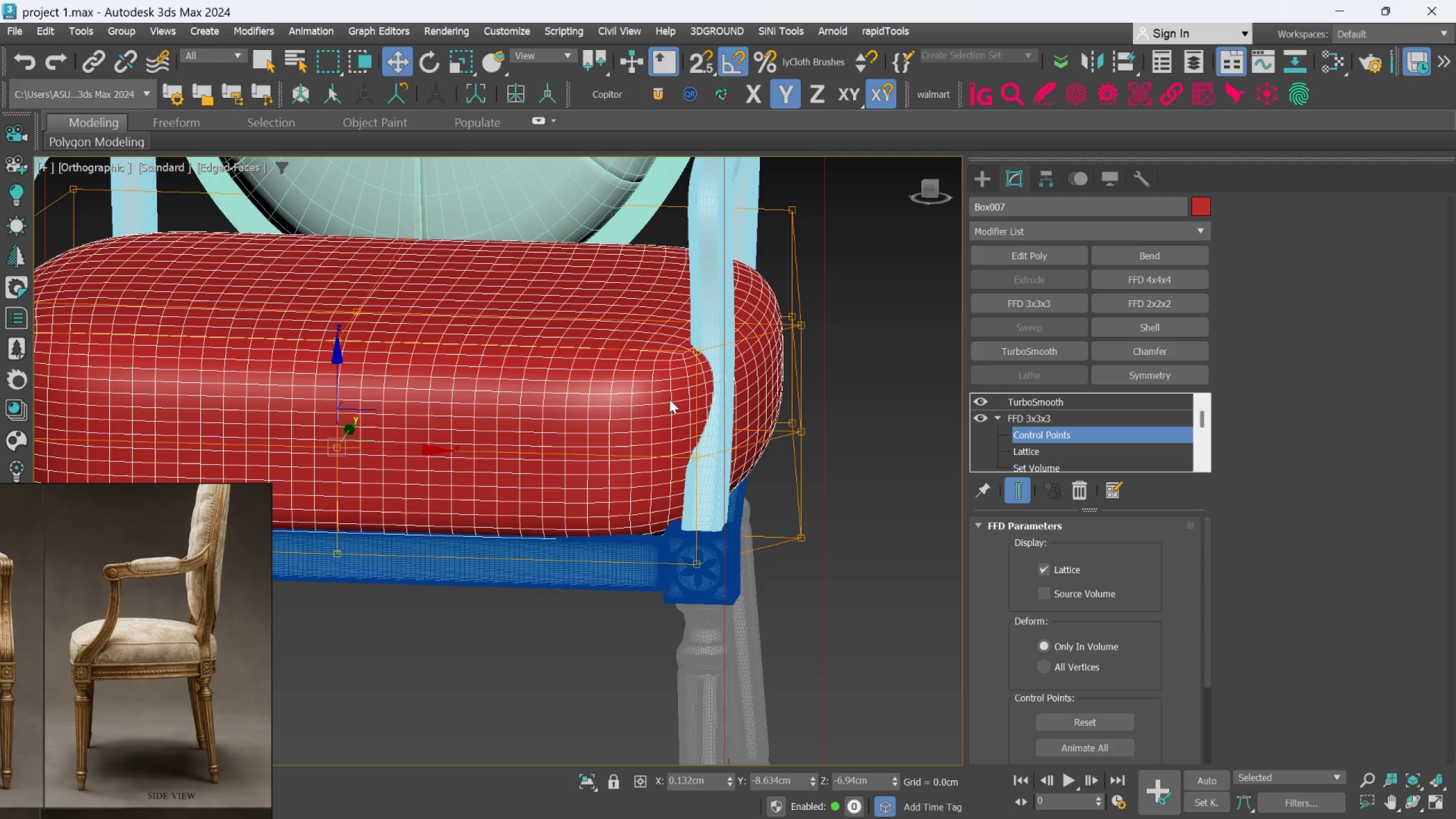 
middle_click([669, 399])
 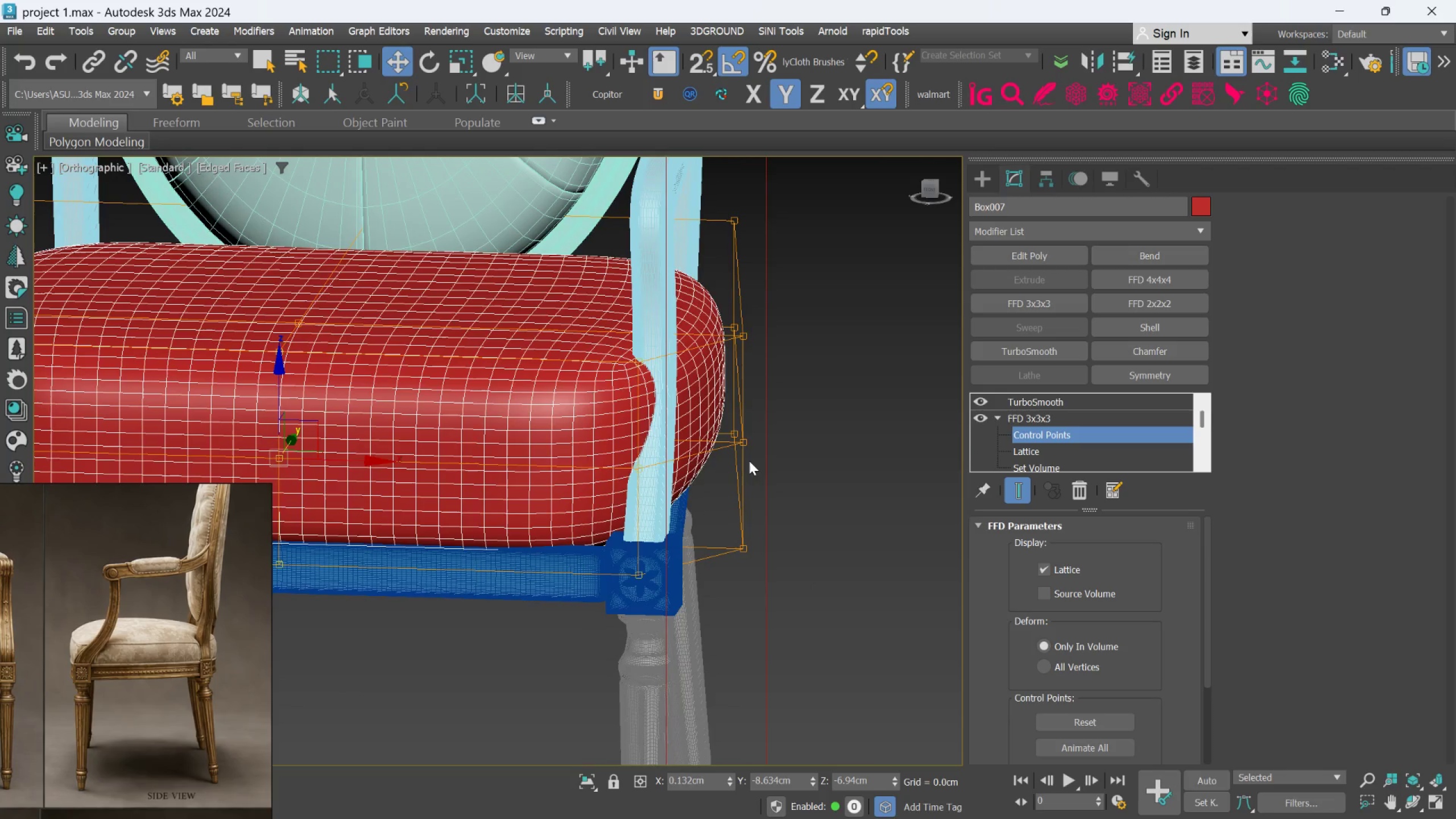 
hold_key(key=AltLeft, duration=1.0)
 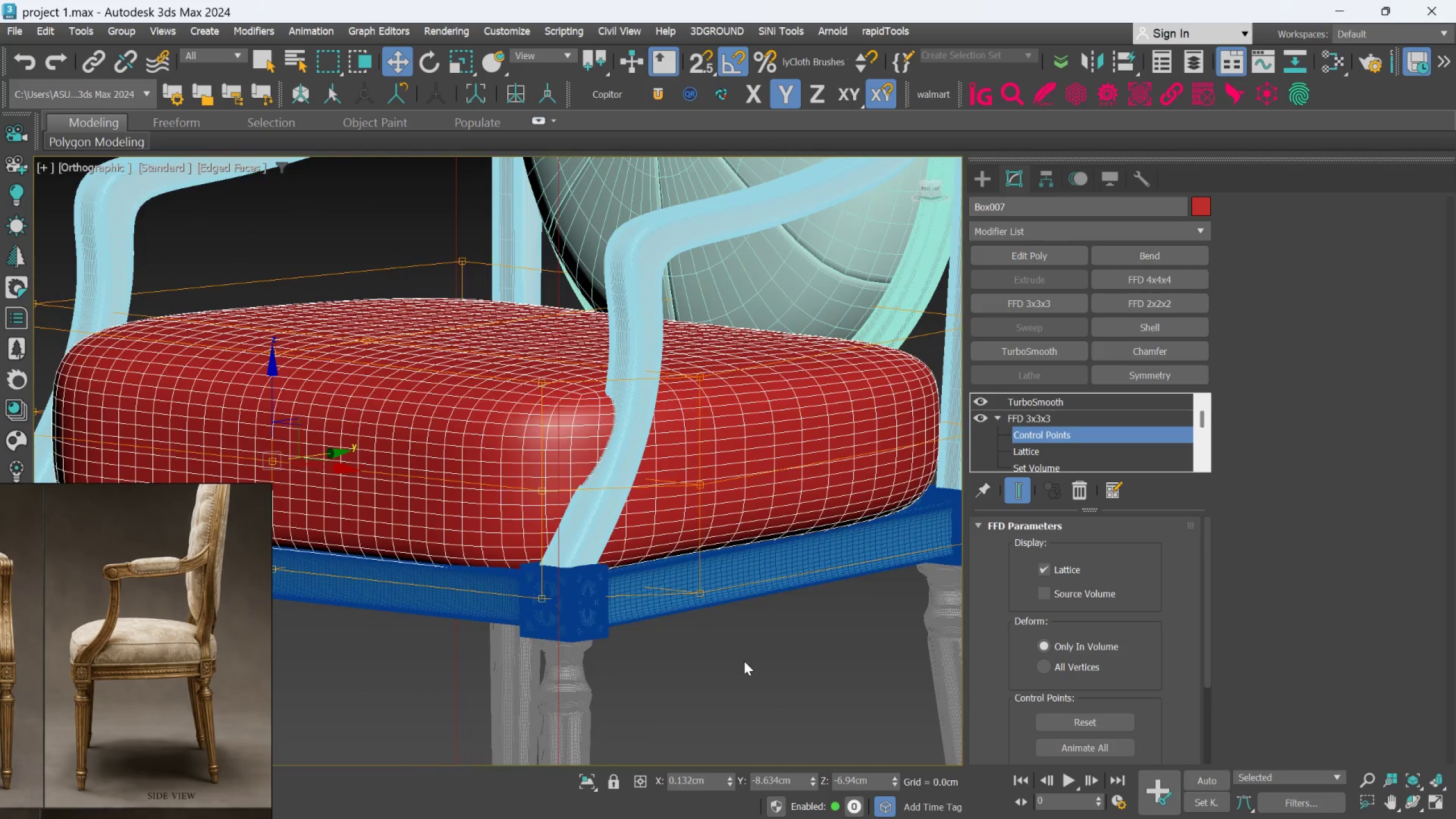 
left_click_drag(start_coordinate=[741, 665], to_coordinate=[694, 365])
 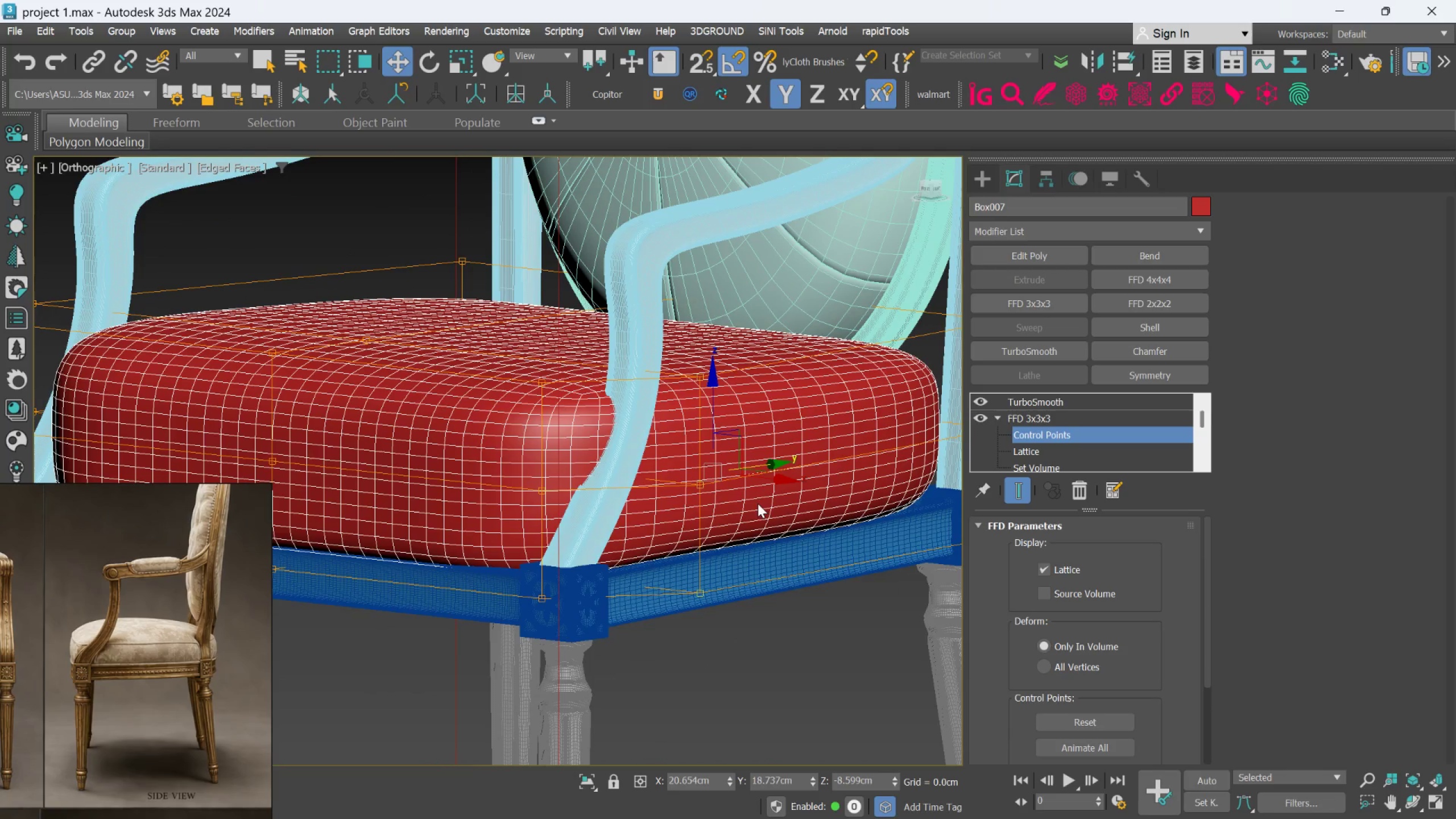 
hold_key(key=AltLeft, duration=0.44)
 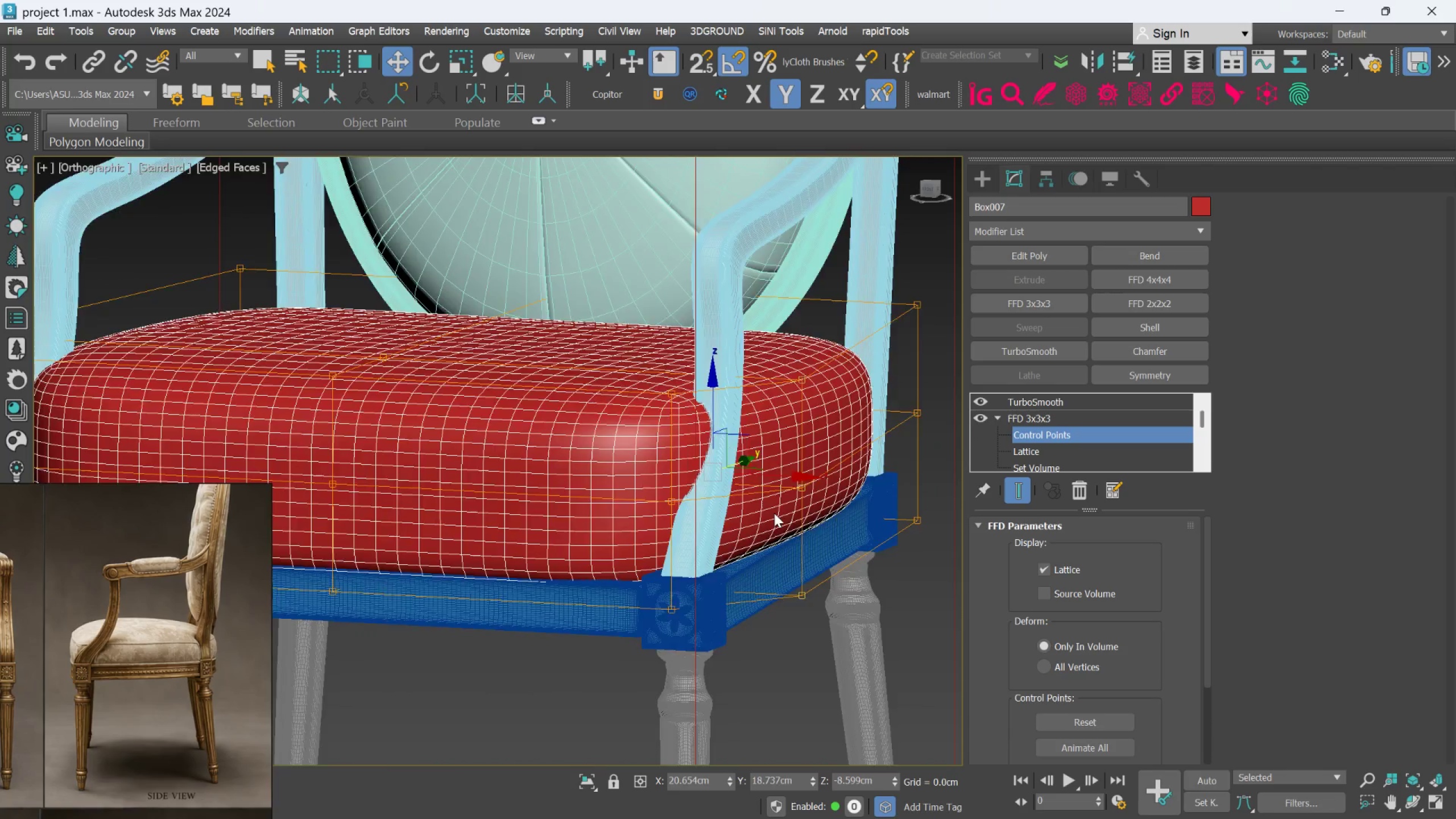 
scroll: coordinate [774, 513], scroll_direction: down, amount: 2.0
 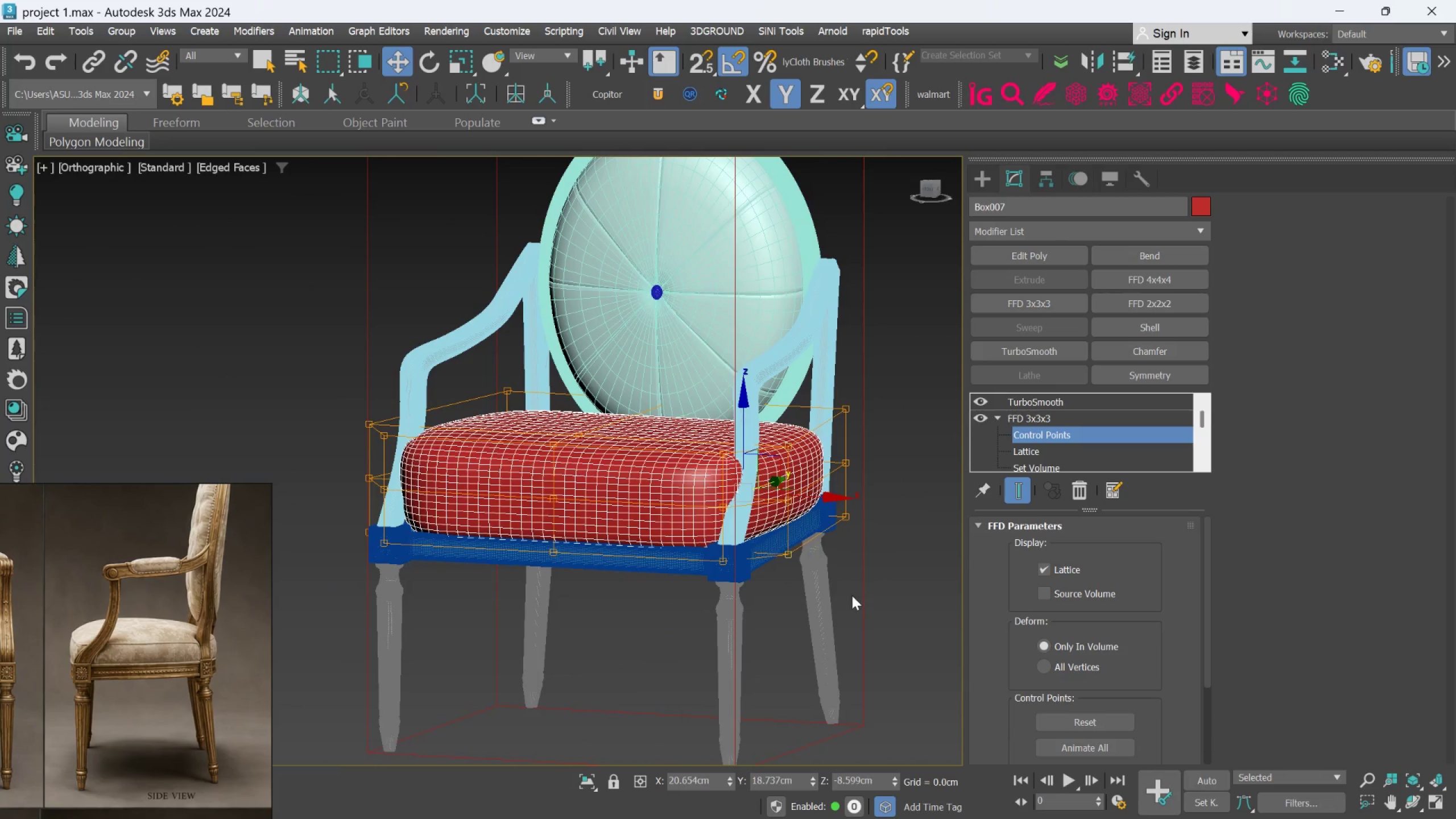 
hold_key(key=AltLeft, duration=0.72)
 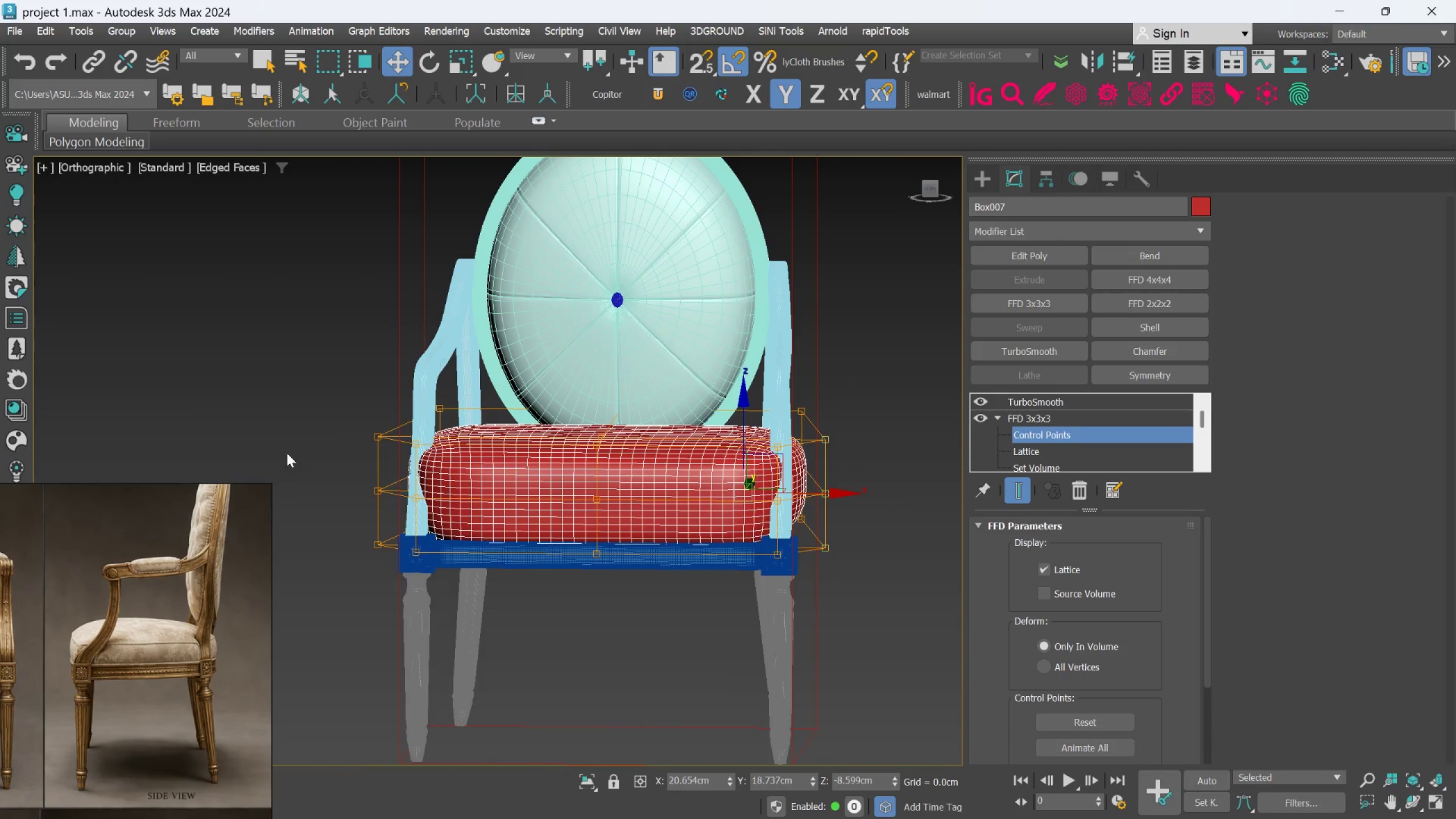 
hold_key(key=AltLeft, duration=1.5)
left_click_drag(start_coordinate=[285, 439], to_coordinate=[387, 566])
 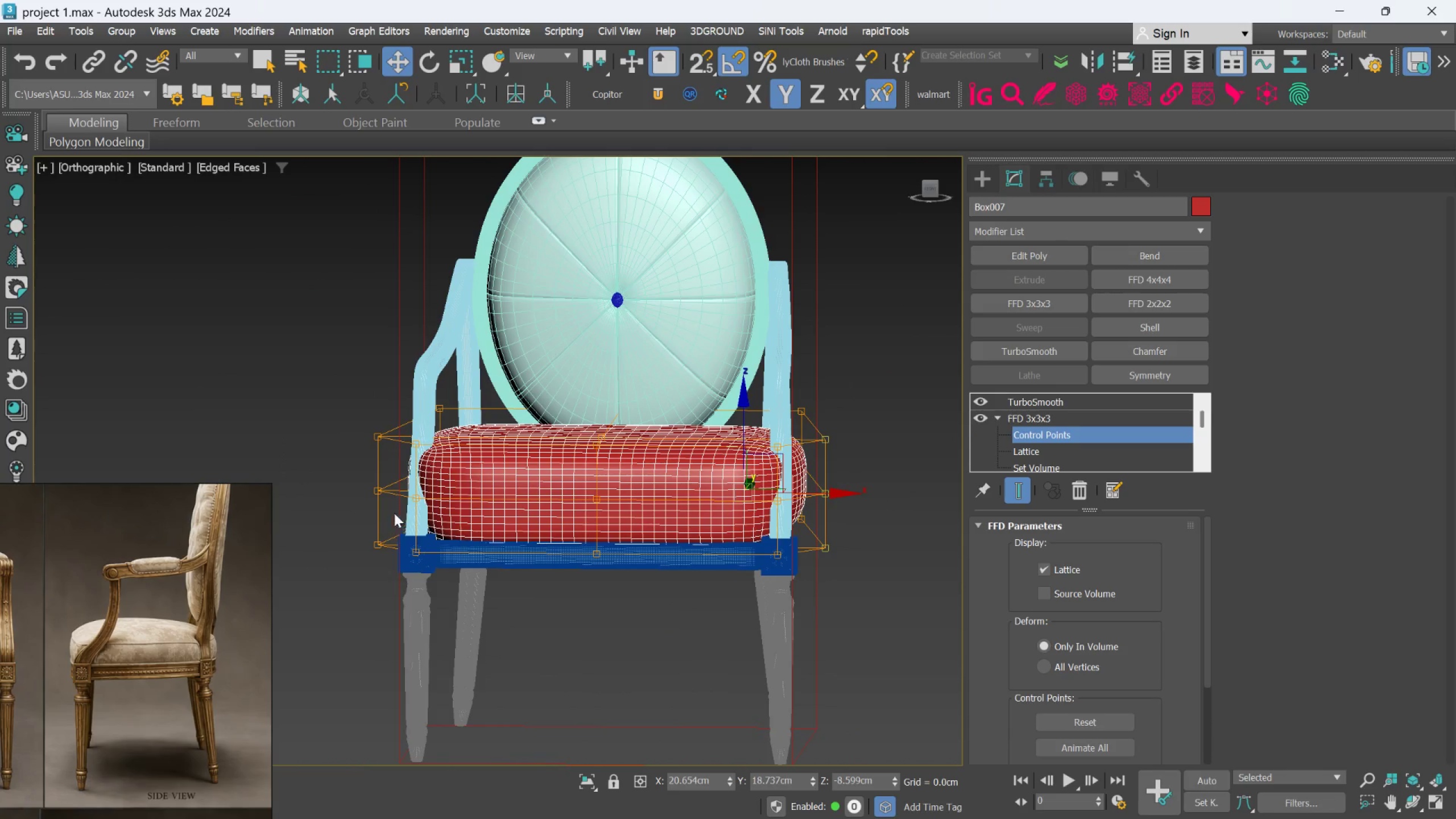 
hold_key(key=AltLeft, duration=0.39)
 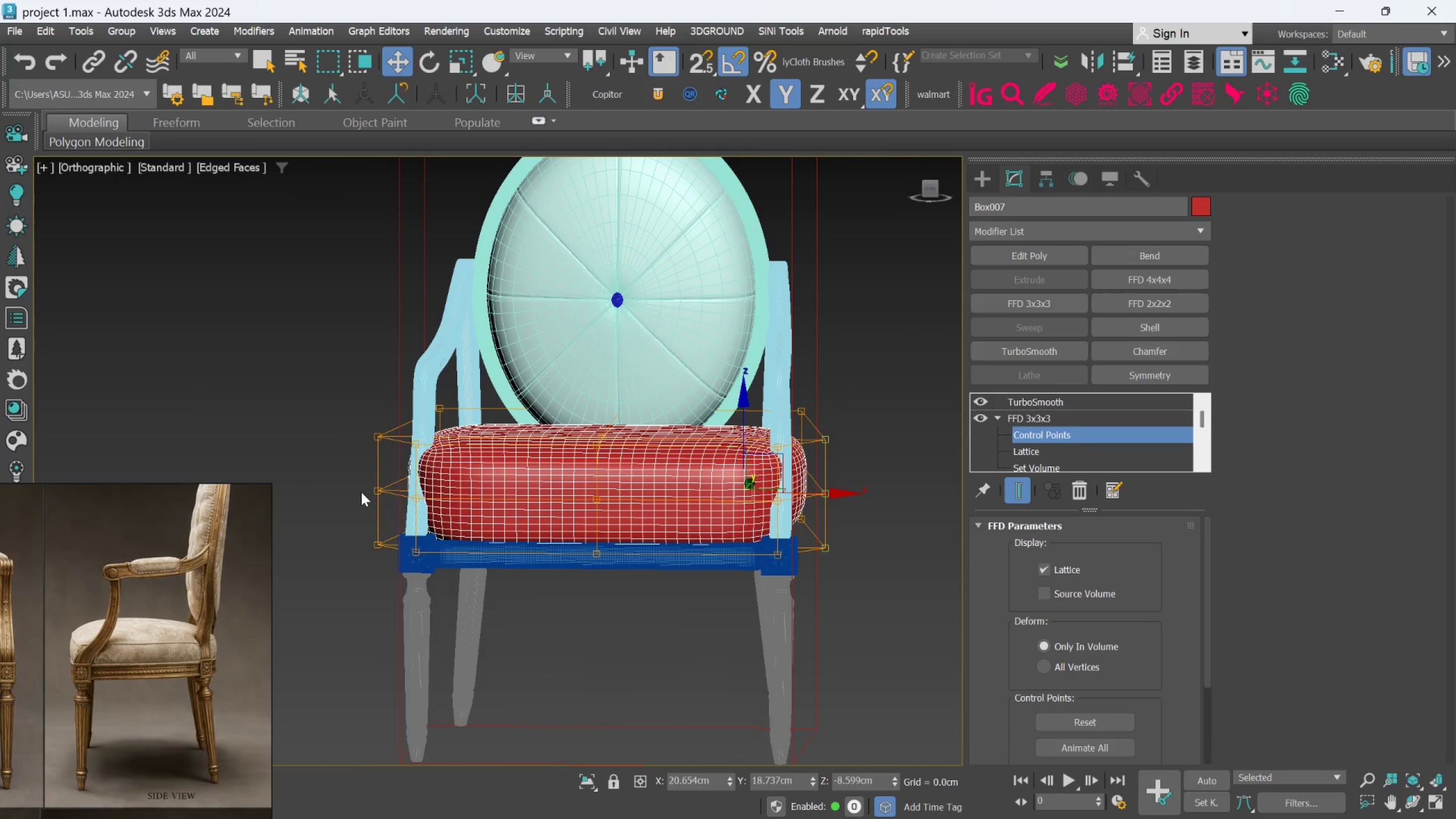 
hold_key(key=AltLeft, duration=12.12)
hold_key(key=ControlLeft, duration=0.91)
left_click_drag(start_coordinate=[329, 415], to_coordinate=[382, 585])
 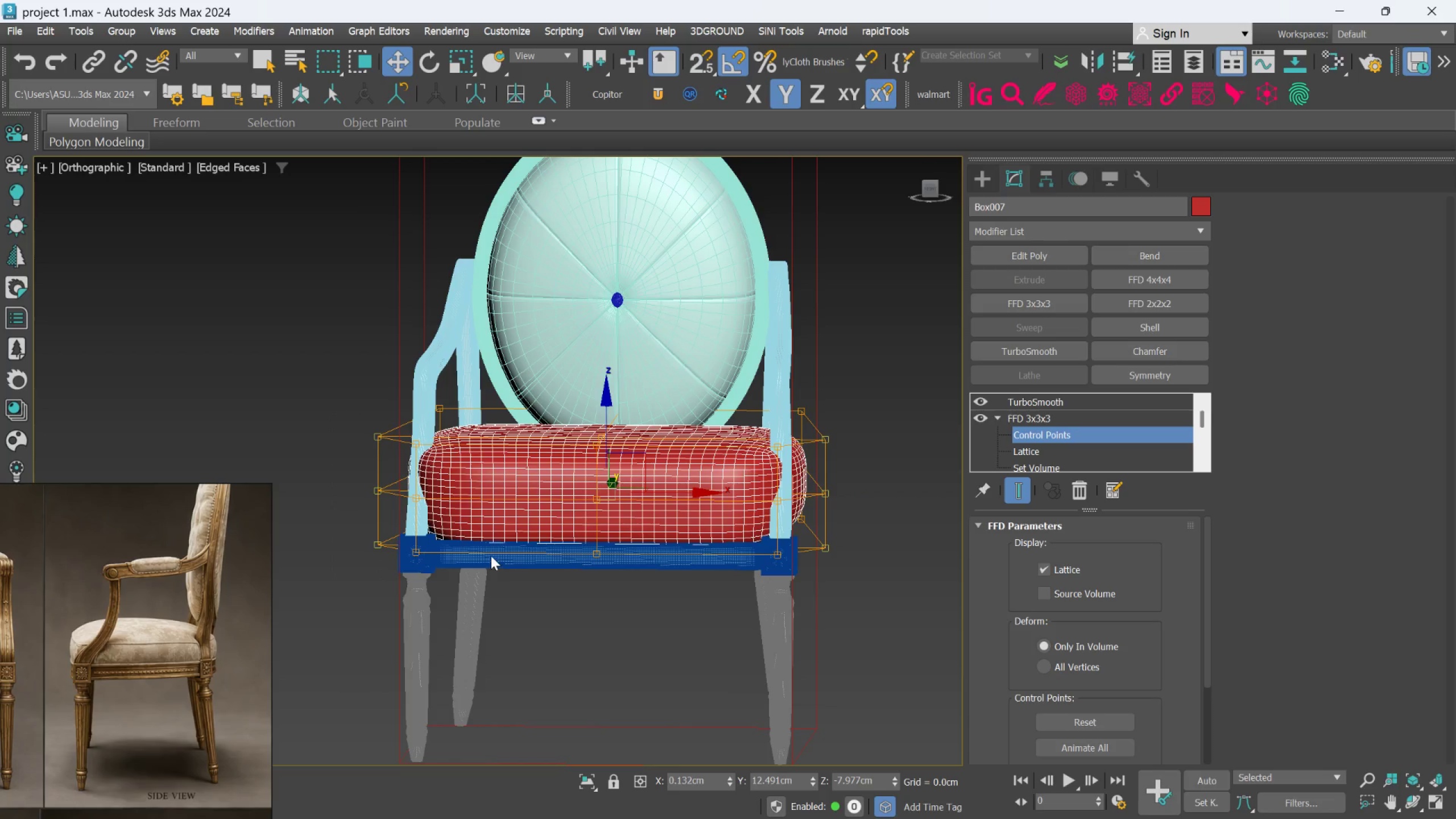 
key(R)
 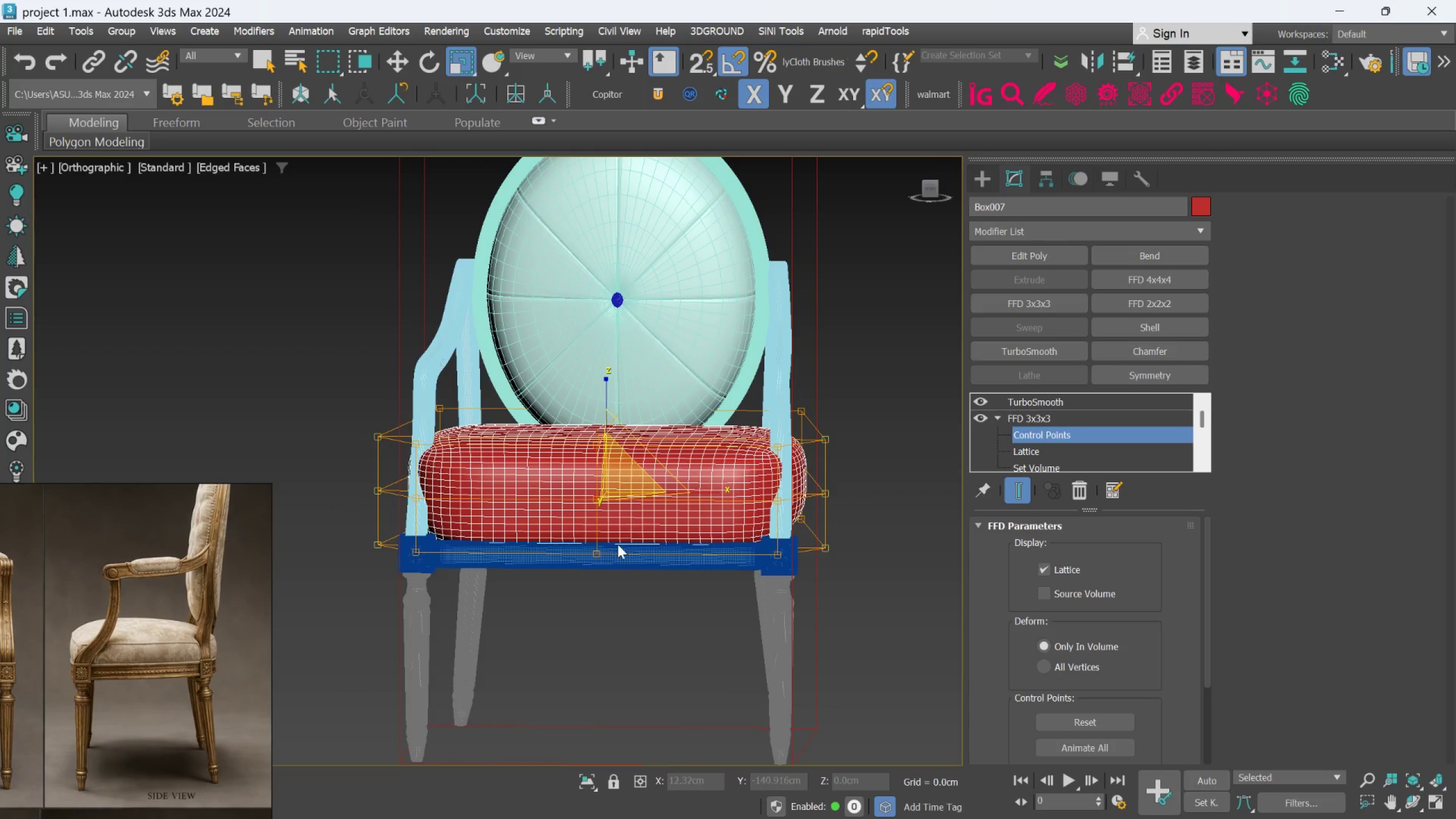 
scroll: coordinate [642, 540], scroll_direction: up, amount: 2.0
 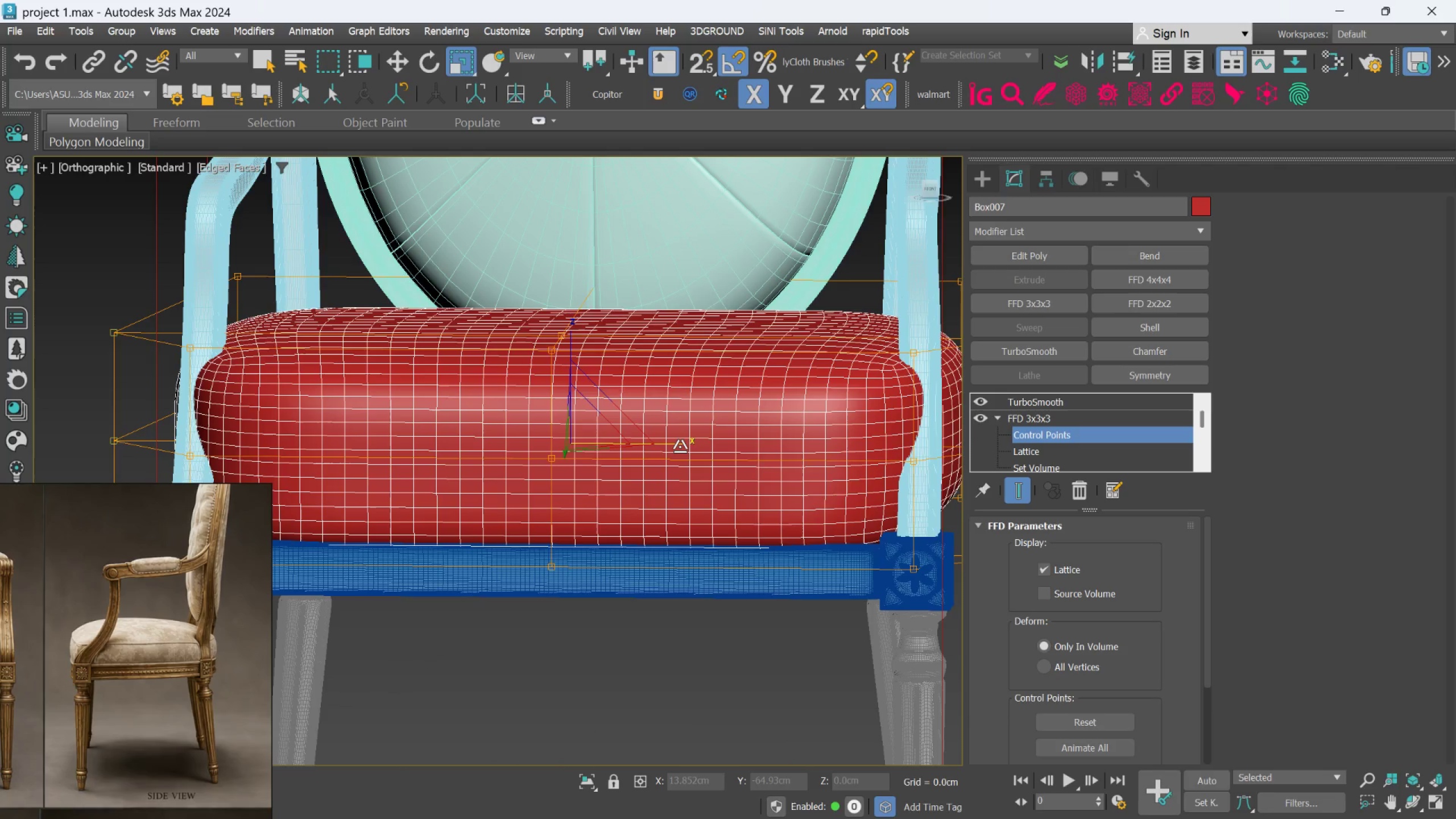 
left_click_drag(start_coordinate=[676, 446], to_coordinate=[667, 464])
 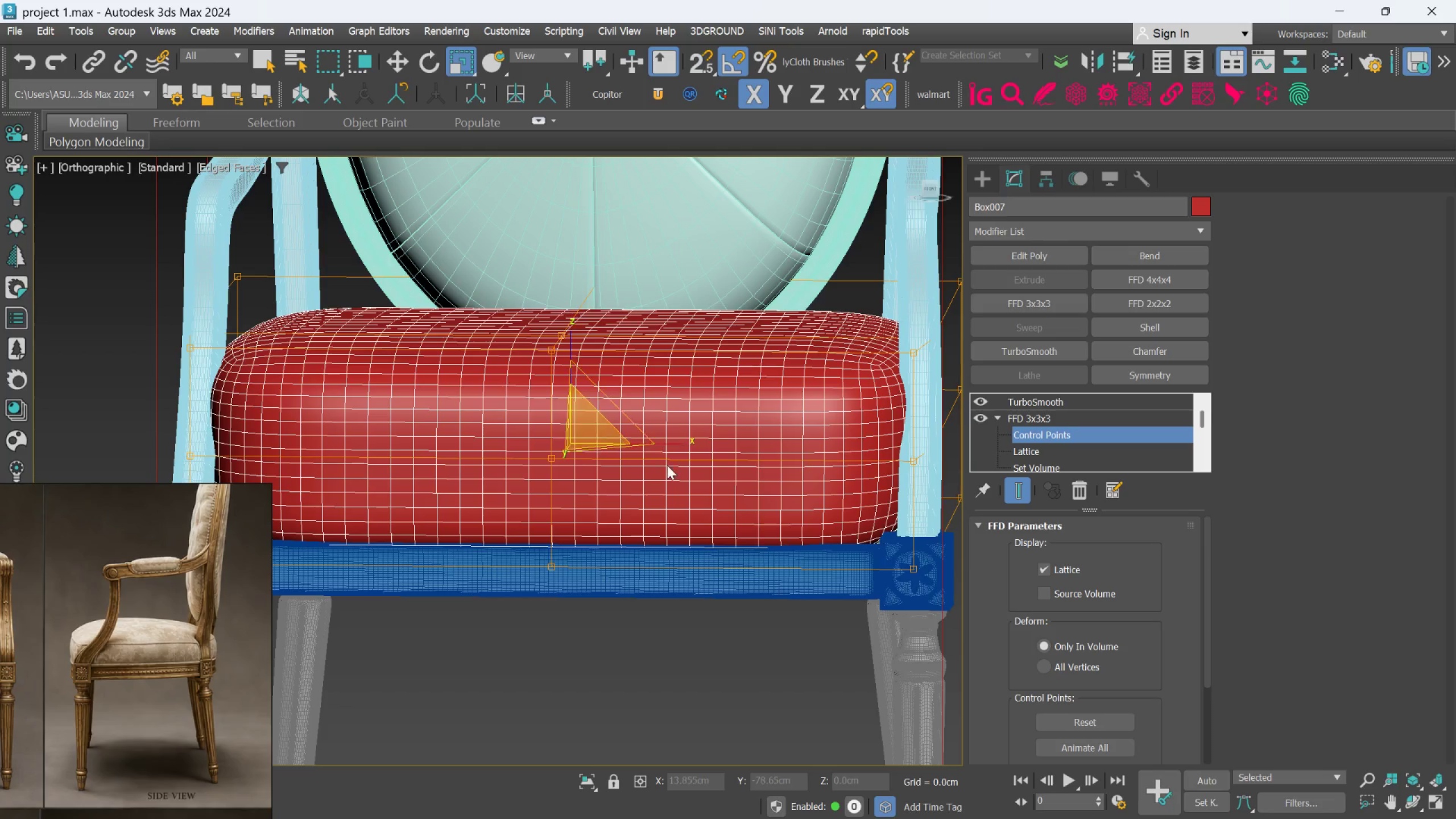 
hold_key(key=AltLeft, duration=1.5)
 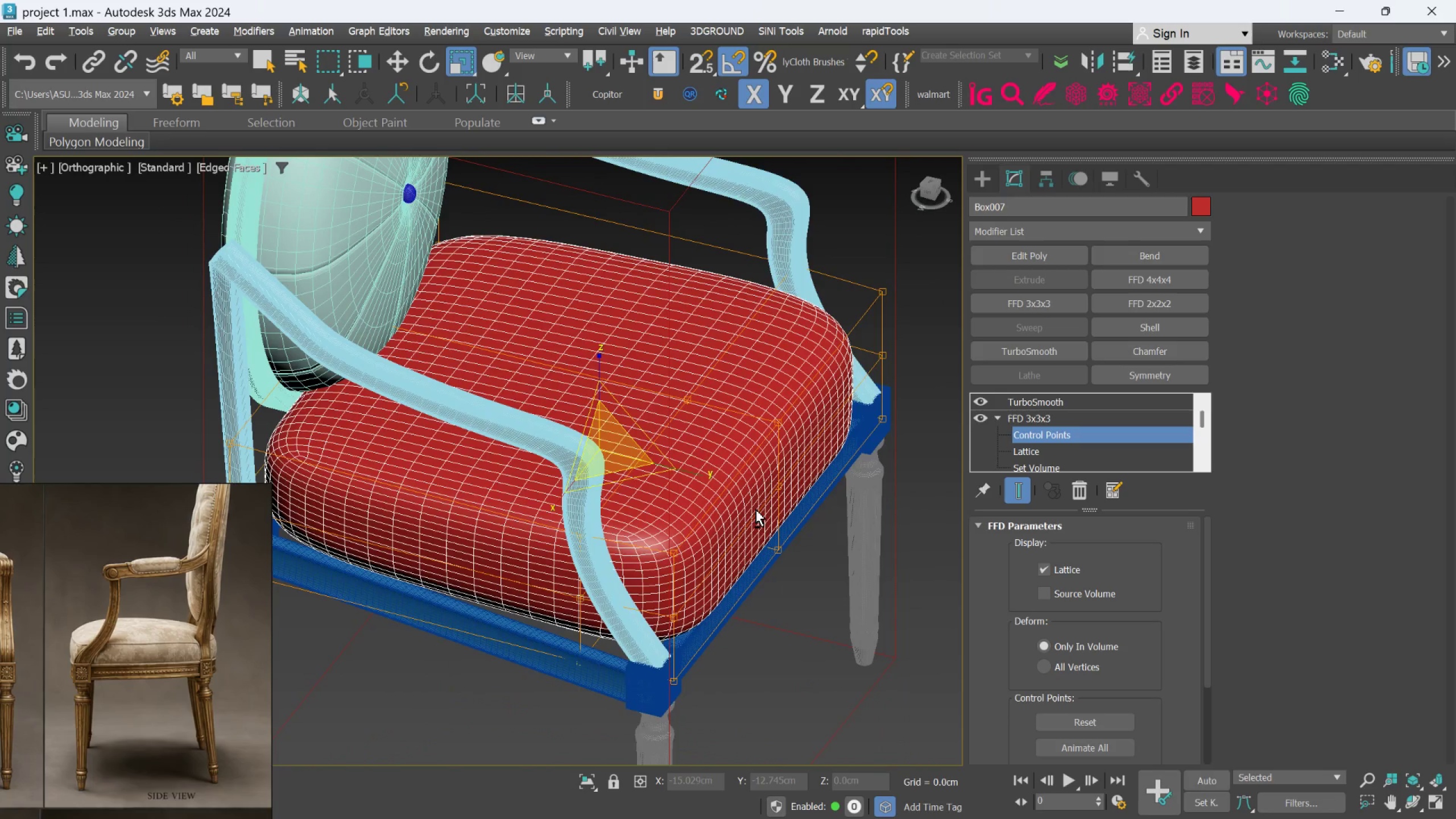 
scroll: coordinate [667, 465], scroll_direction: down, amount: 1.0
 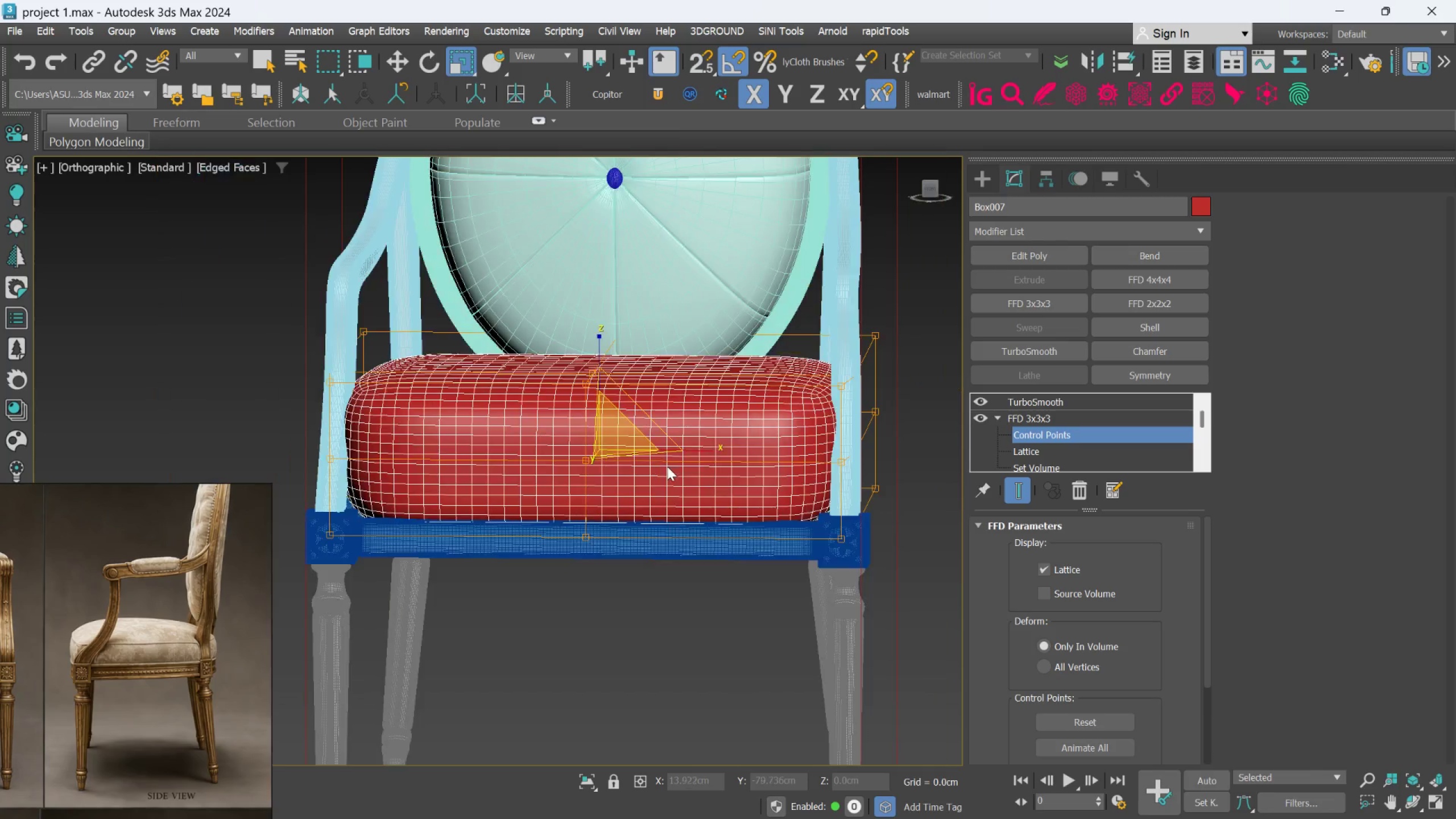 
hold_key(key=AltLeft, duration=1.03)
 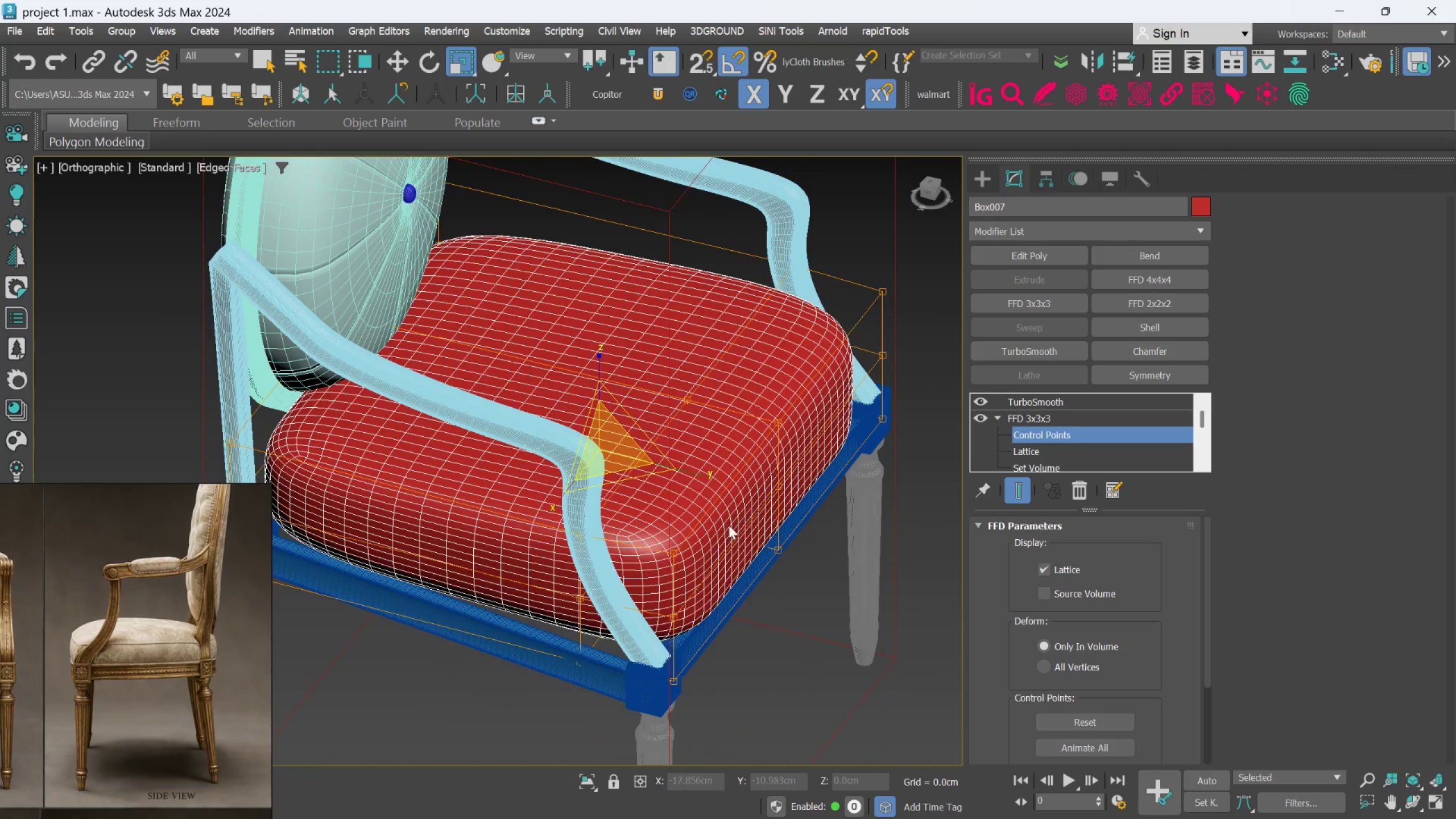 
hold_key(key=AltLeft, duration=0.69)
 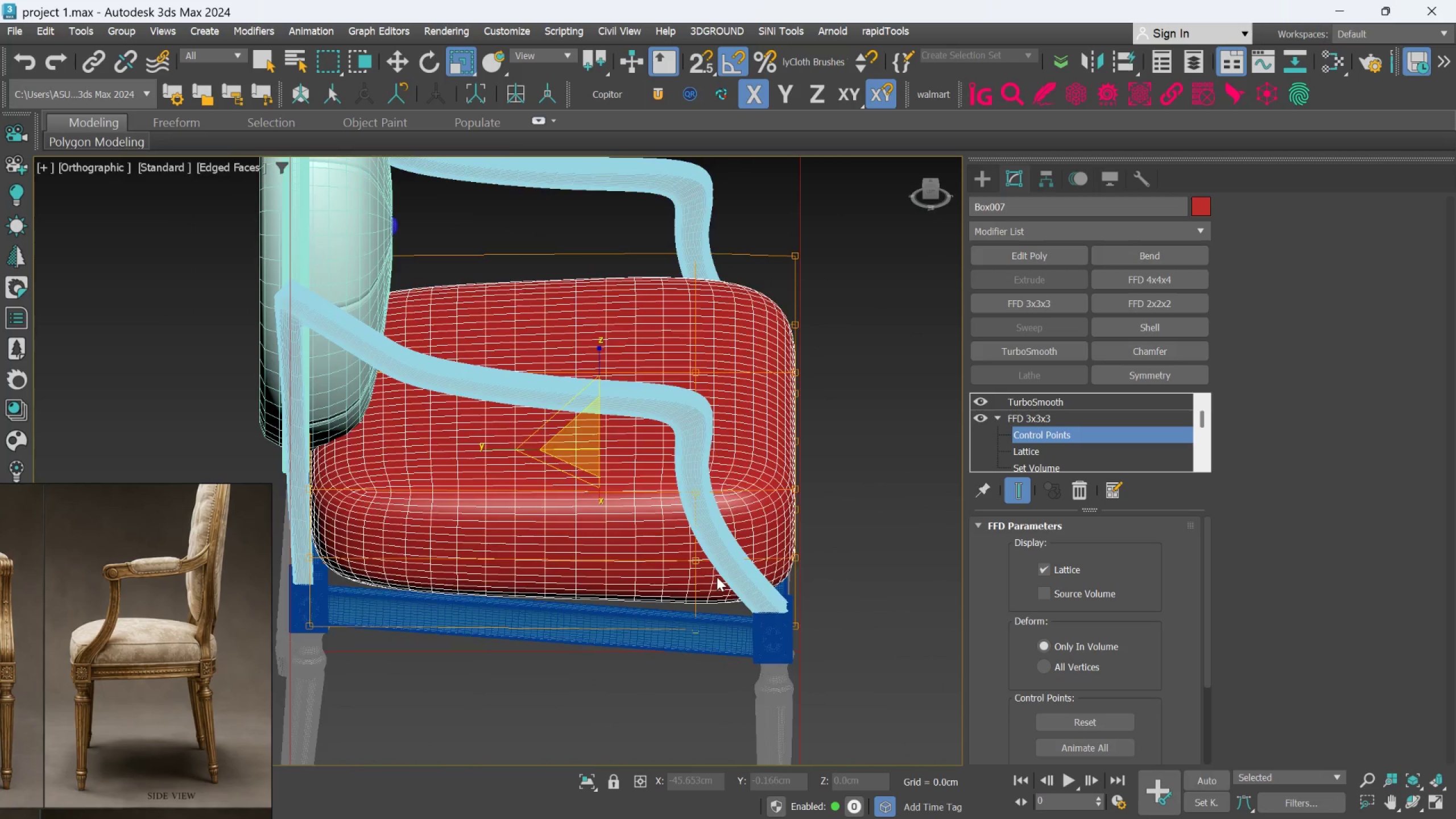 
hold_key(key=AltLeft, duration=0.56)
 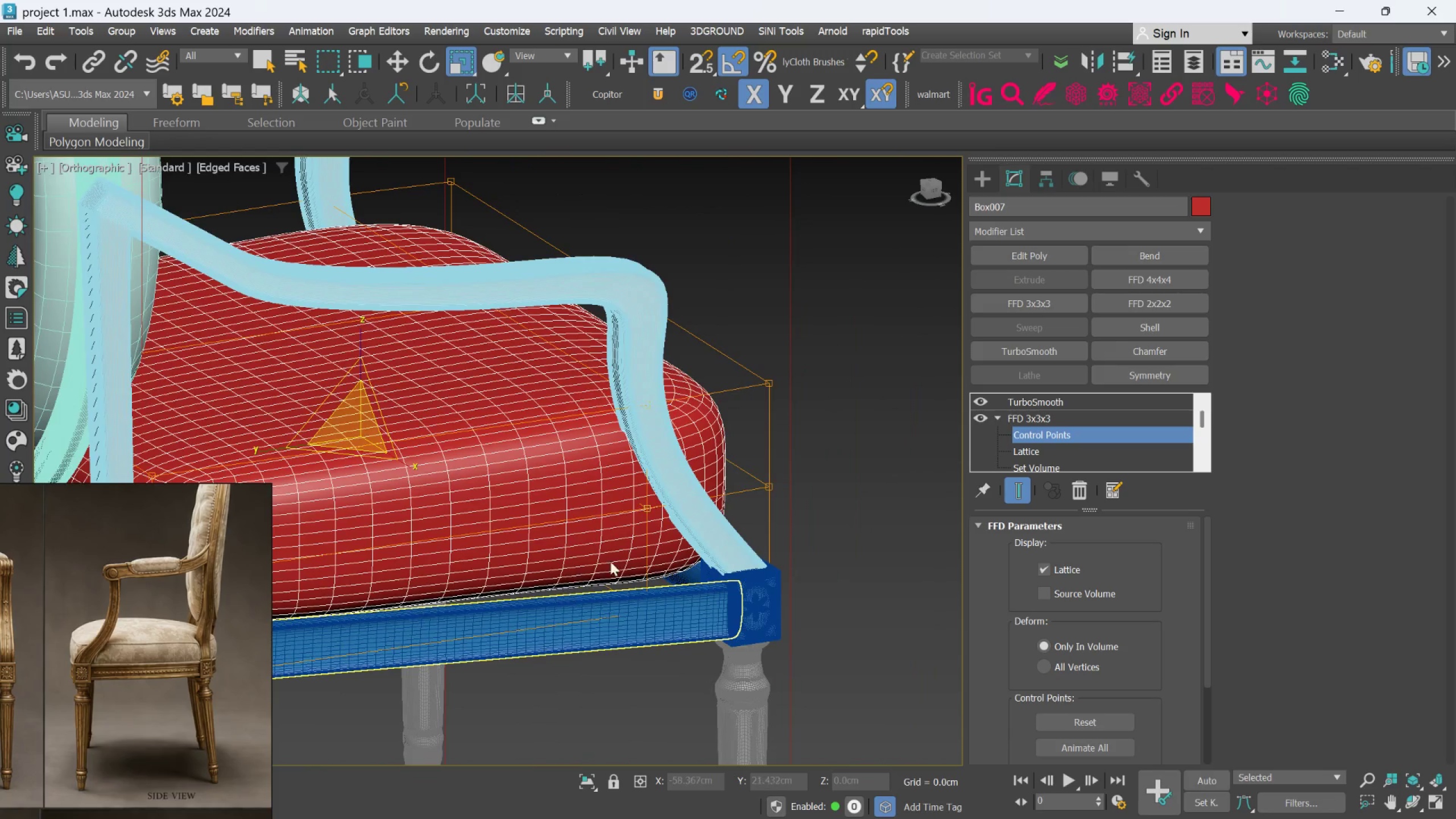 
scroll: coordinate [661, 549], scroll_direction: up, amount: 2.0
 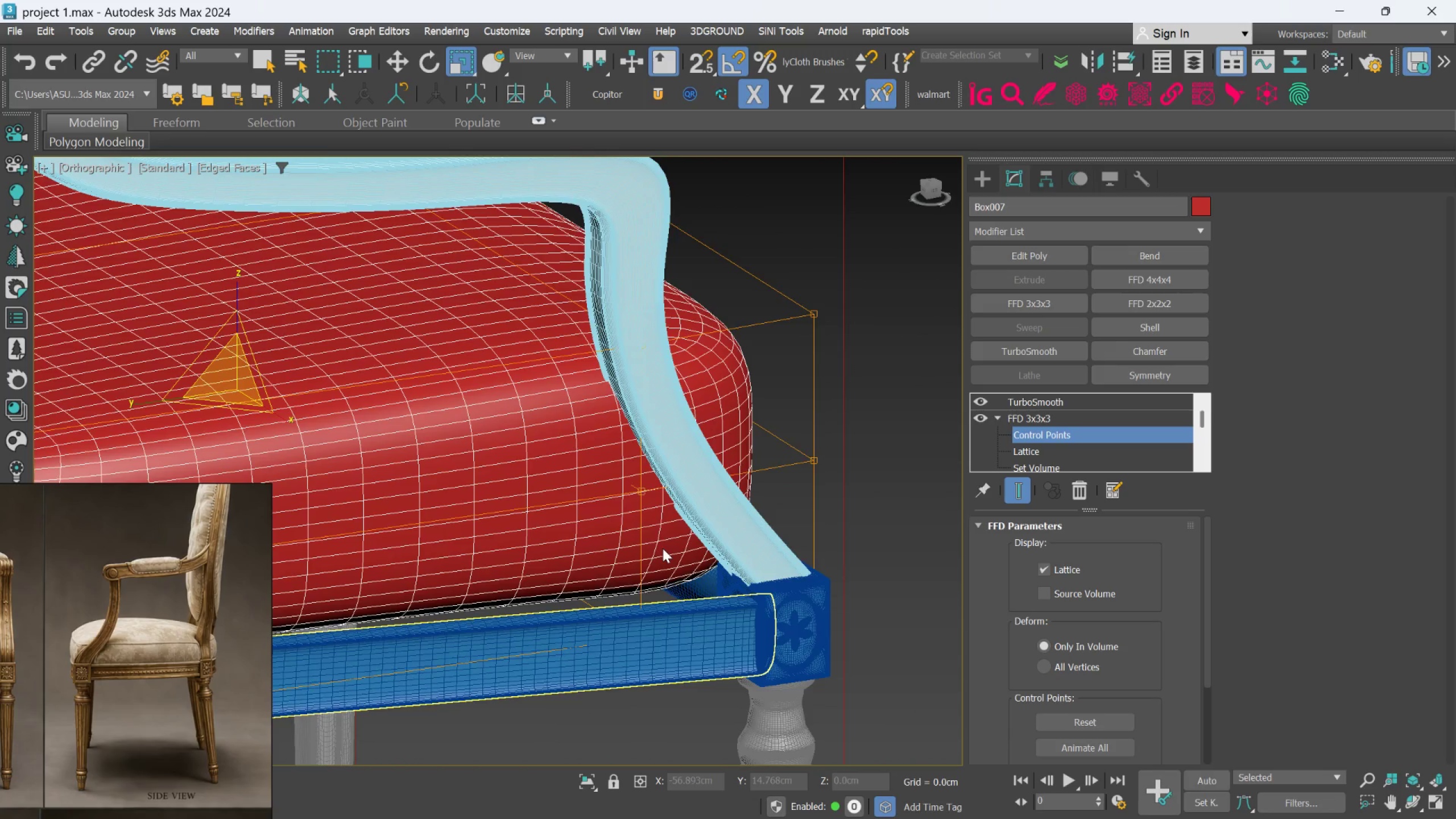 
scroll: coordinate [663, 548], scroll_direction: down, amount: 1.0
 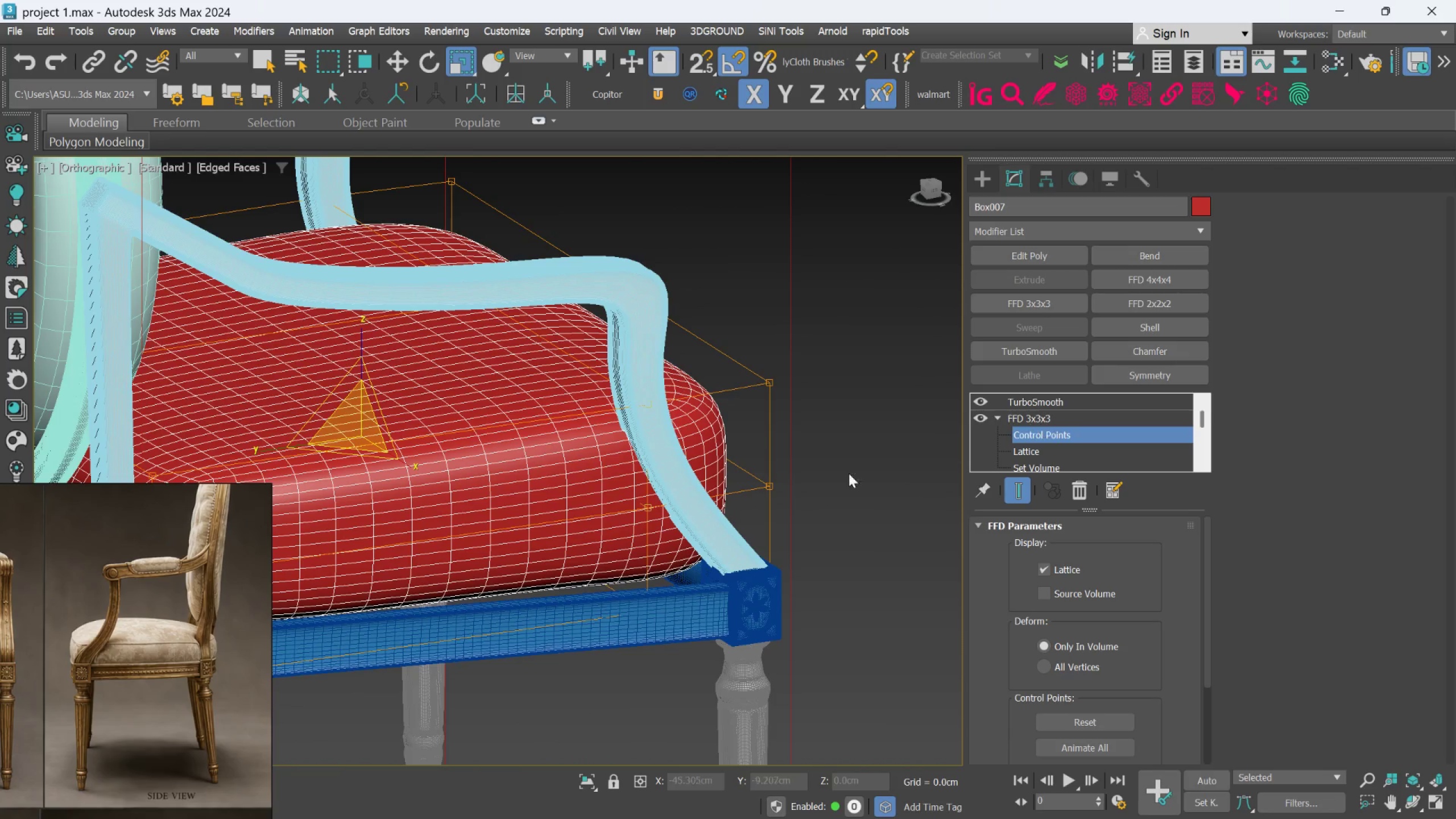 
hold_key(key=AltLeft, duration=0.62)
 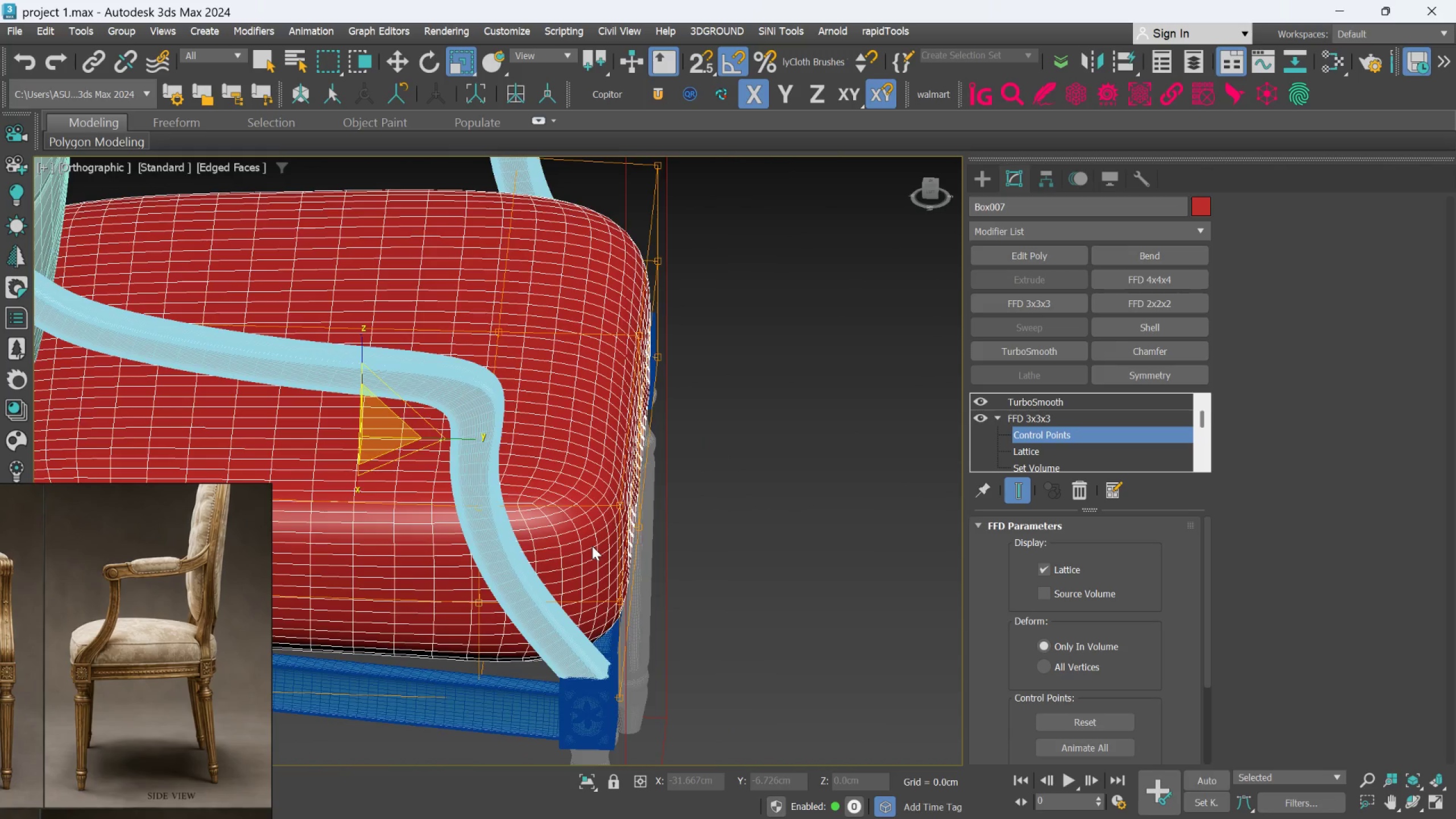 
hold_key(key=AltLeft, duration=0.53)
 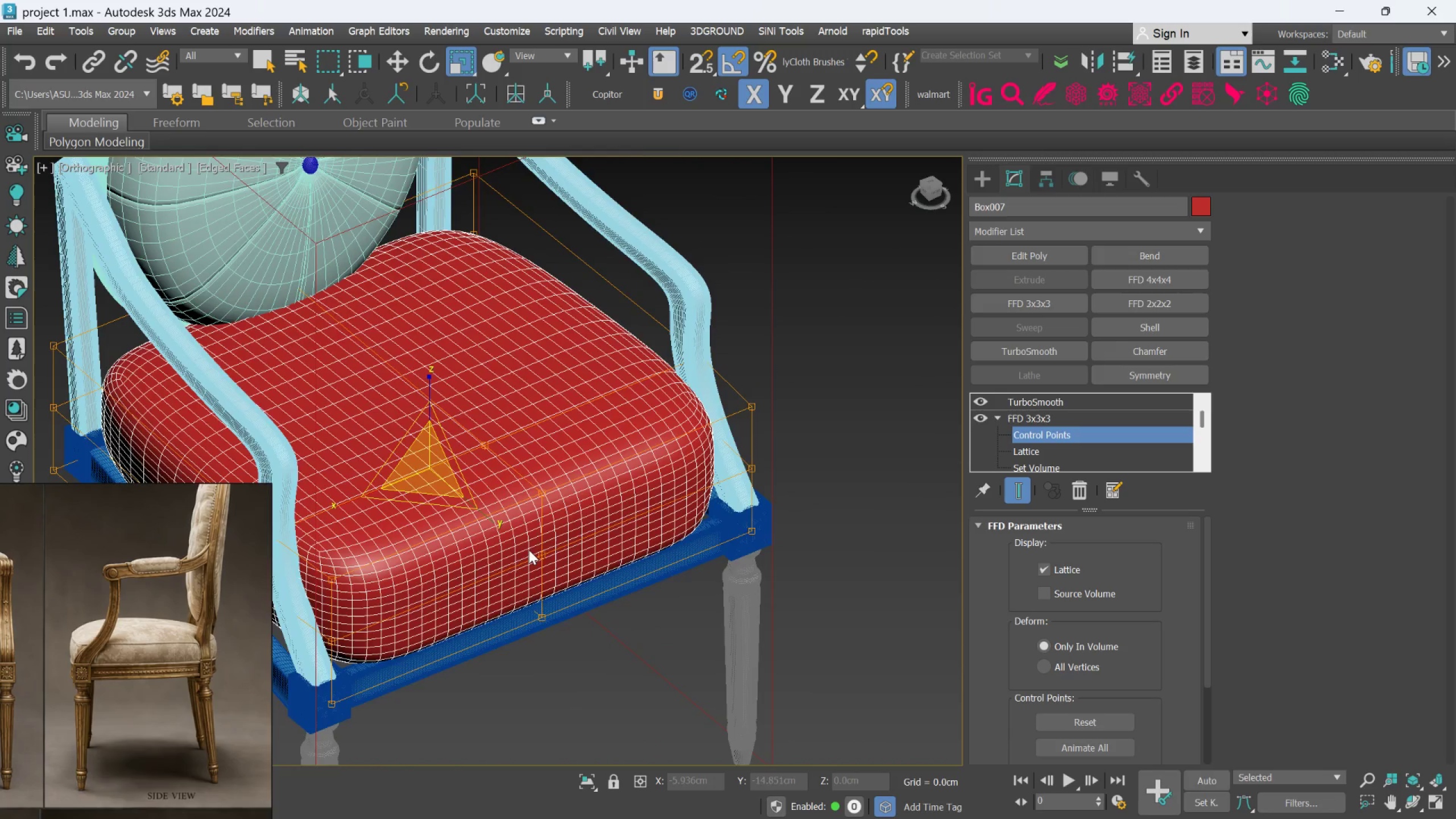 
scroll: coordinate [592, 546], scroll_direction: down, amount: 1.0
 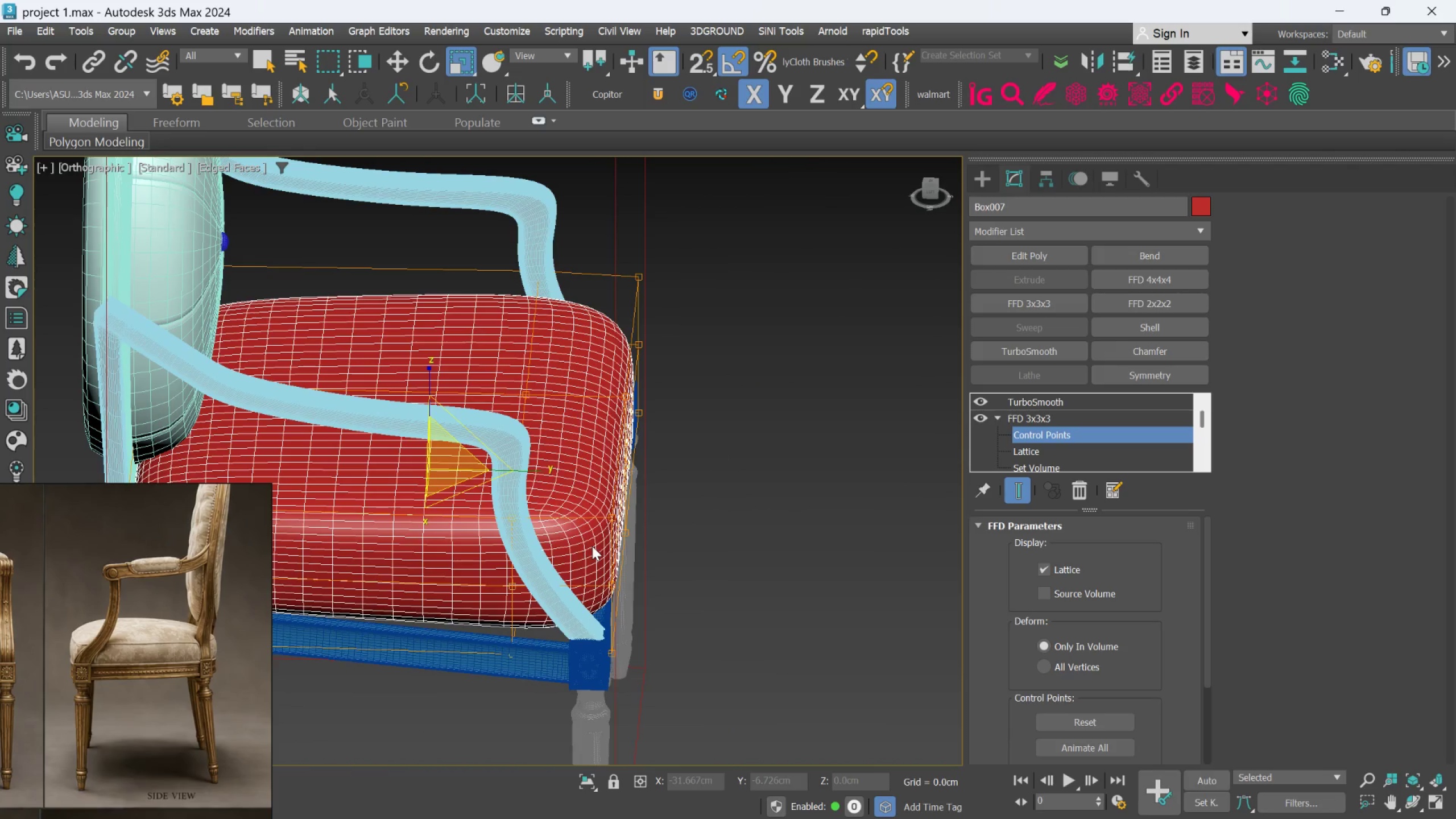 
hold_key(key=AltLeft, duration=0.47)
 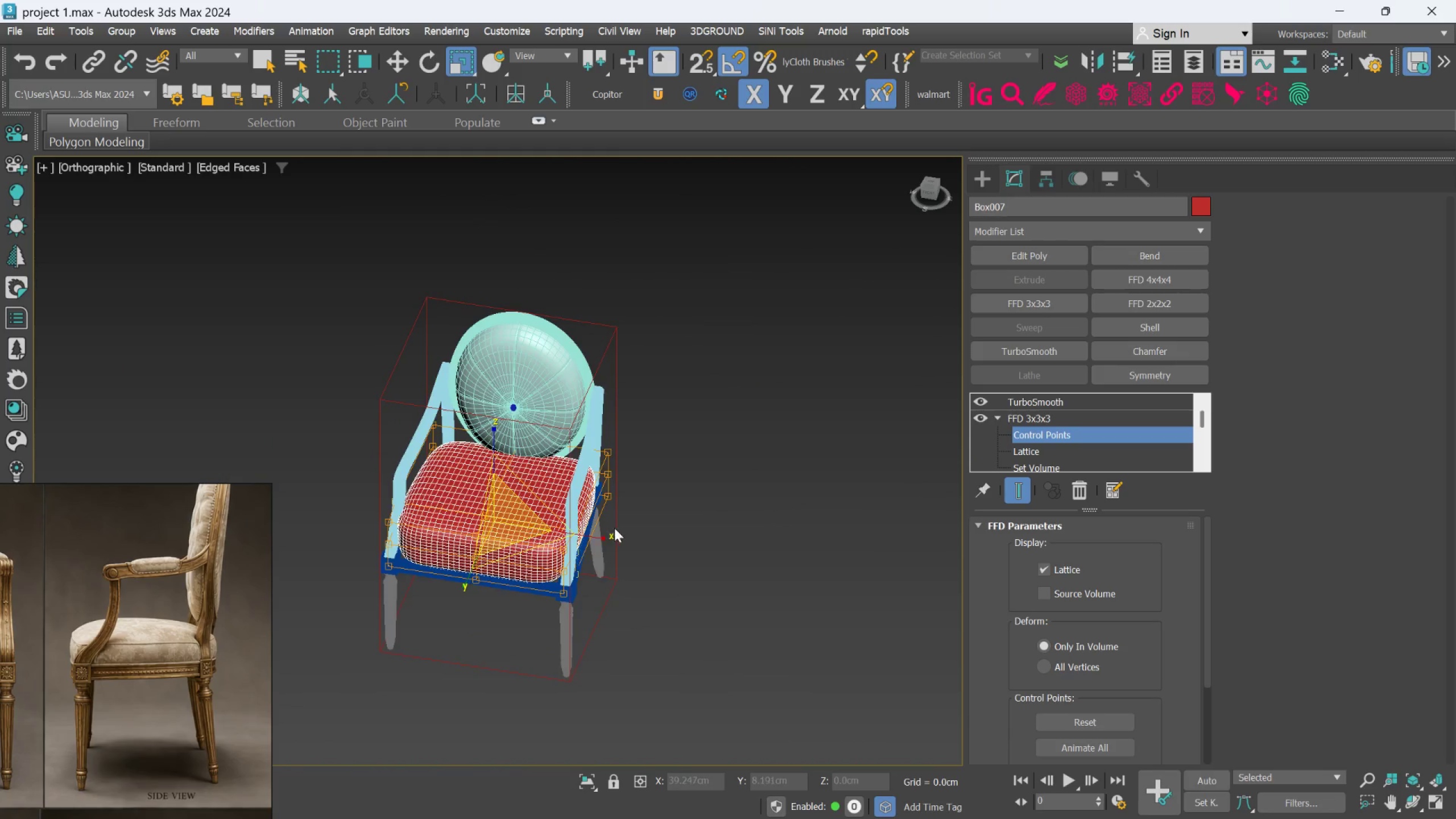 
scroll: coordinate [529, 550], scroll_direction: down, amount: 3.0
 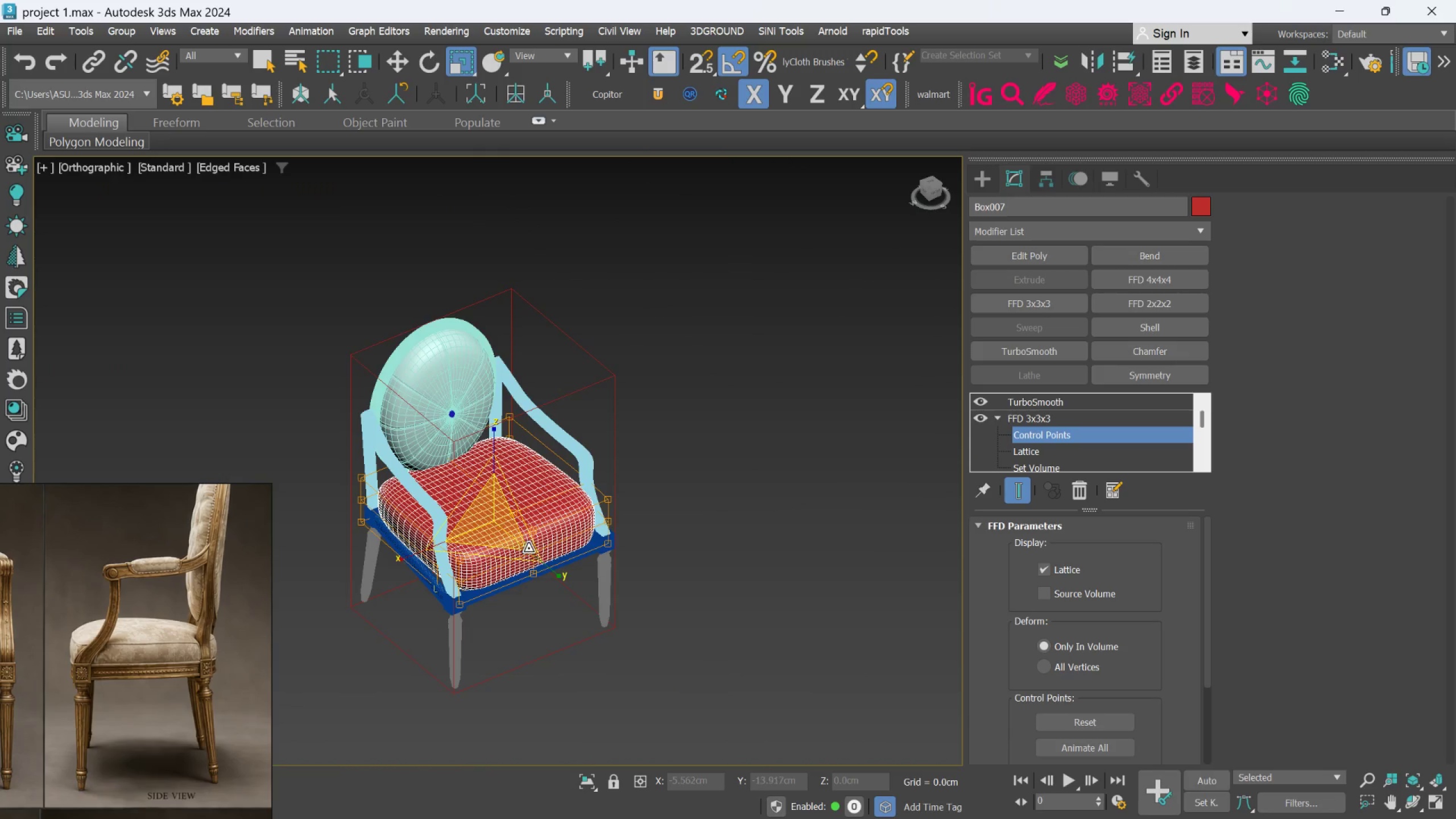 
hold_key(key=AltLeft, duration=1.5)
 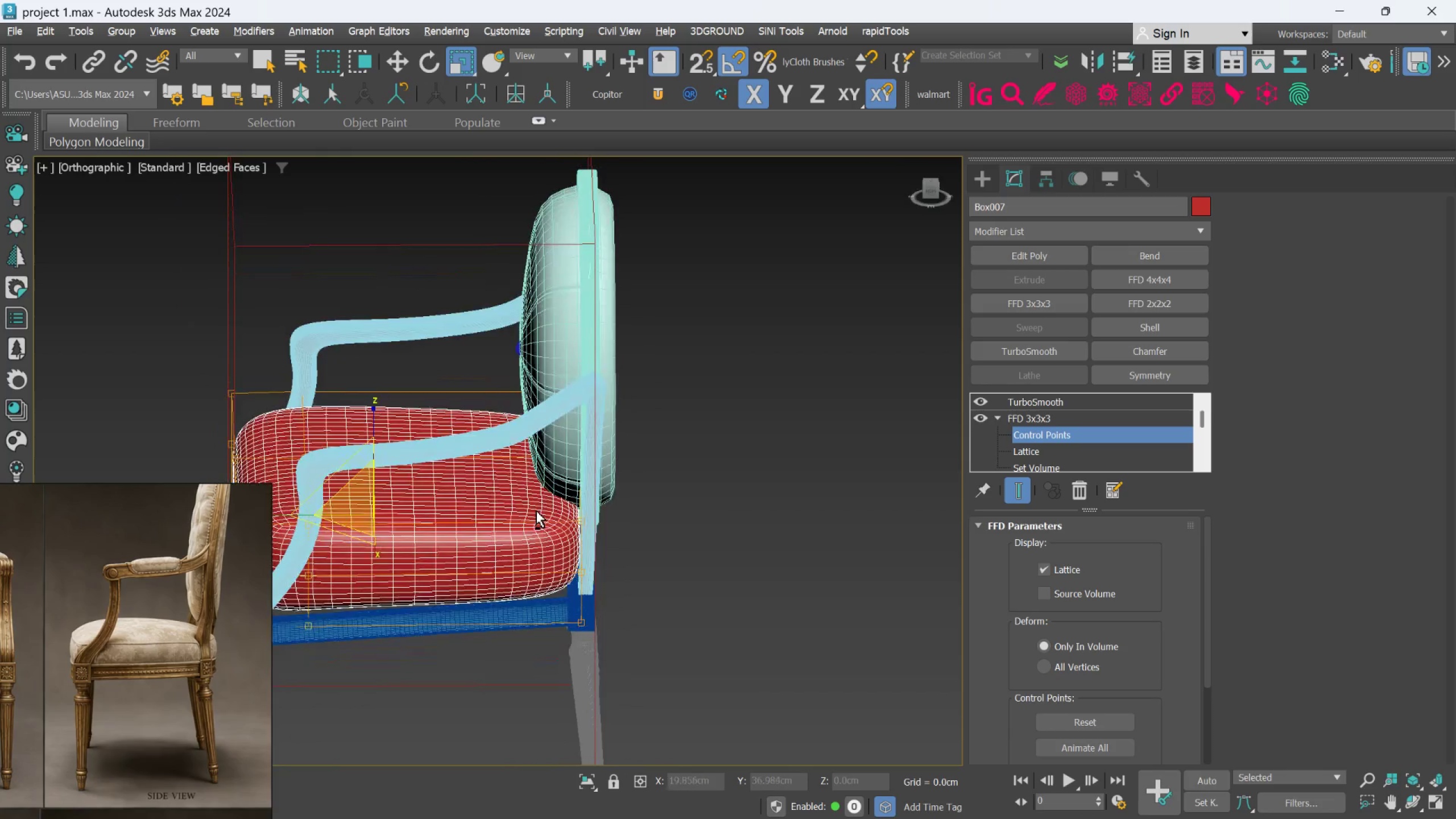 
scroll: coordinate [614, 528], scroll_direction: up, amount: 2.0
 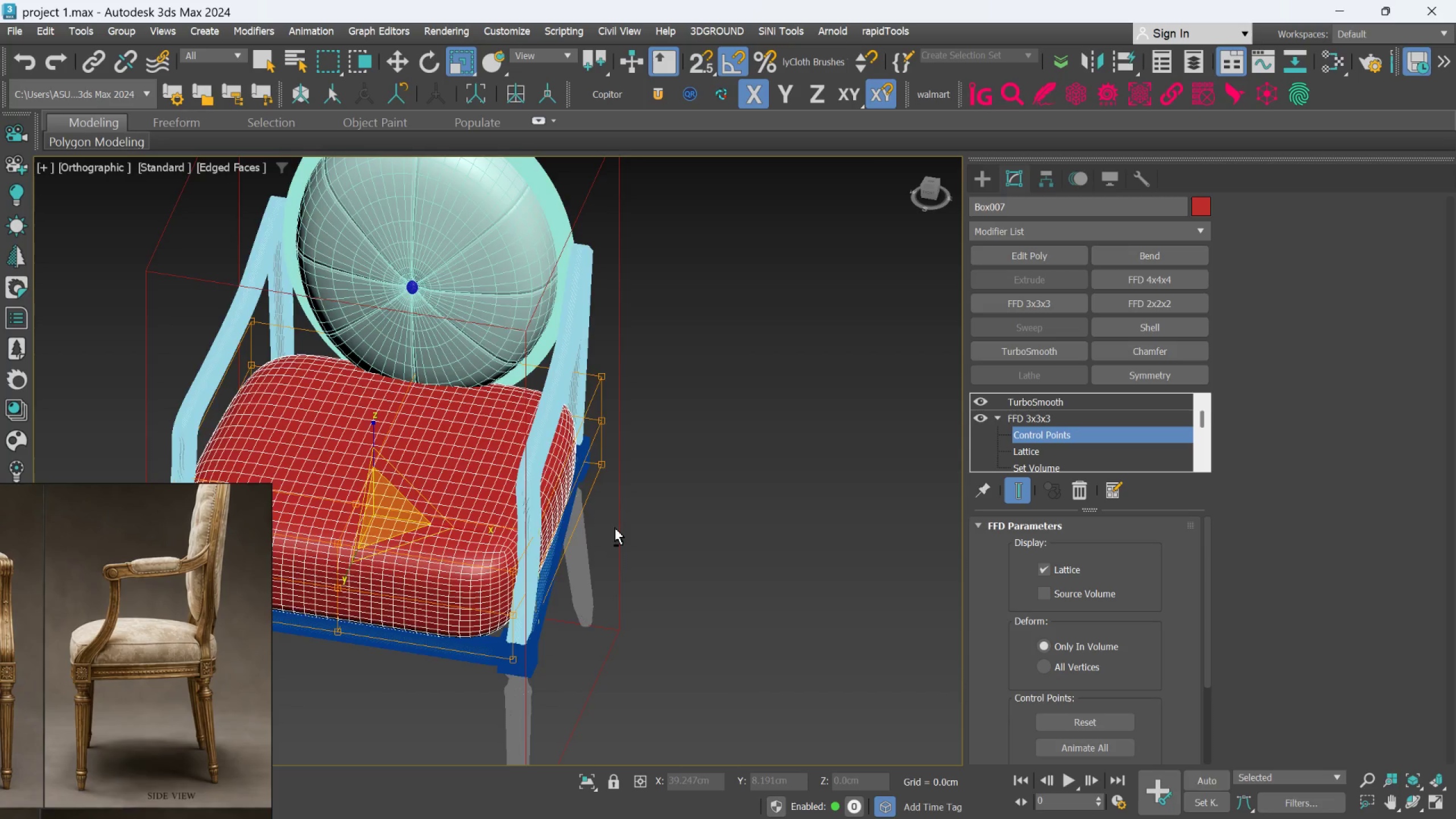 
hold_key(key=AltLeft, duration=1.52)
 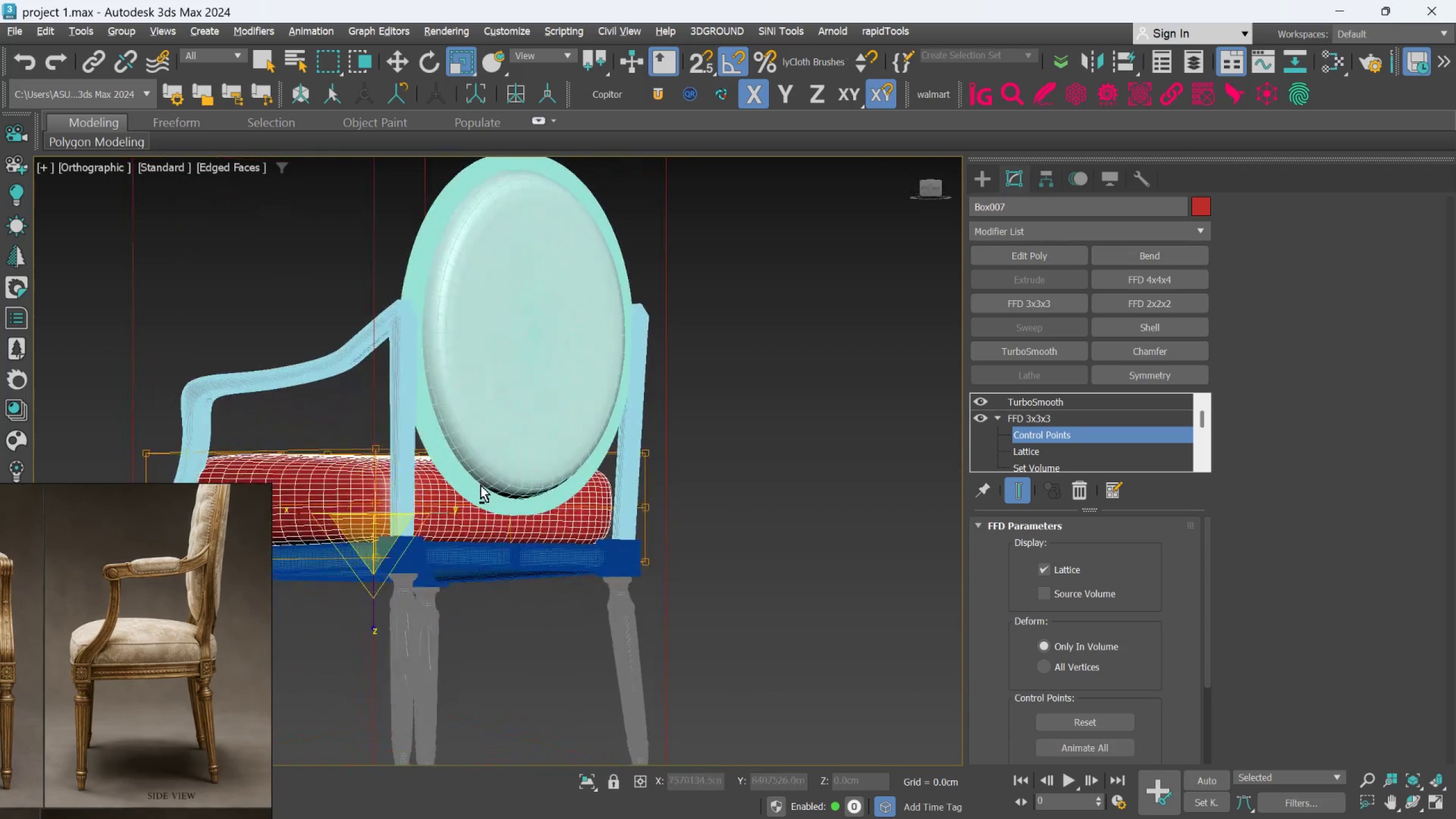 
hold_key(key=AltLeft, duration=1.51)
 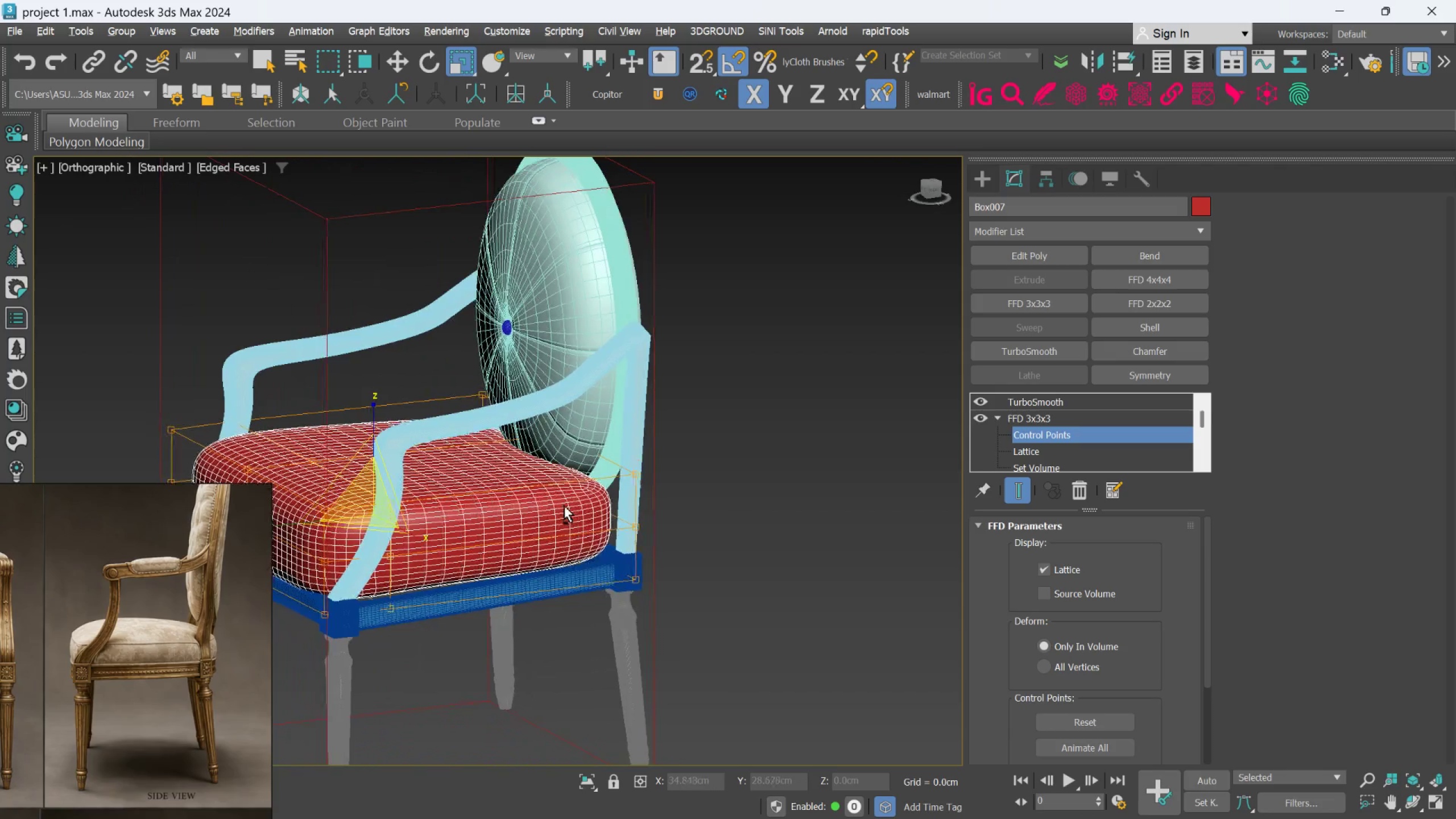 
hold_key(key=AltLeft, duration=0.55)
 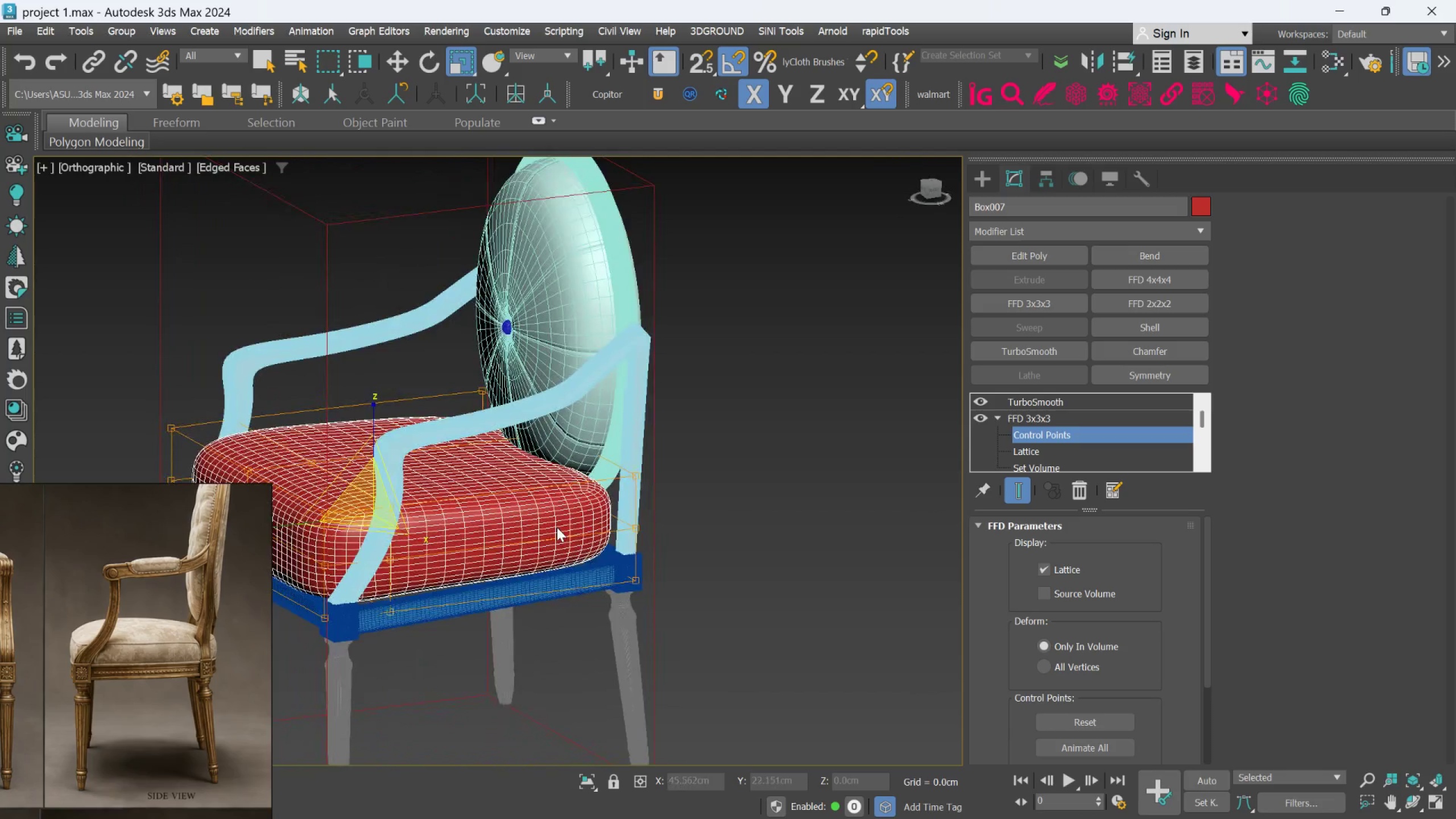 
hold_key(key=AltLeft, duration=1.14)
 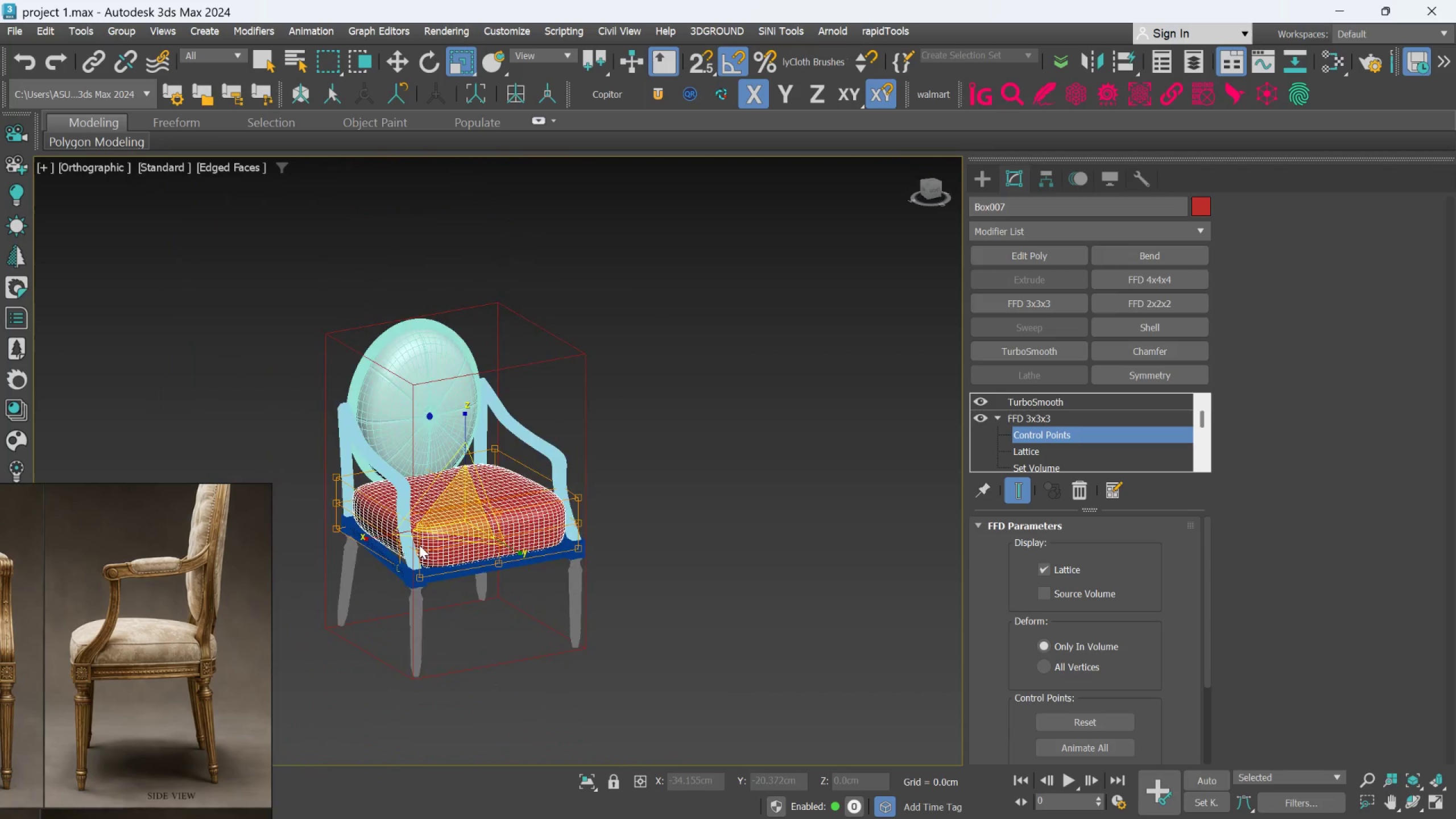 
scroll: coordinate [557, 527], scroll_direction: down, amount: 2.0
 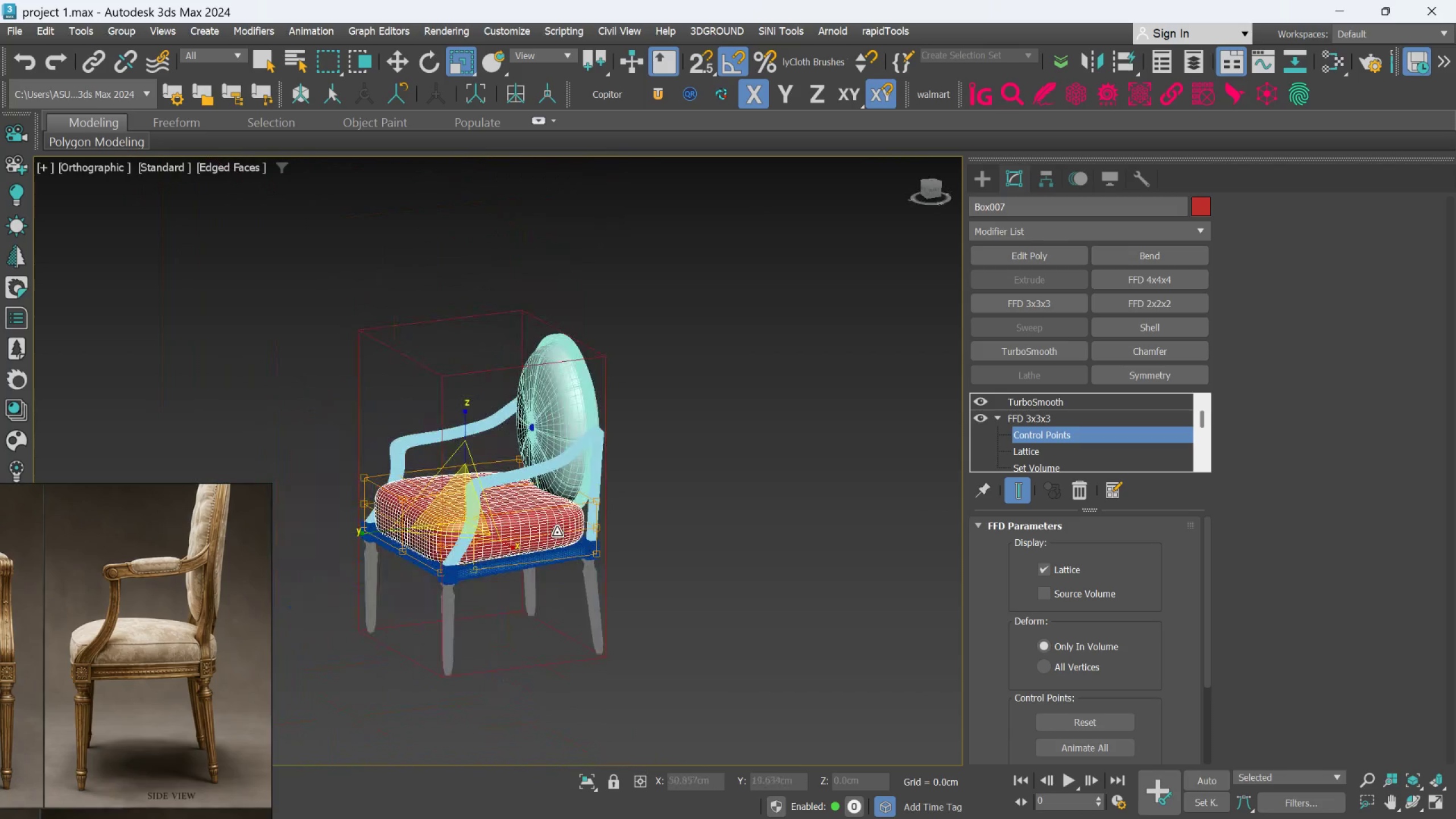 
hold_key(key=AltLeft, duration=1.01)
 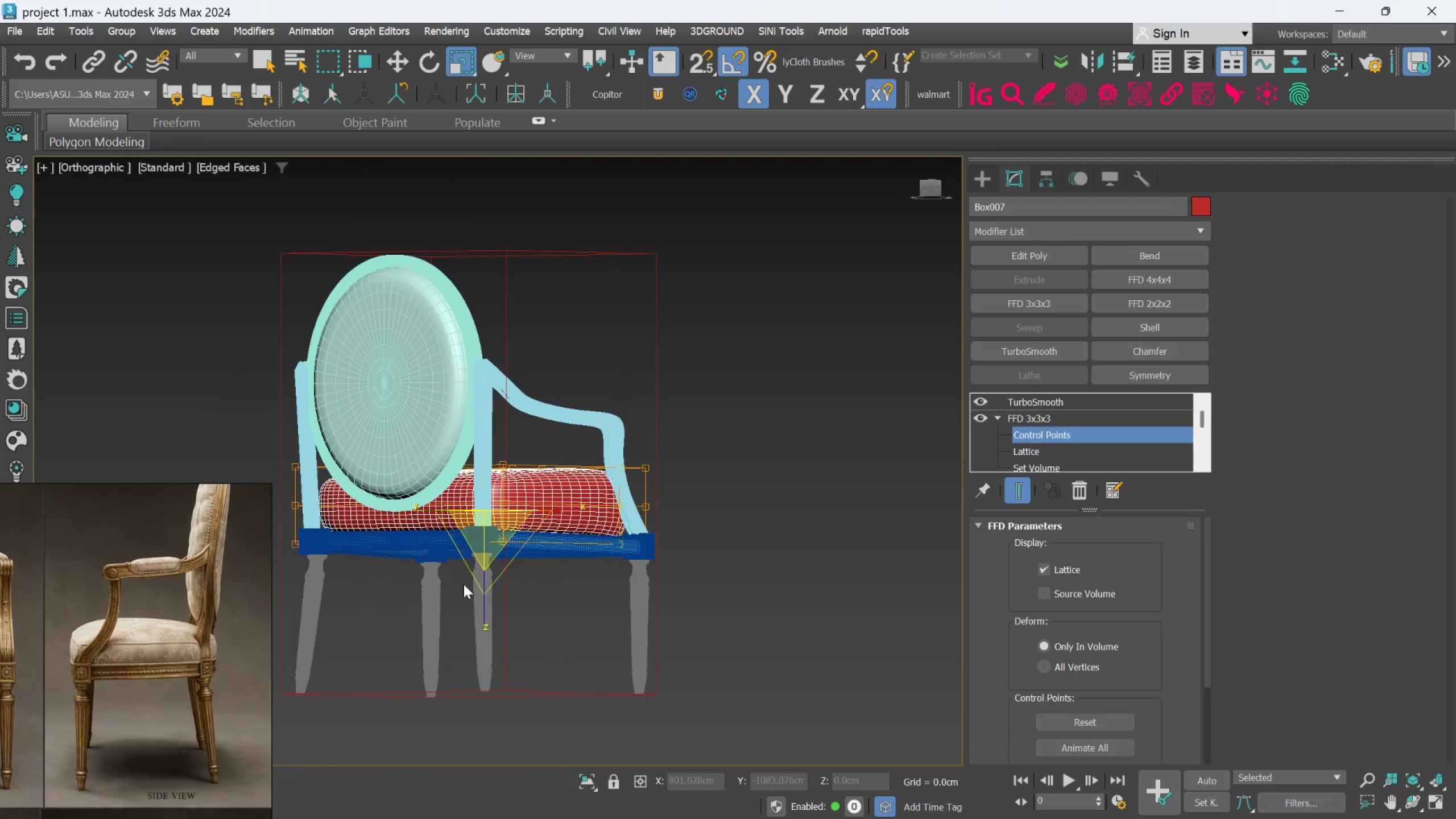 
scroll: coordinate [419, 545], scroll_direction: up, amount: 1.0
 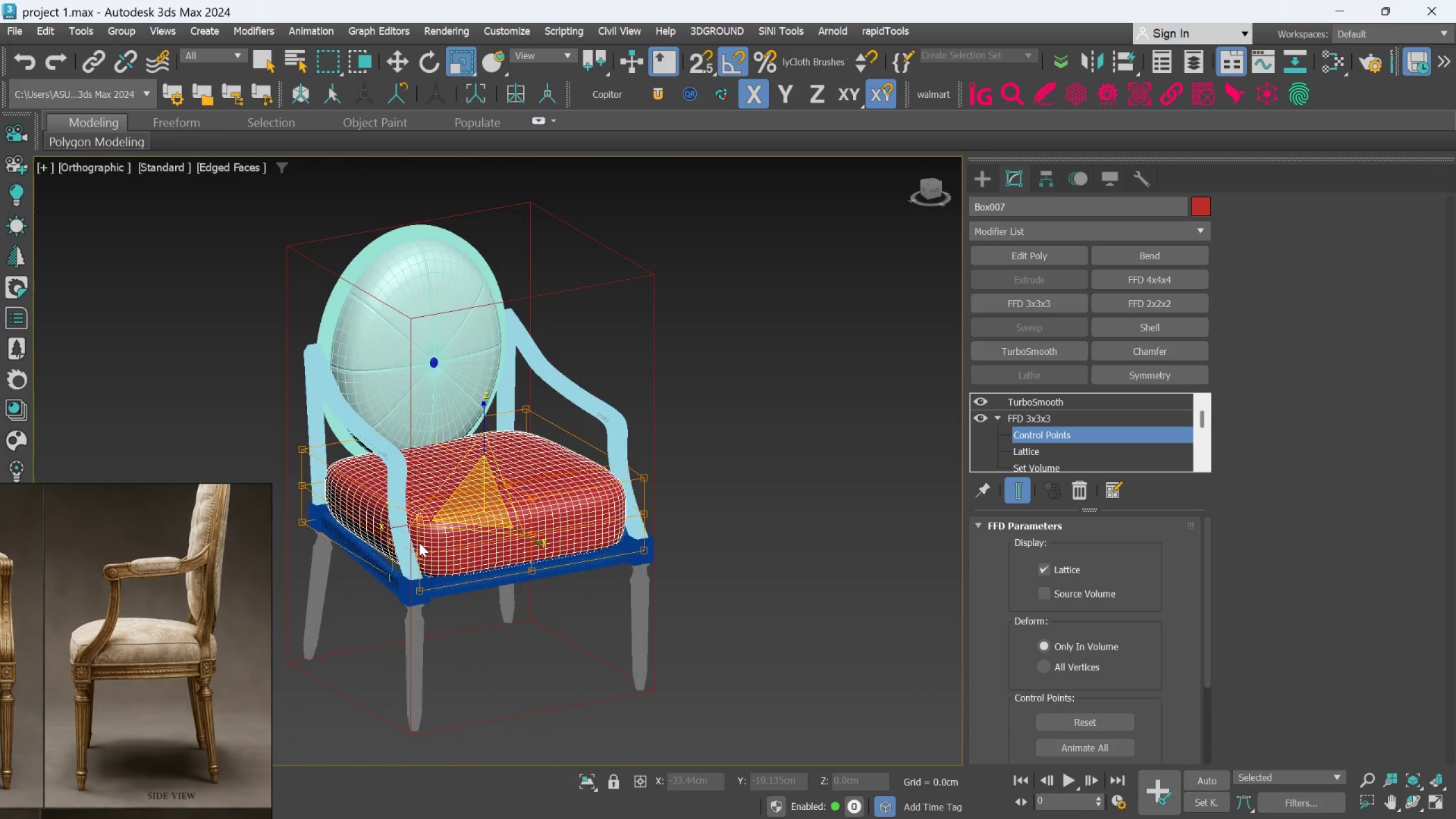 
hold_key(key=AltLeft, duration=0.8)
 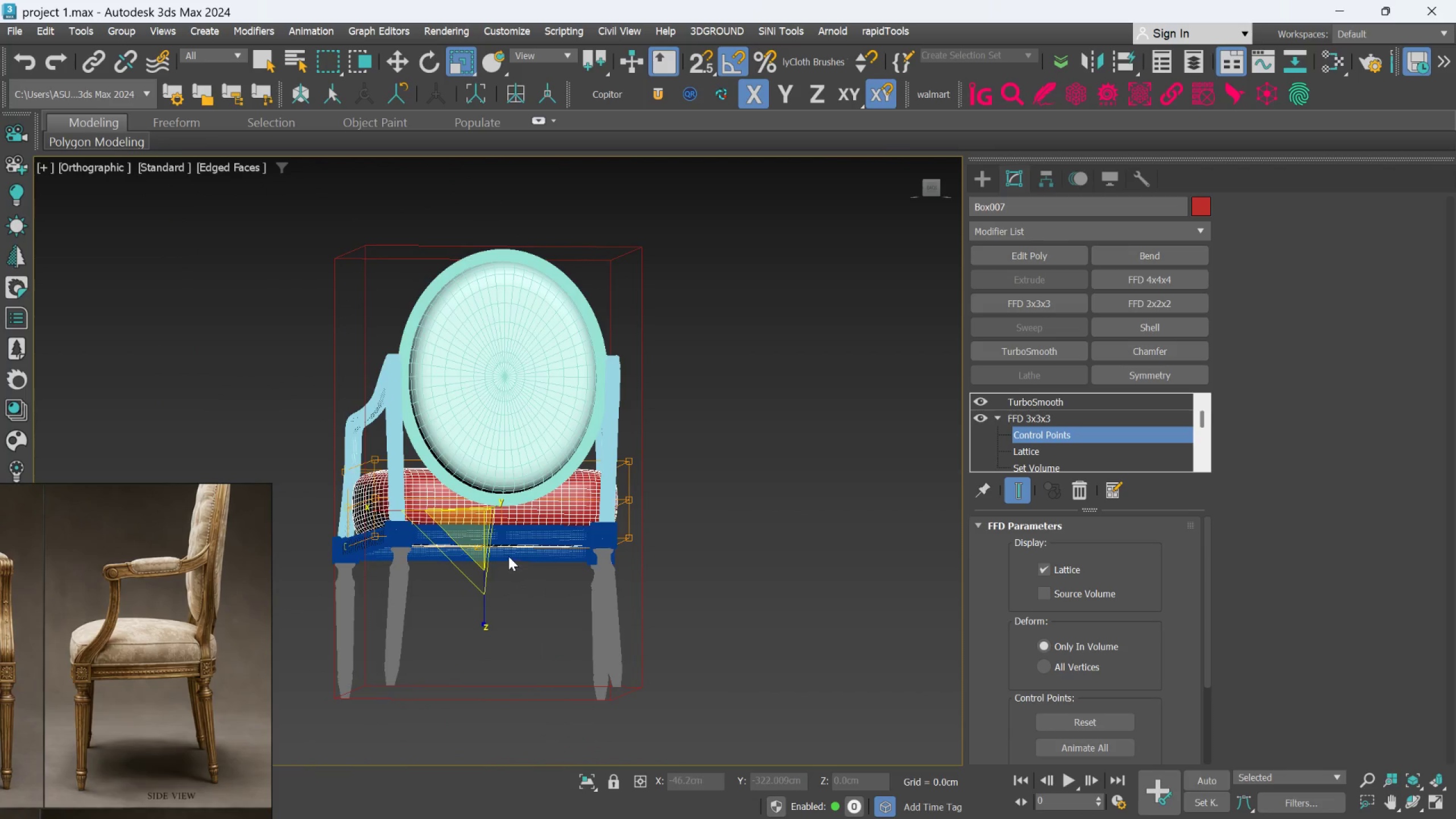 
scroll: coordinate [508, 556], scroll_direction: up, amount: 2.0
 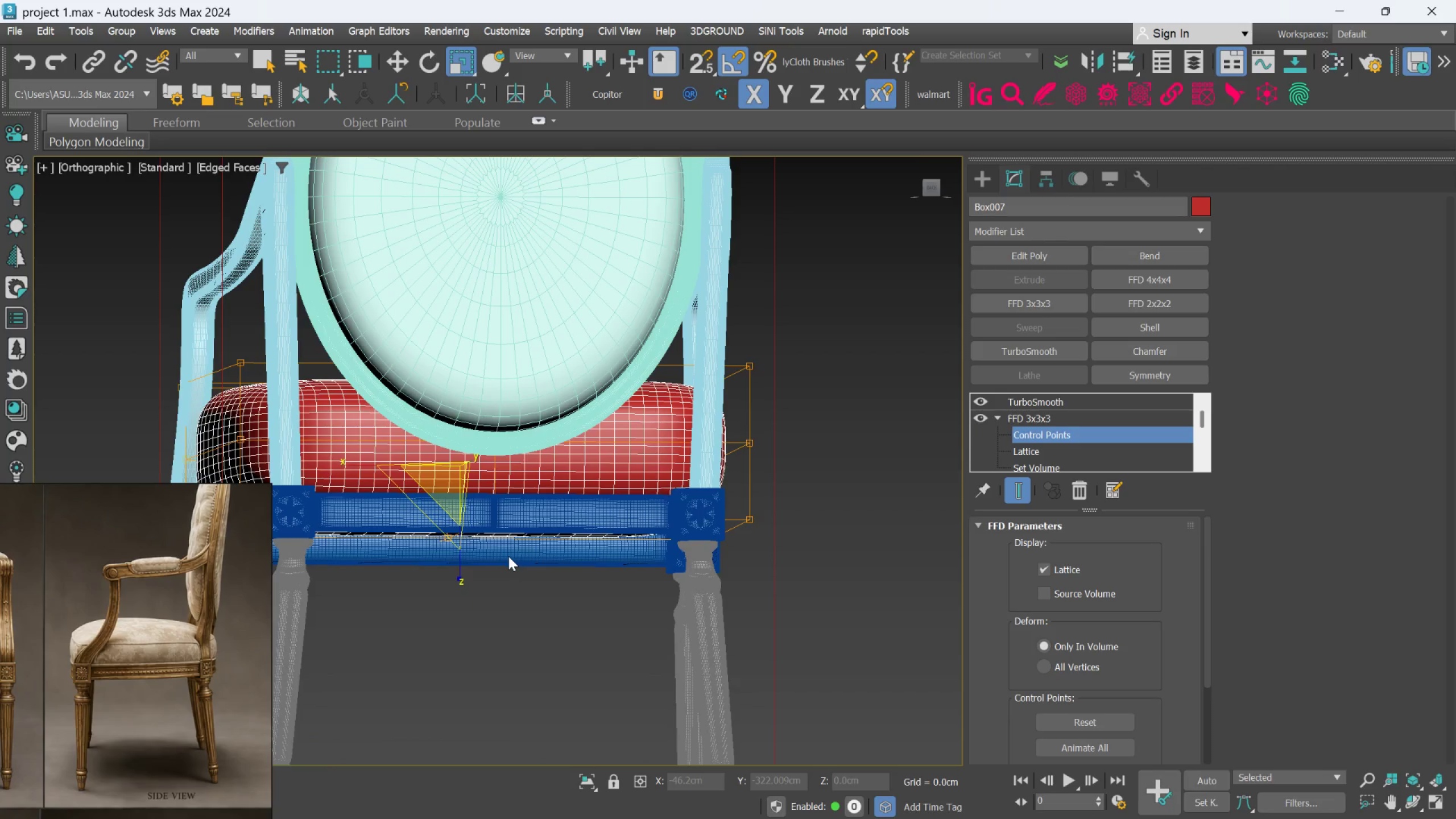 
hold_key(key=AltLeft, duration=1.5)
 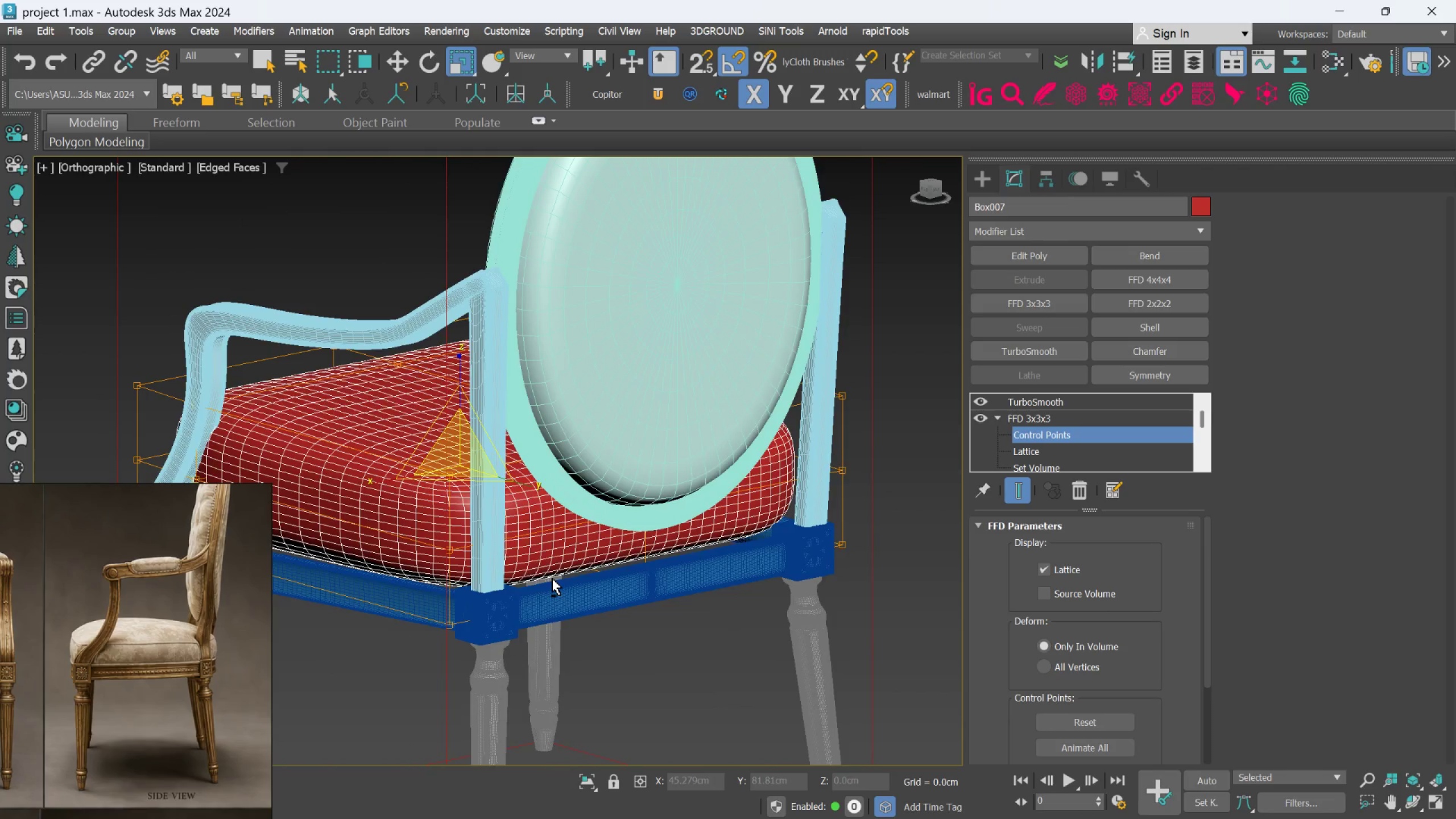 
hold_key(key=AltLeft, duration=1.19)
 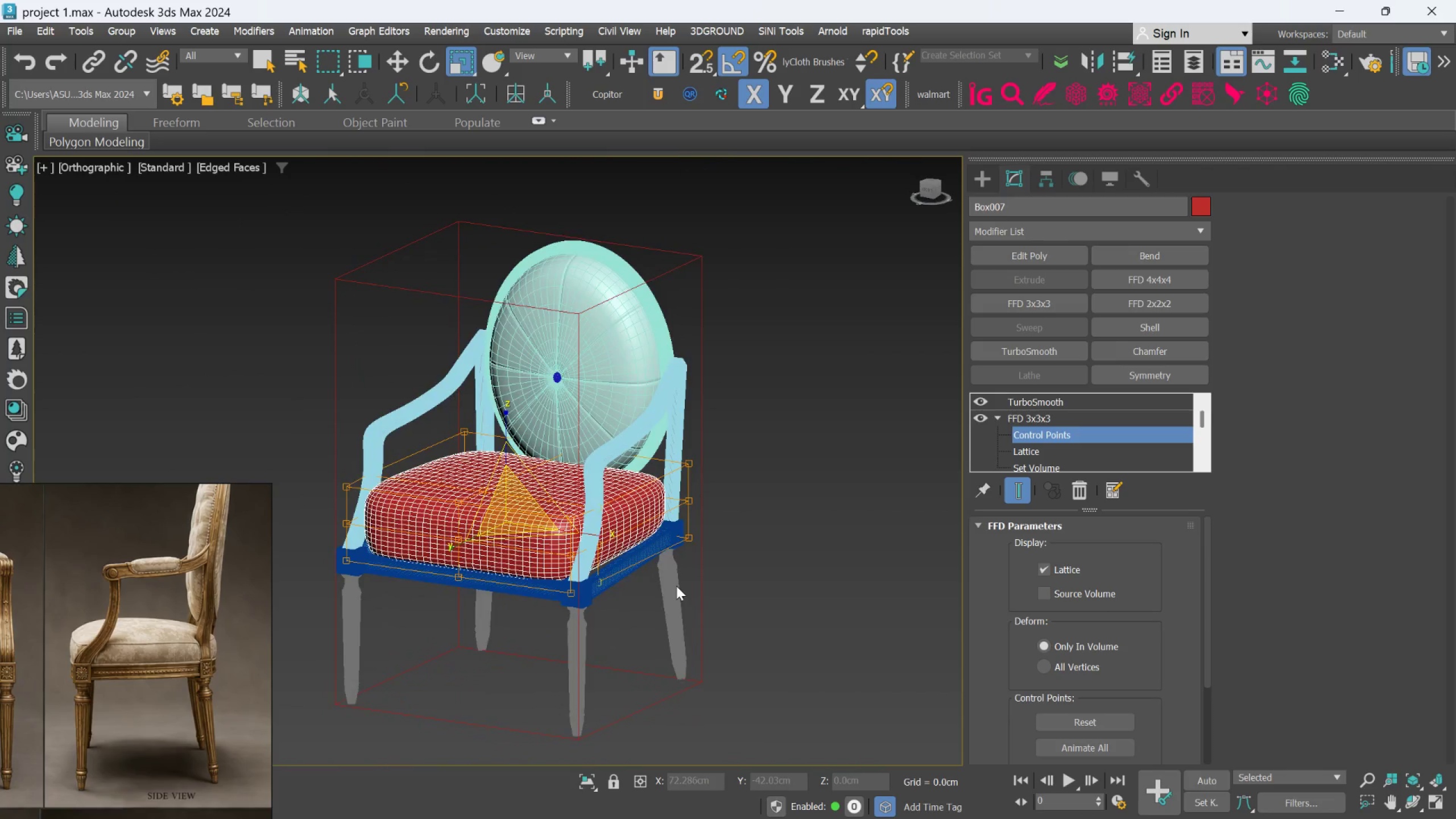 
scroll: coordinate [552, 578], scroll_direction: down, amount: 2.0
 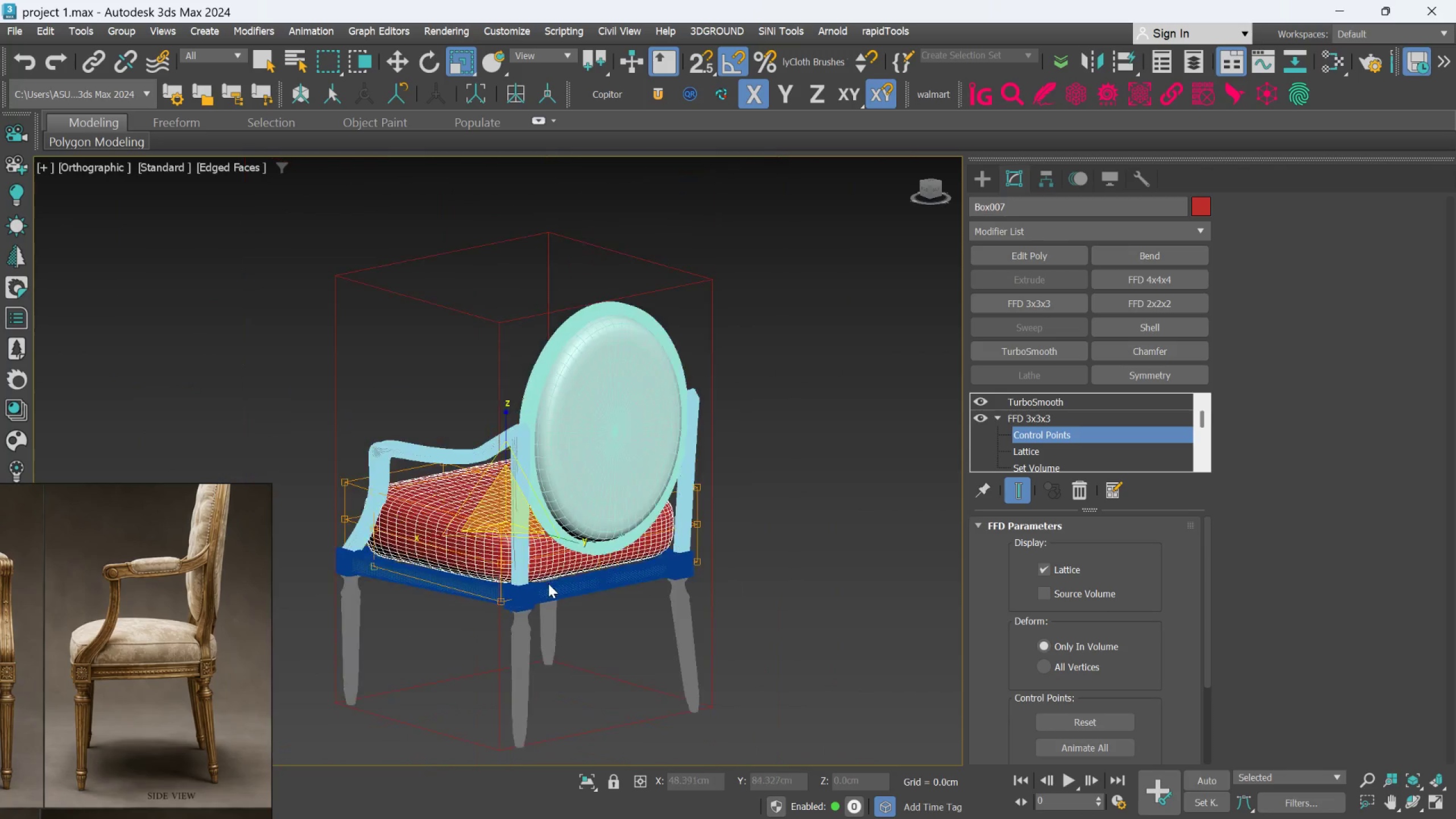 
hold_key(key=AltLeft, duration=0.73)
 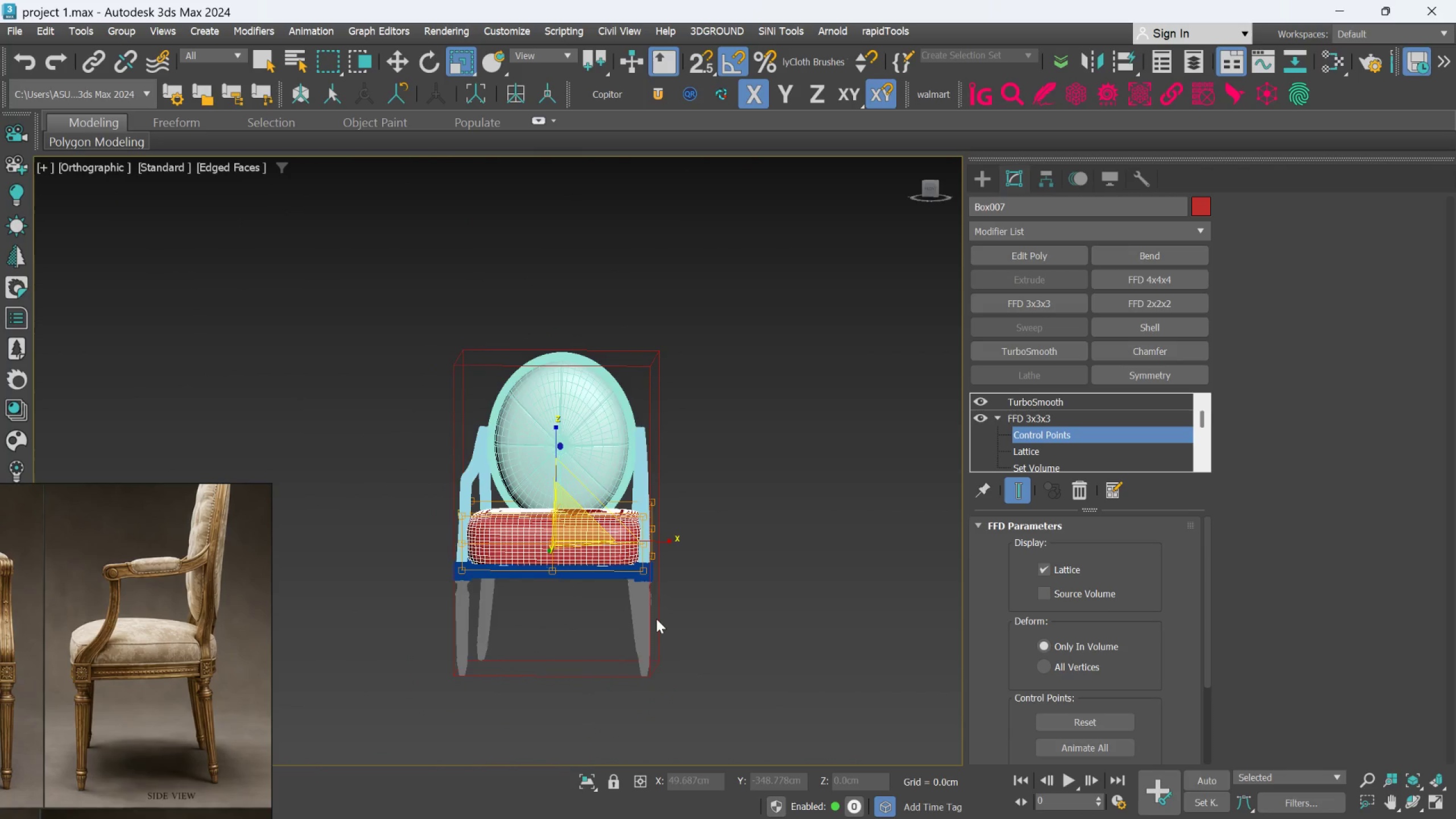 
scroll: coordinate [676, 586], scroll_direction: down, amount: 1.0
 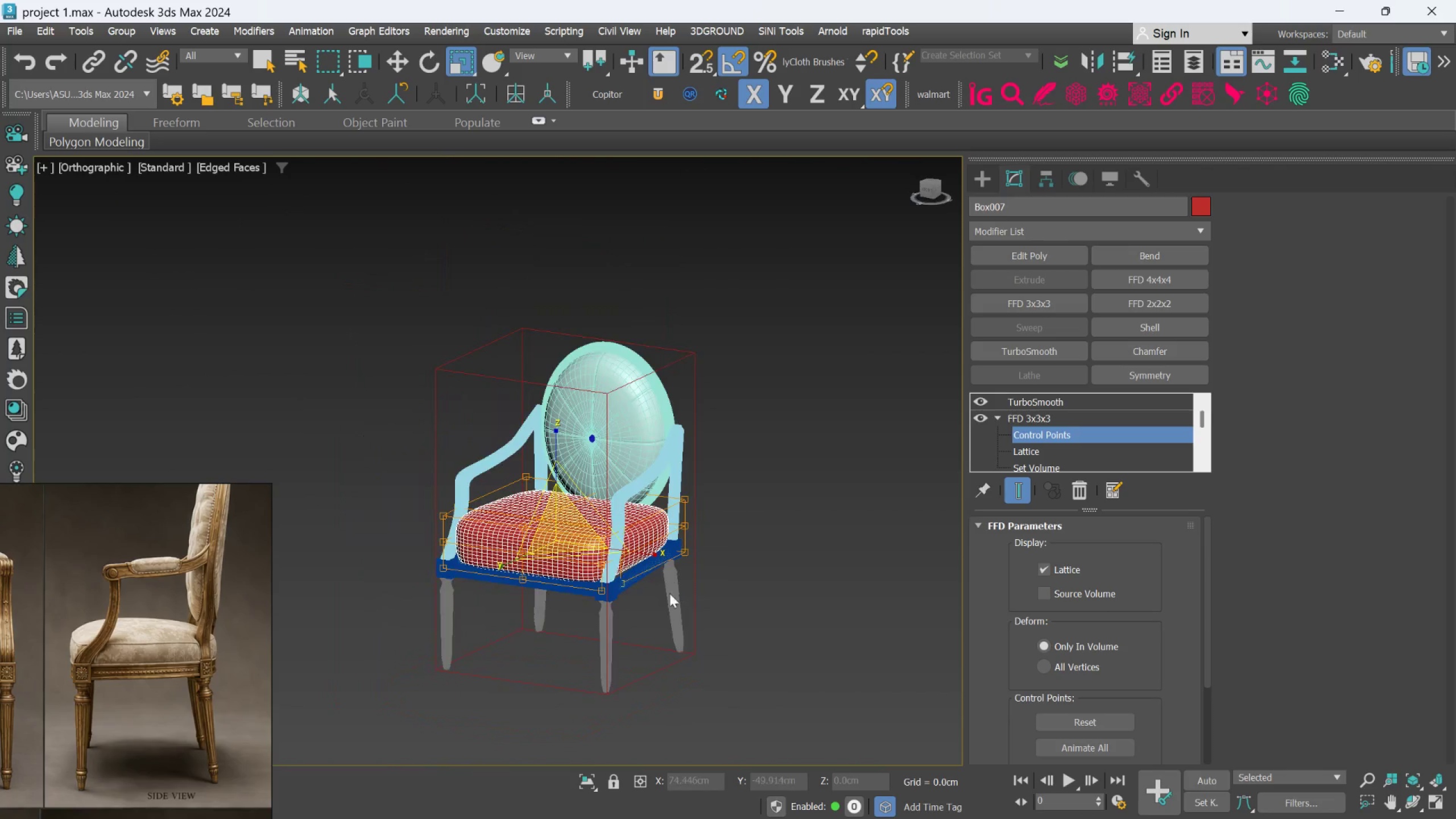 
scroll: coordinate [655, 619], scroll_direction: up, amount: 1.0
 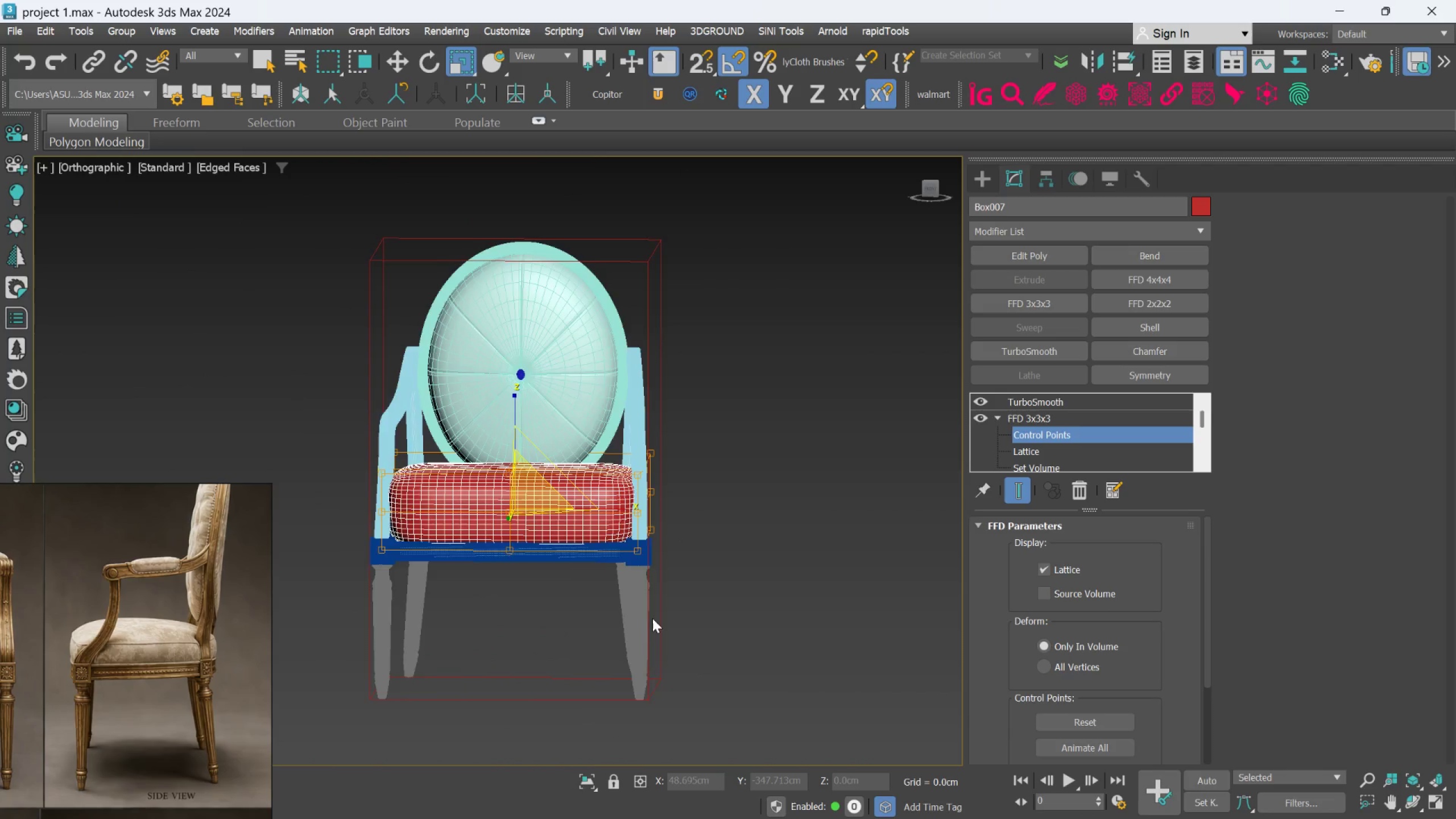 
hold_key(key=AltLeft, duration=1.22)
 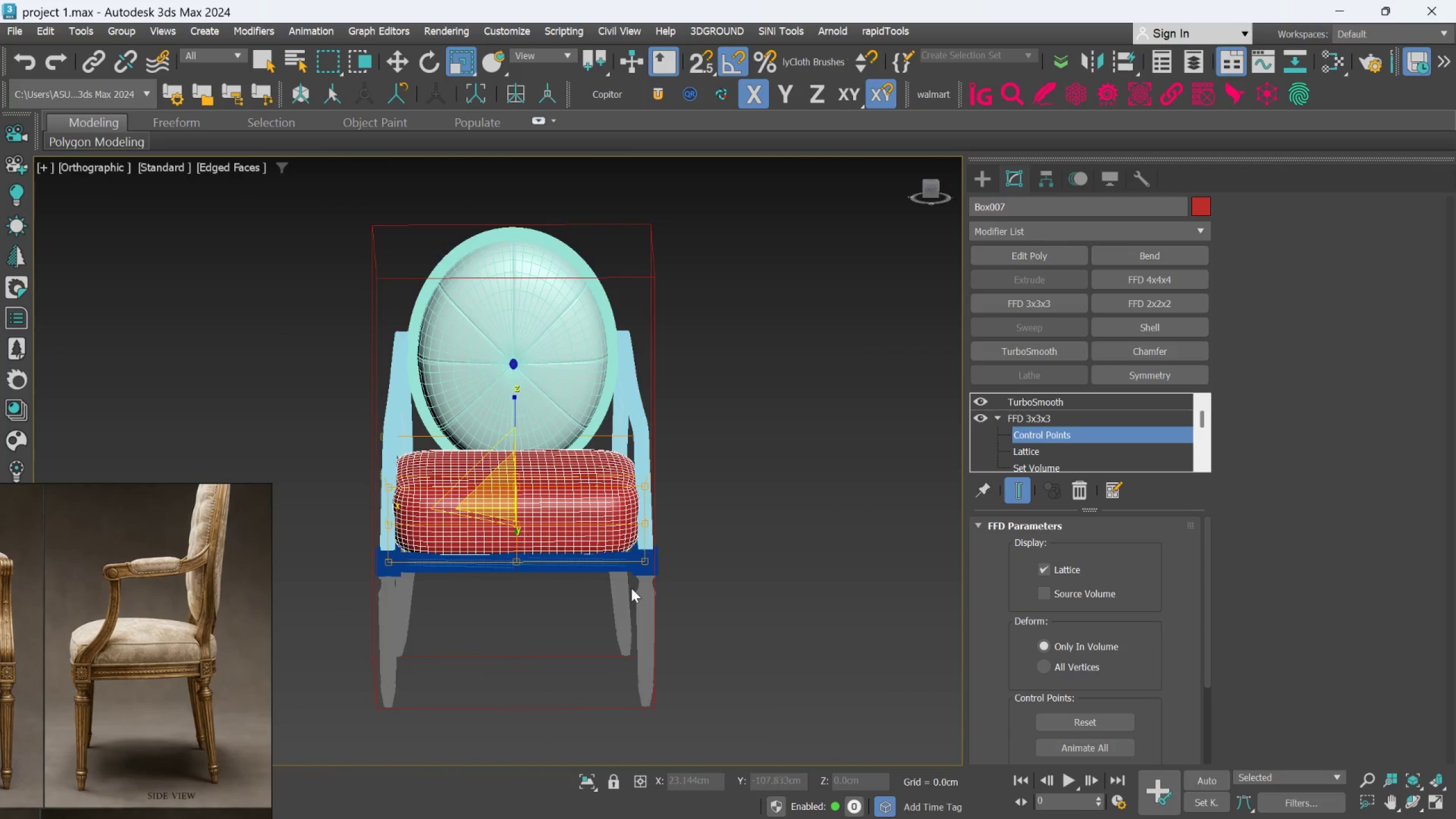 
scroll: coordinate [652, 618], scroll_direction: none, amount: 0.0
 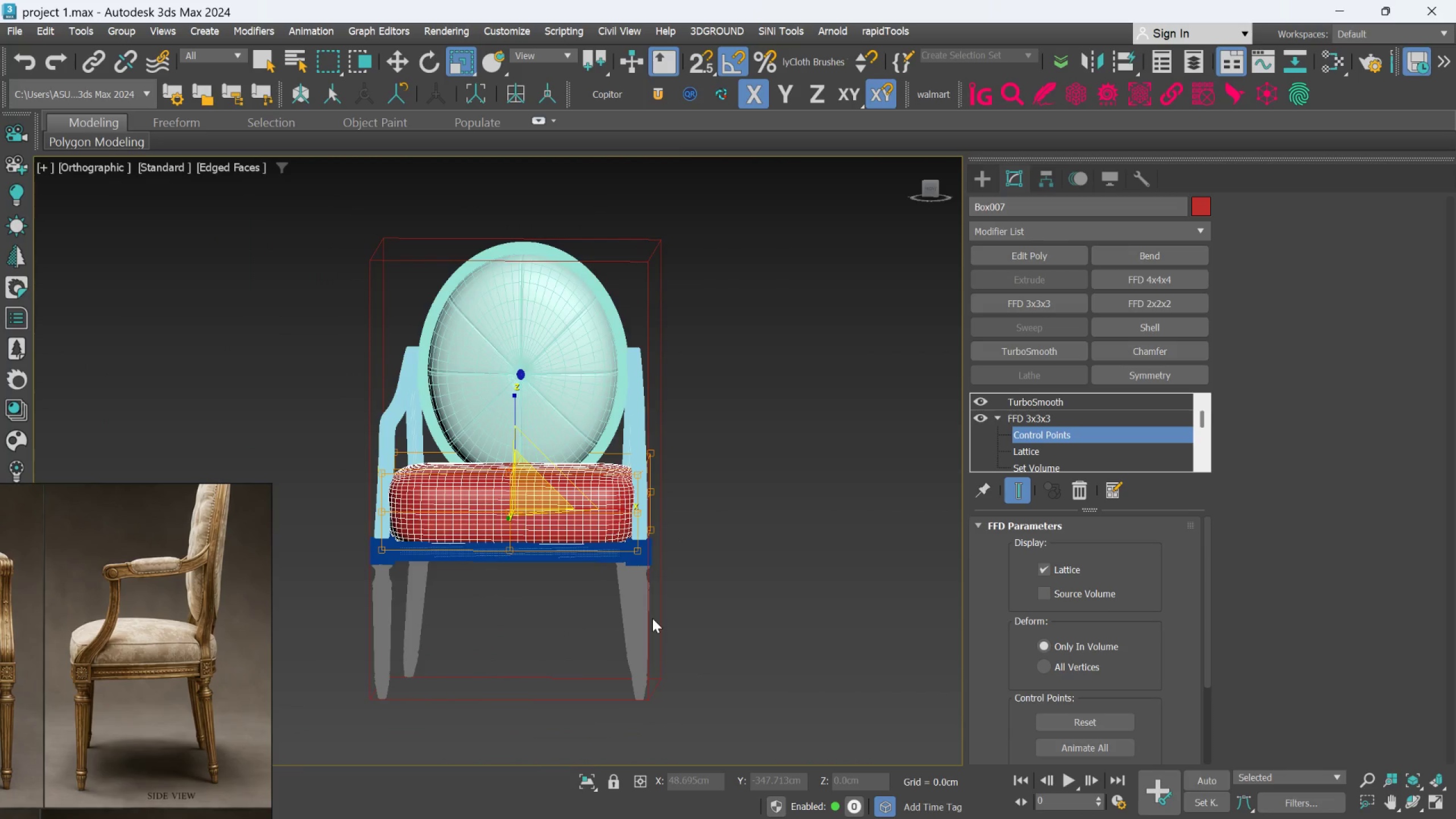 
hold_key(key=AltLeft, duration=0.48)
 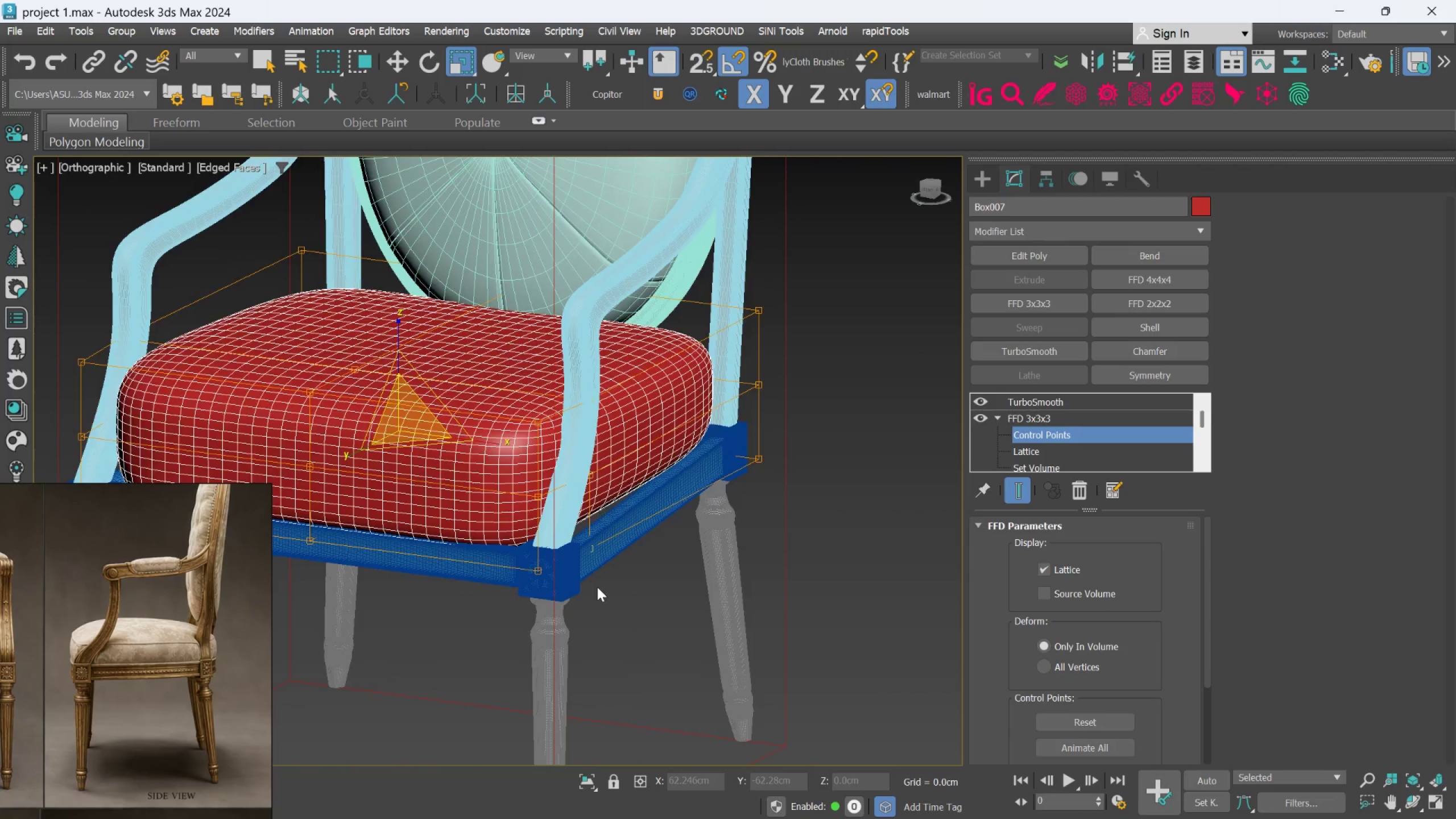 
scroll: coordinate [631, 585], scroll_direction: up, amount: 2.0
 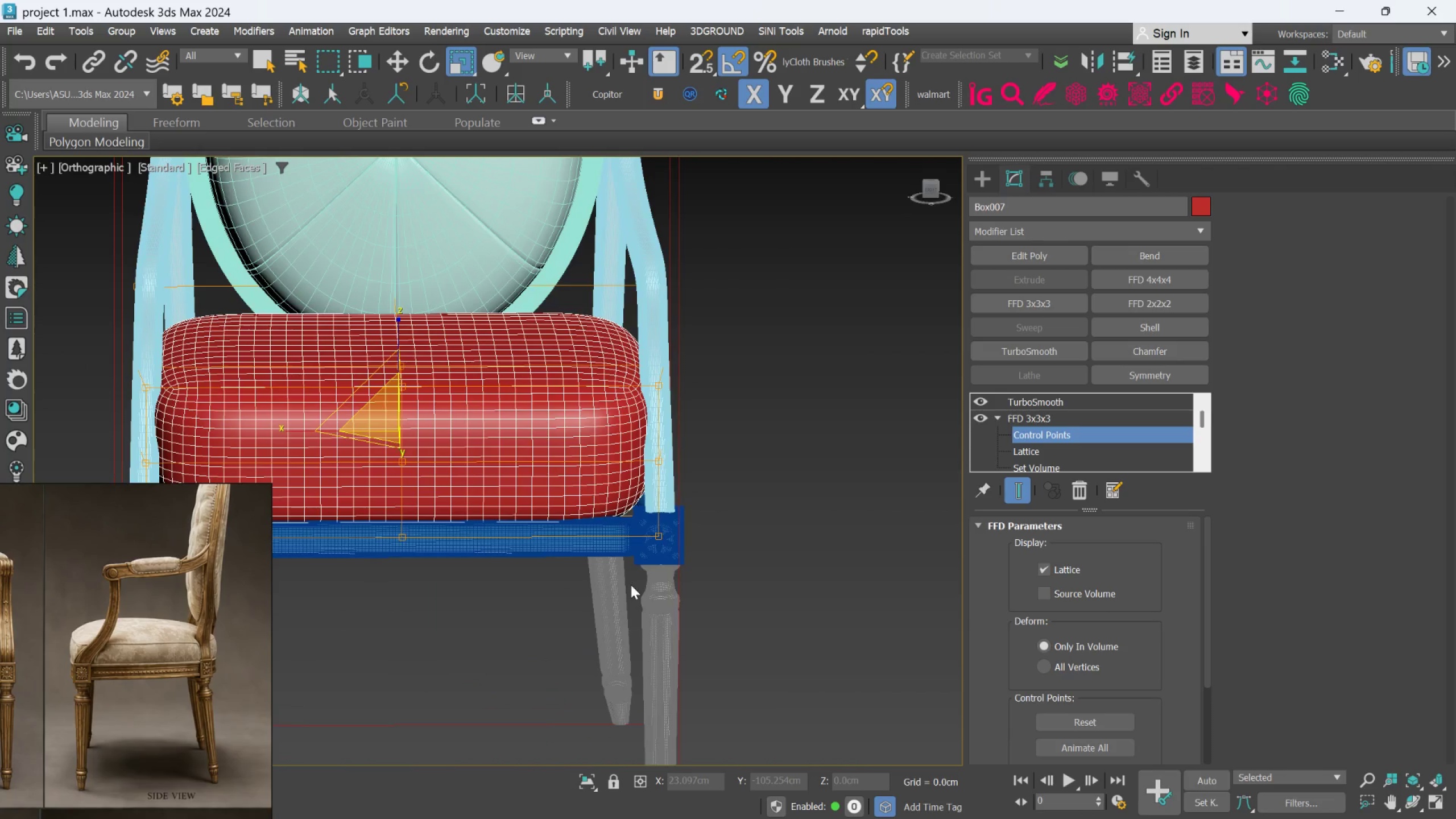 
hold_key(key=AltLeft, duration=0.75)
 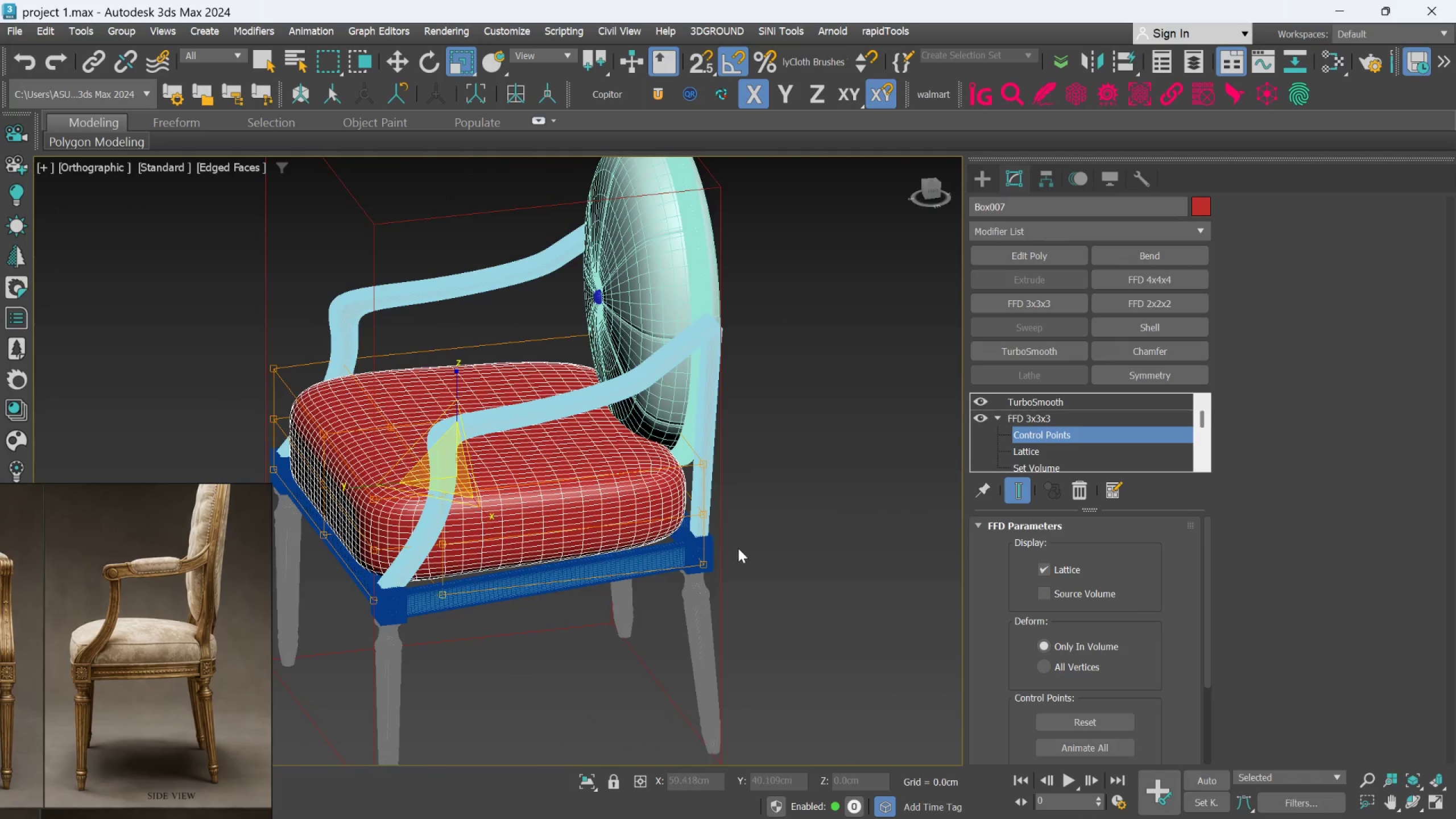 
scroll: coordinate [597, 587], scroll_direction: down, amount: 1.0
 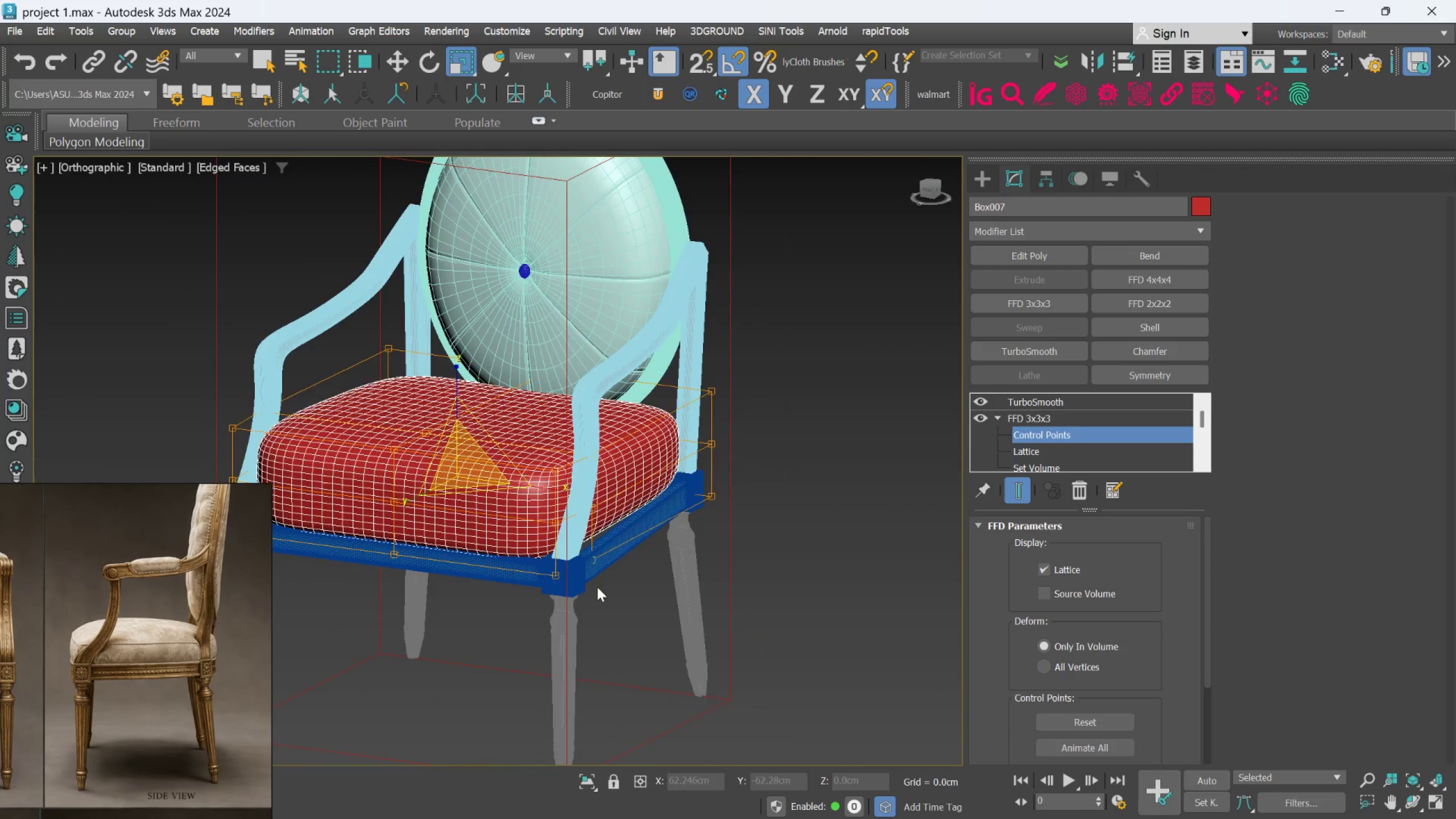 
hold_key(key=AltLeft, duration=0.75)
 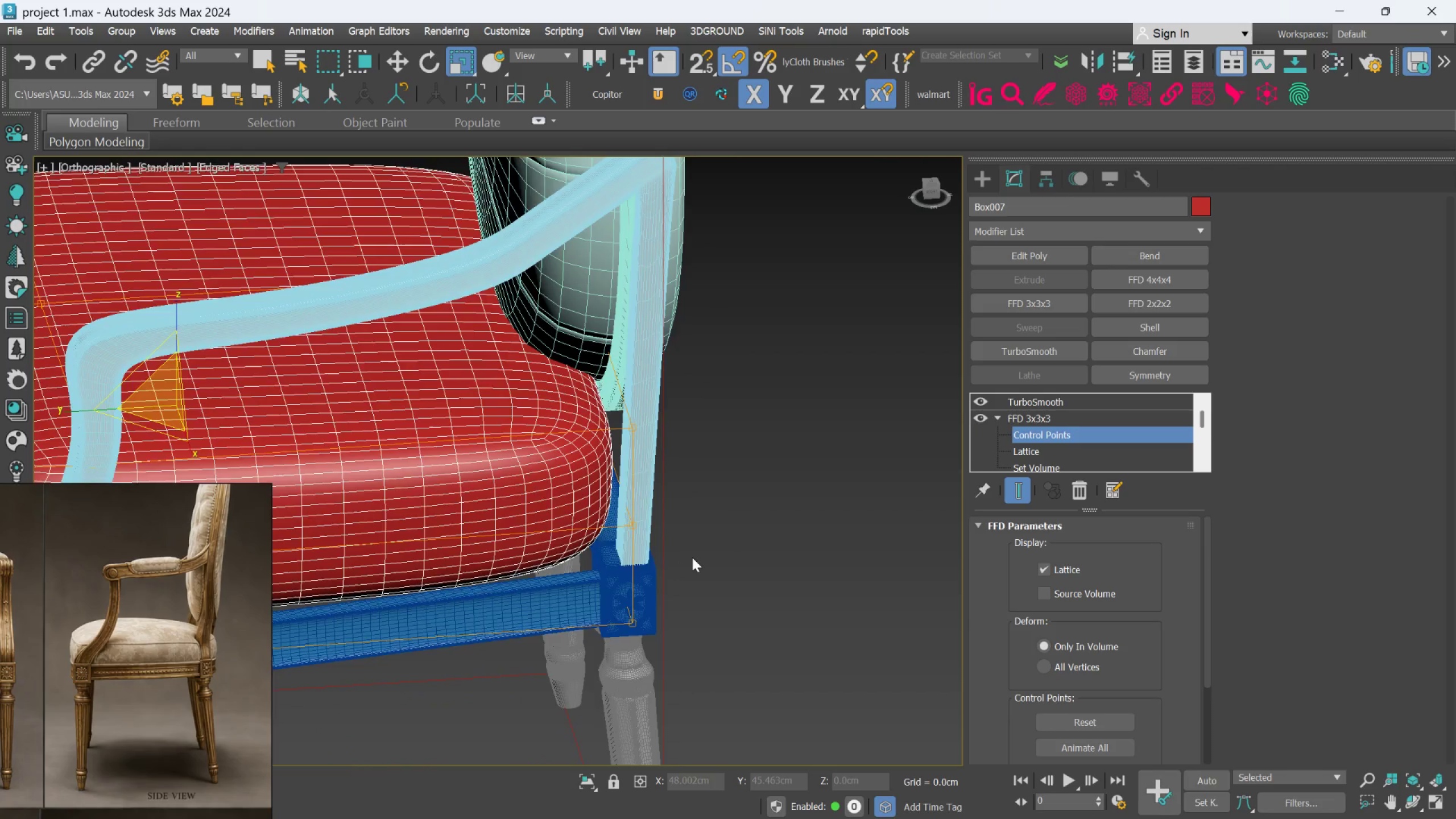 
scroll: coordinate [737, 548], scroll_direction: up, amount: 2.0
 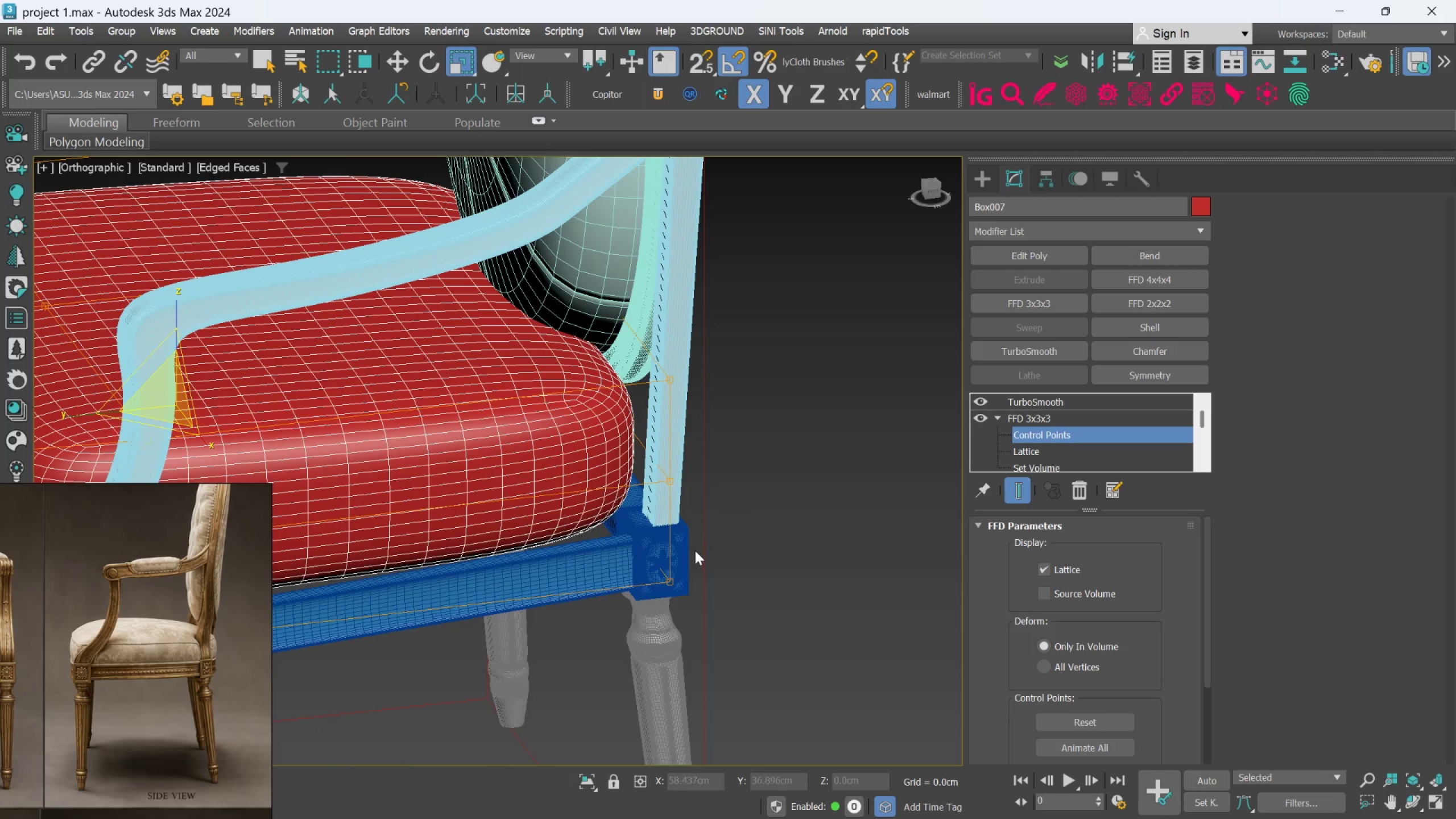 
hold_key(key=AltLeft, duration=0.7)
 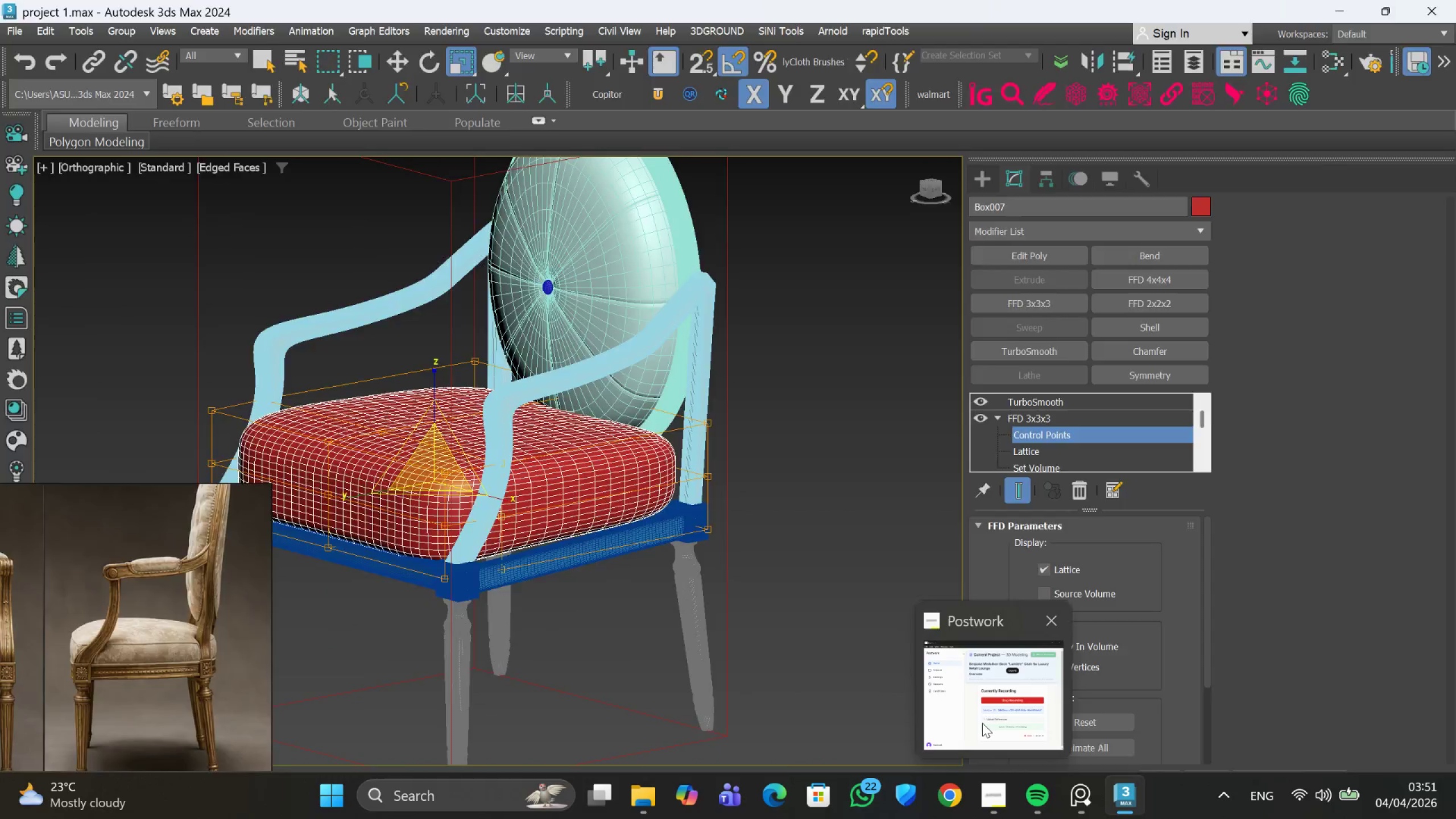 
scroll: coordinate [692, 557], scroll_direction: down, amount: 2.0
 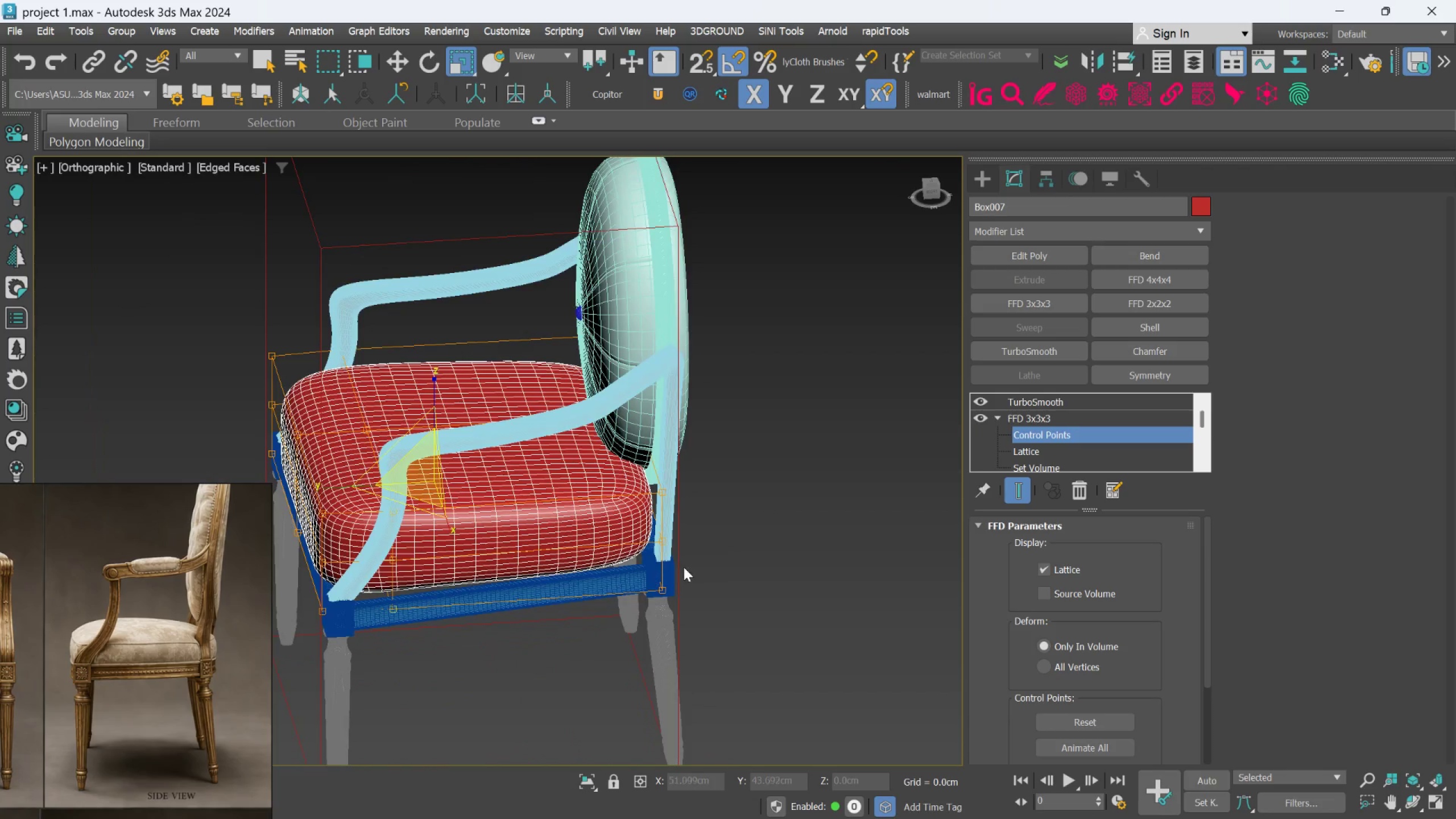 
left_click([982, 723])
 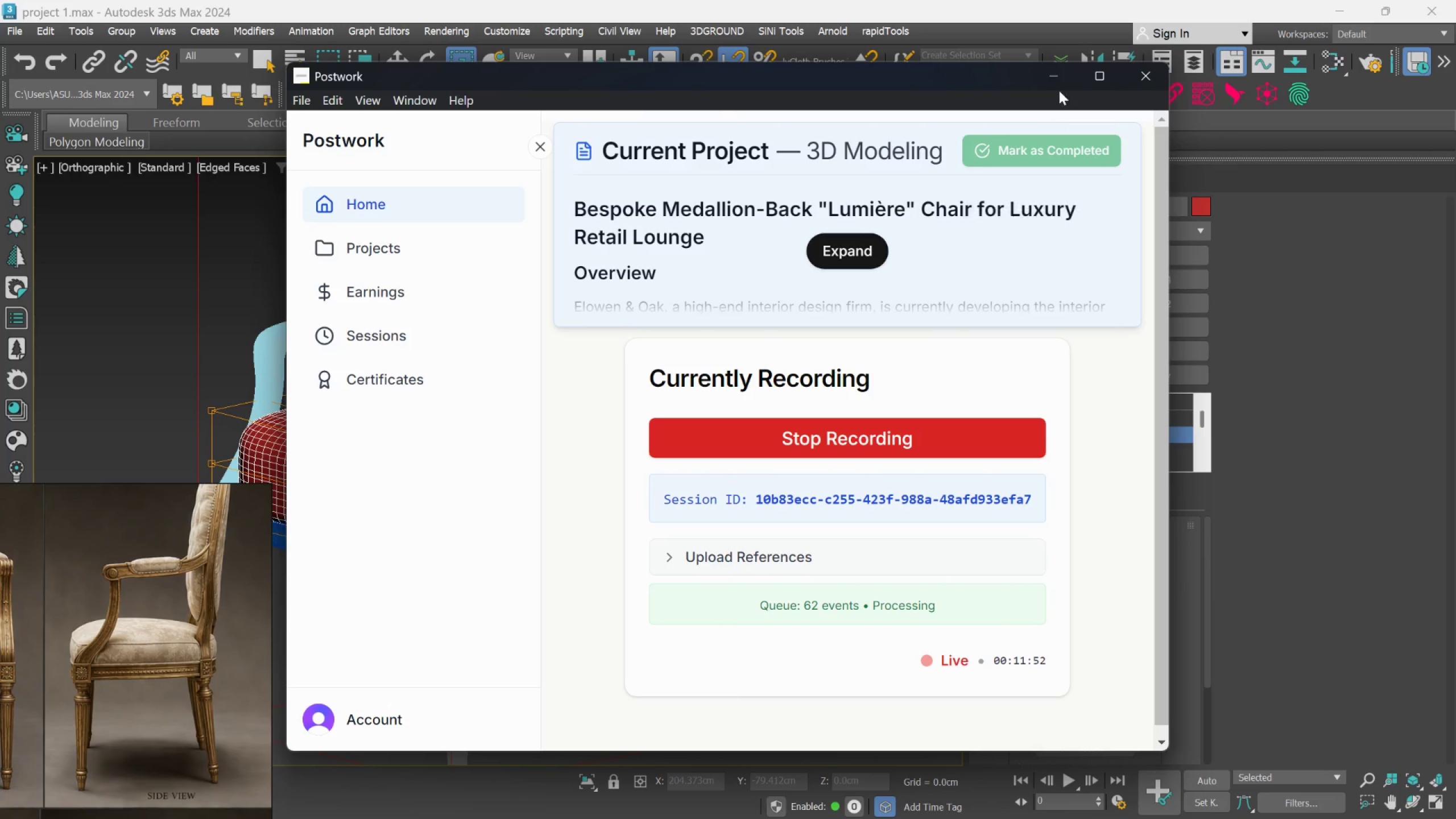 
left_click([1060, 75])
 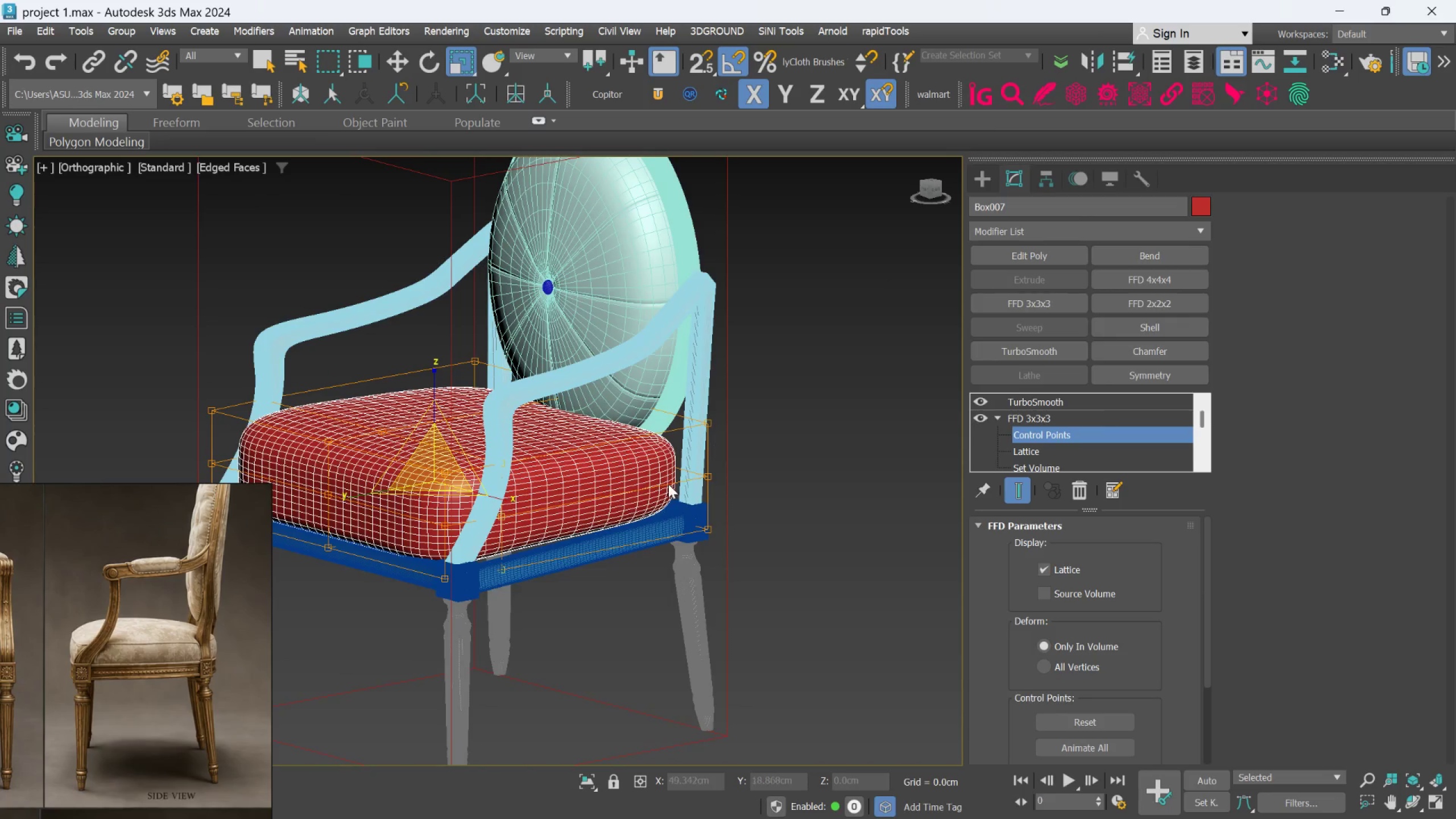 
hold_key(key=AltLeft, duration=0.44)
 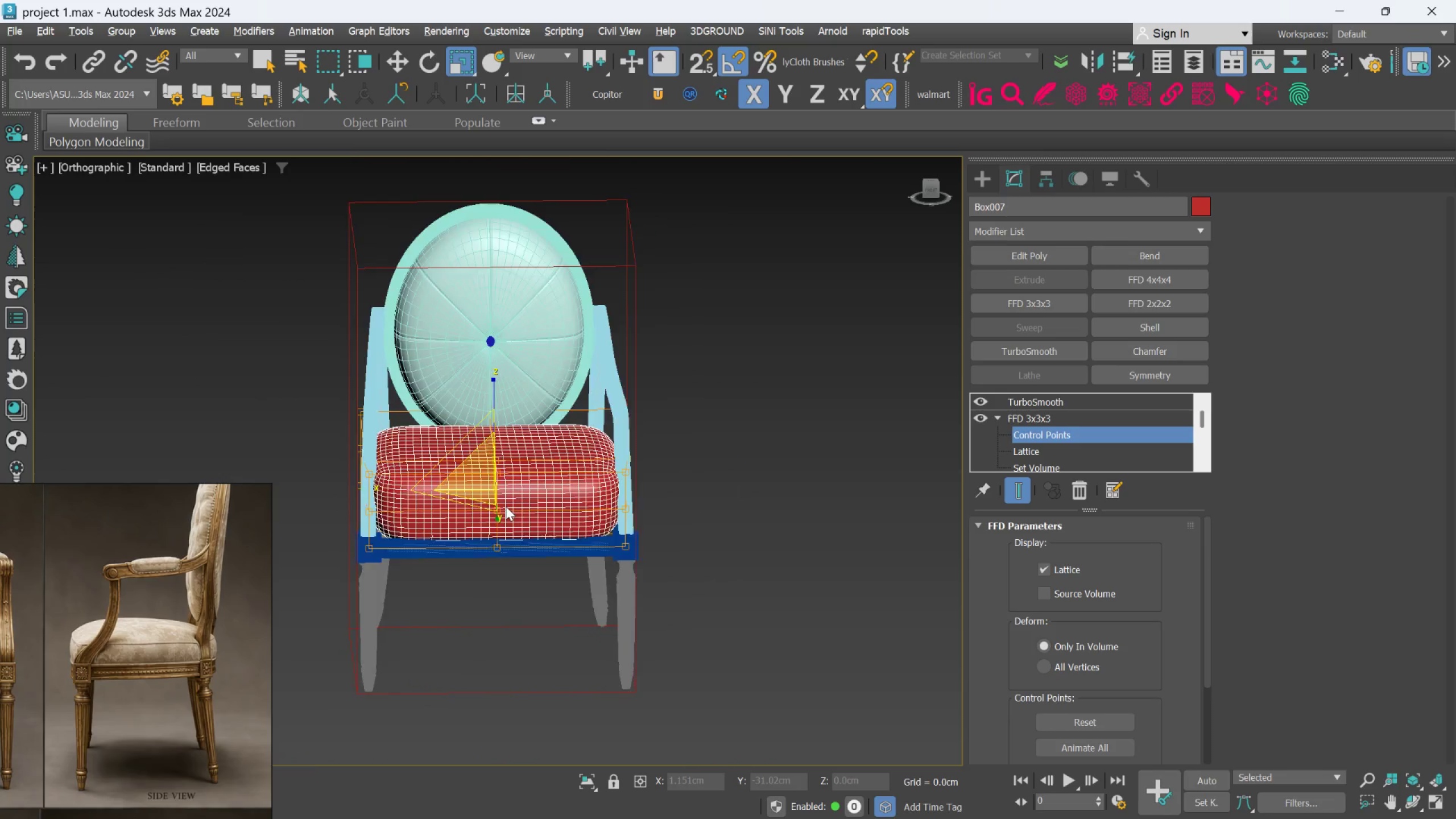 
scroll: coordinate [637, 510], scroll_direction: down, amount: 1.0
 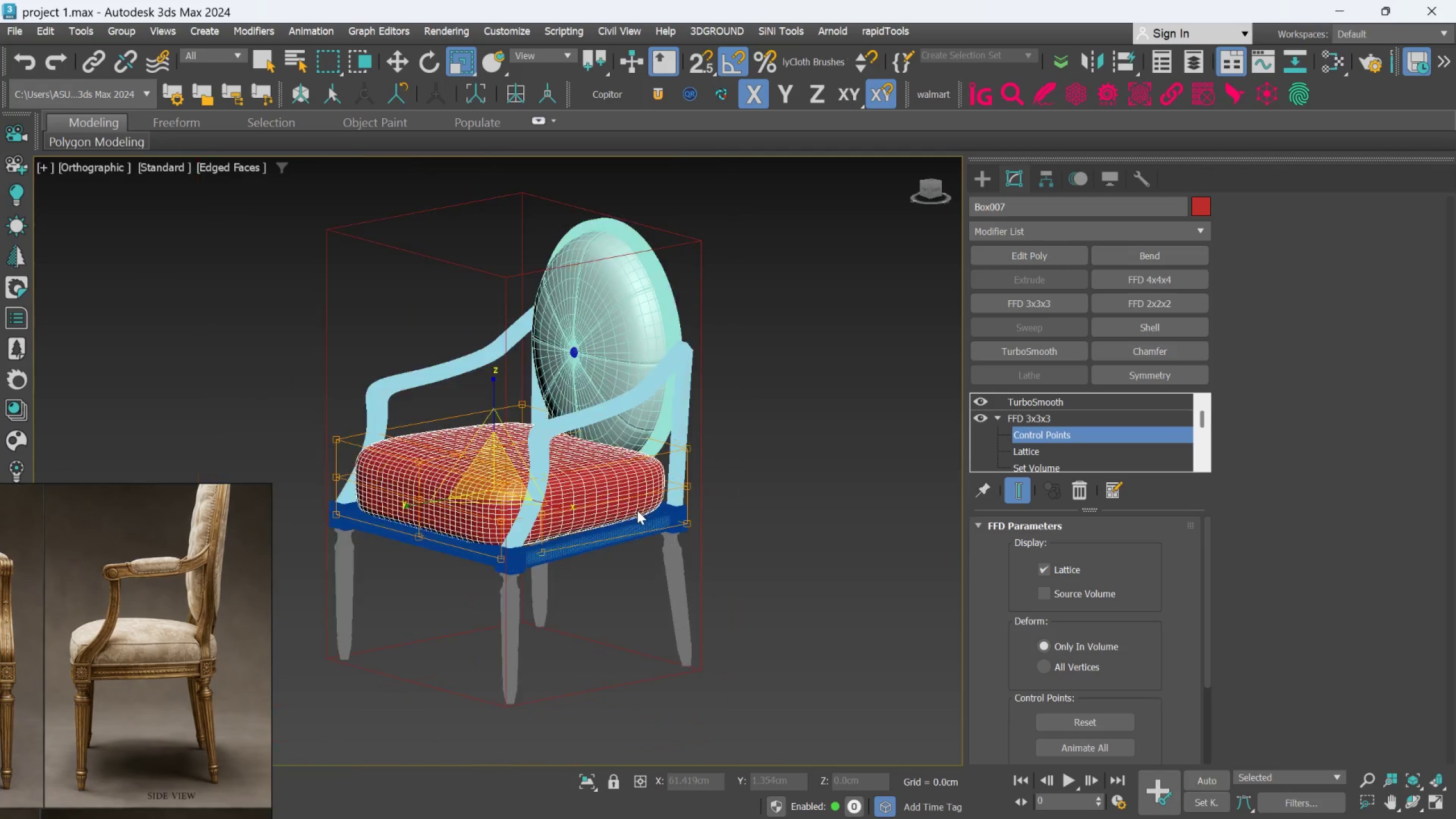 
hold_key(key=AltLeft, duration=0.89)
 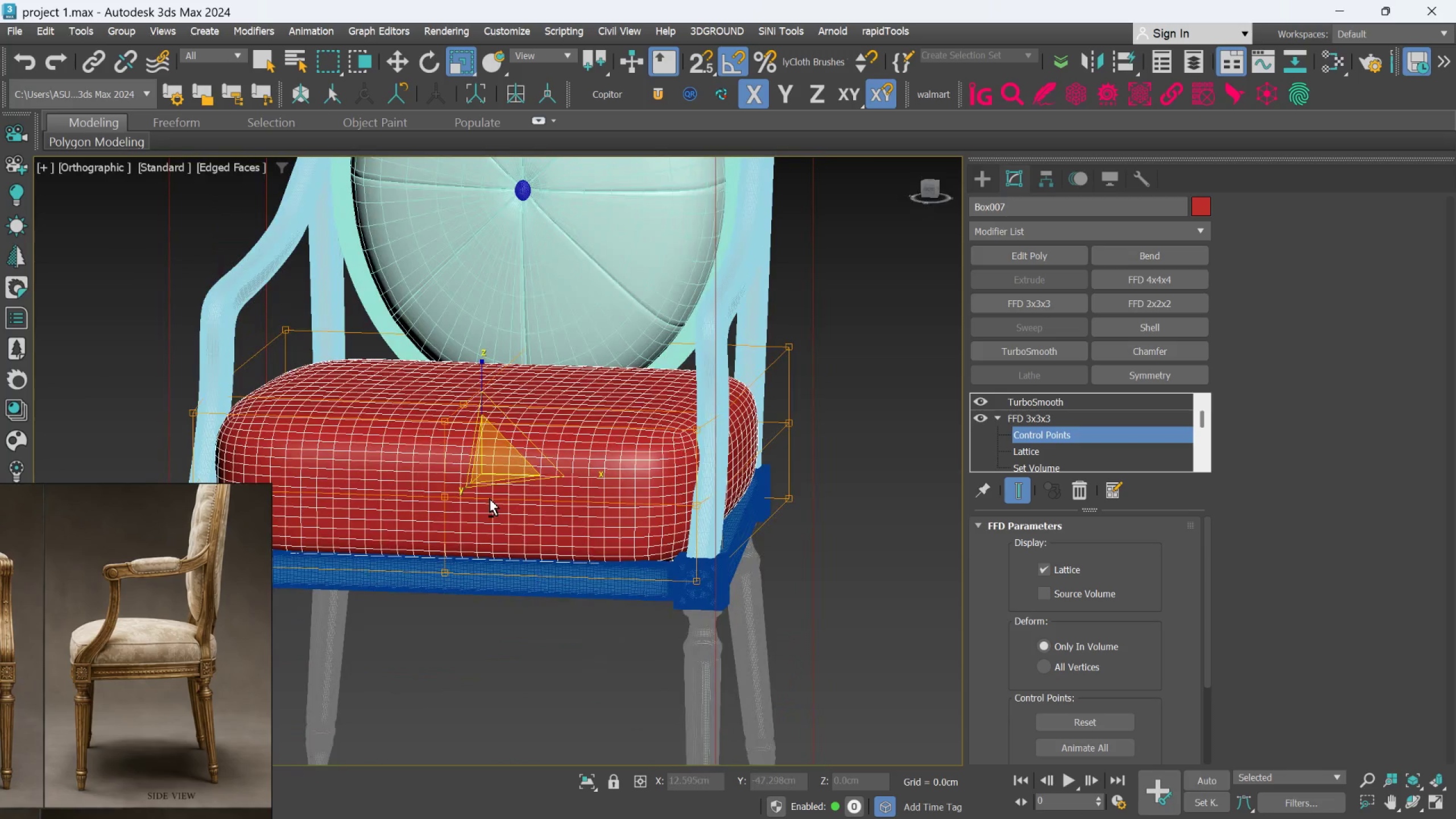 
scroll: coordinate [505, 506], scroll_direction: up, amount: 2.0
 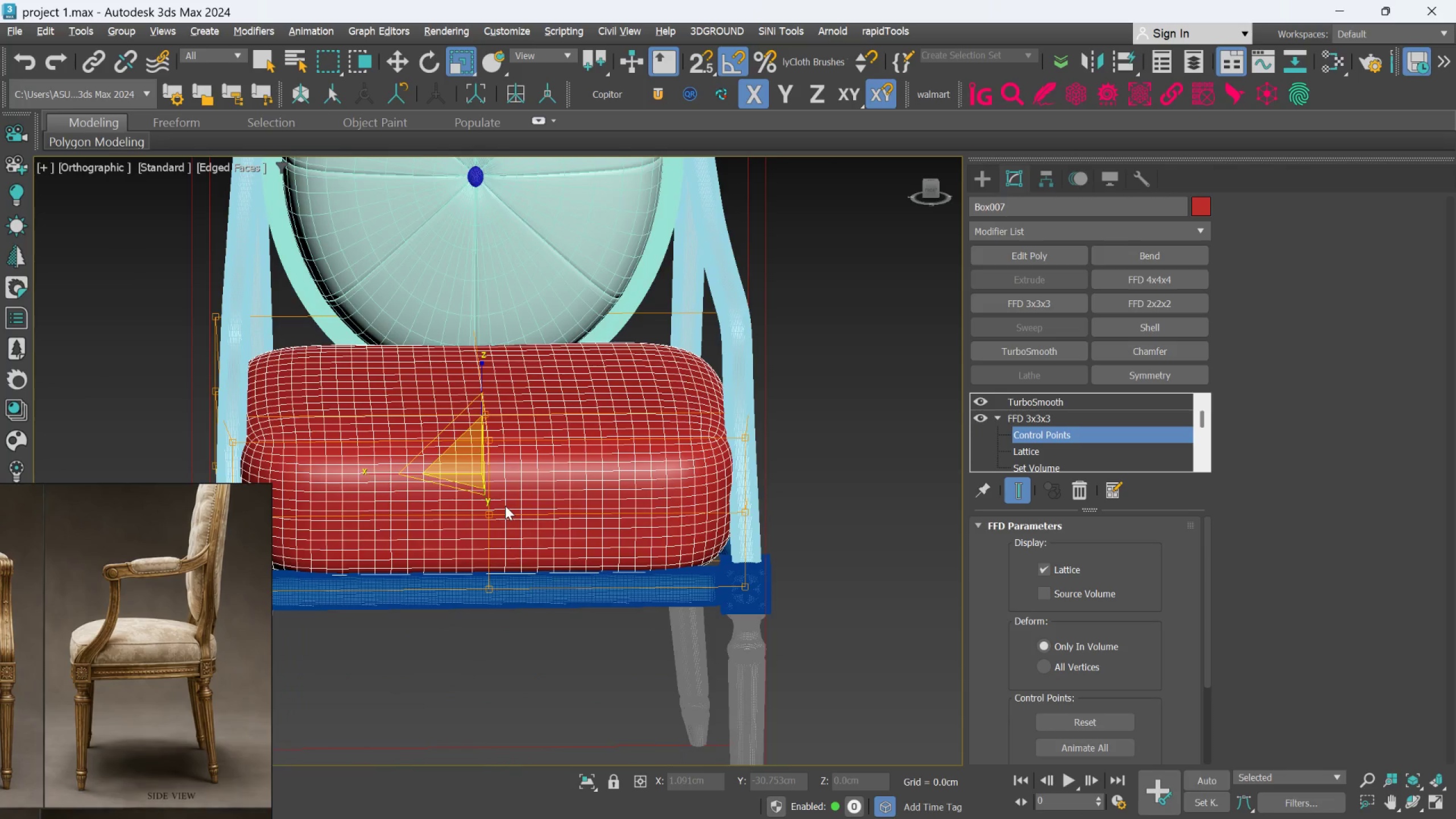 
hold_key(key=AltLeft, duration=1.19)
 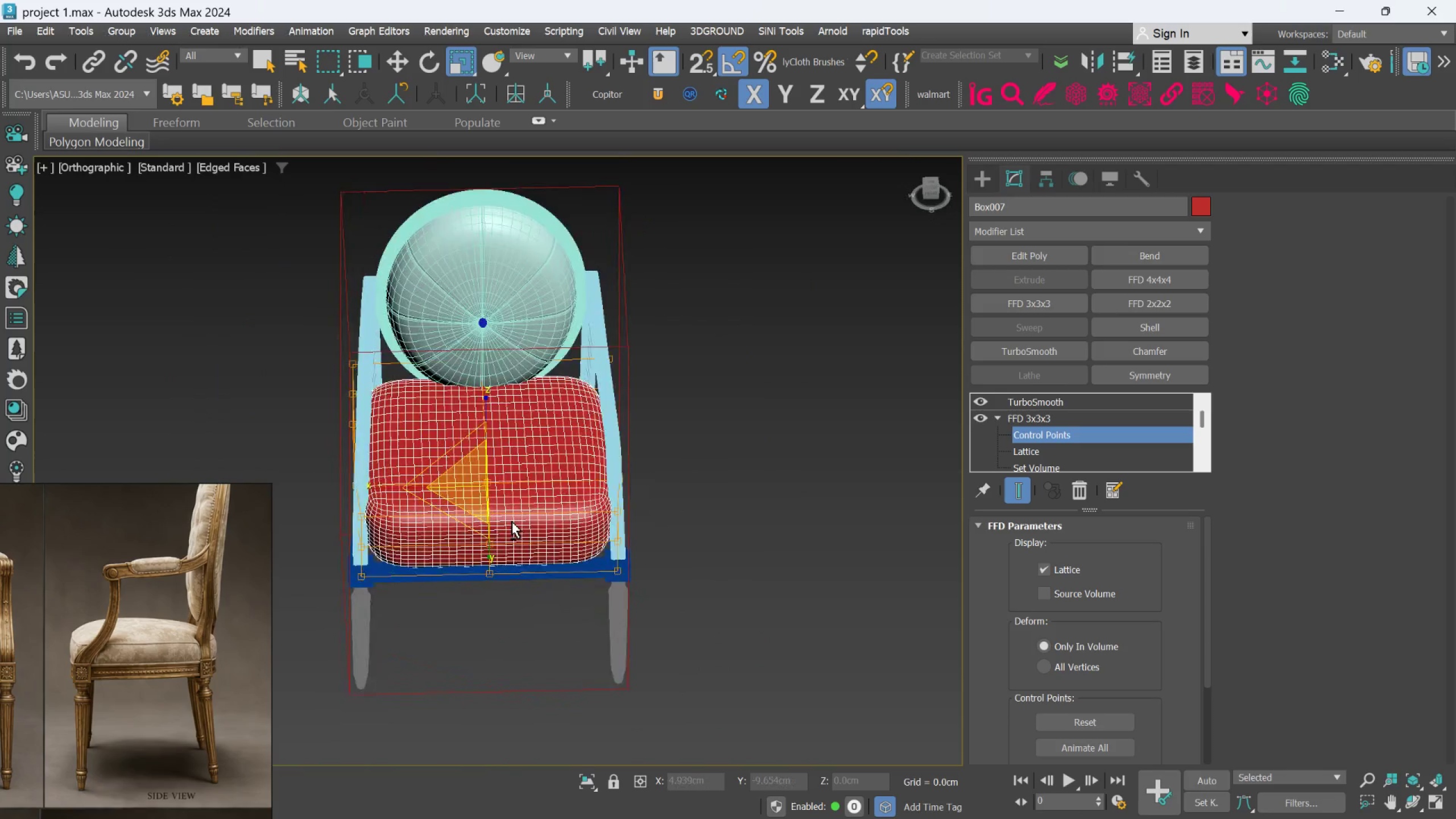 
scroll: coordinate [490, 499], scroll_direction: down, amount: 2.0
 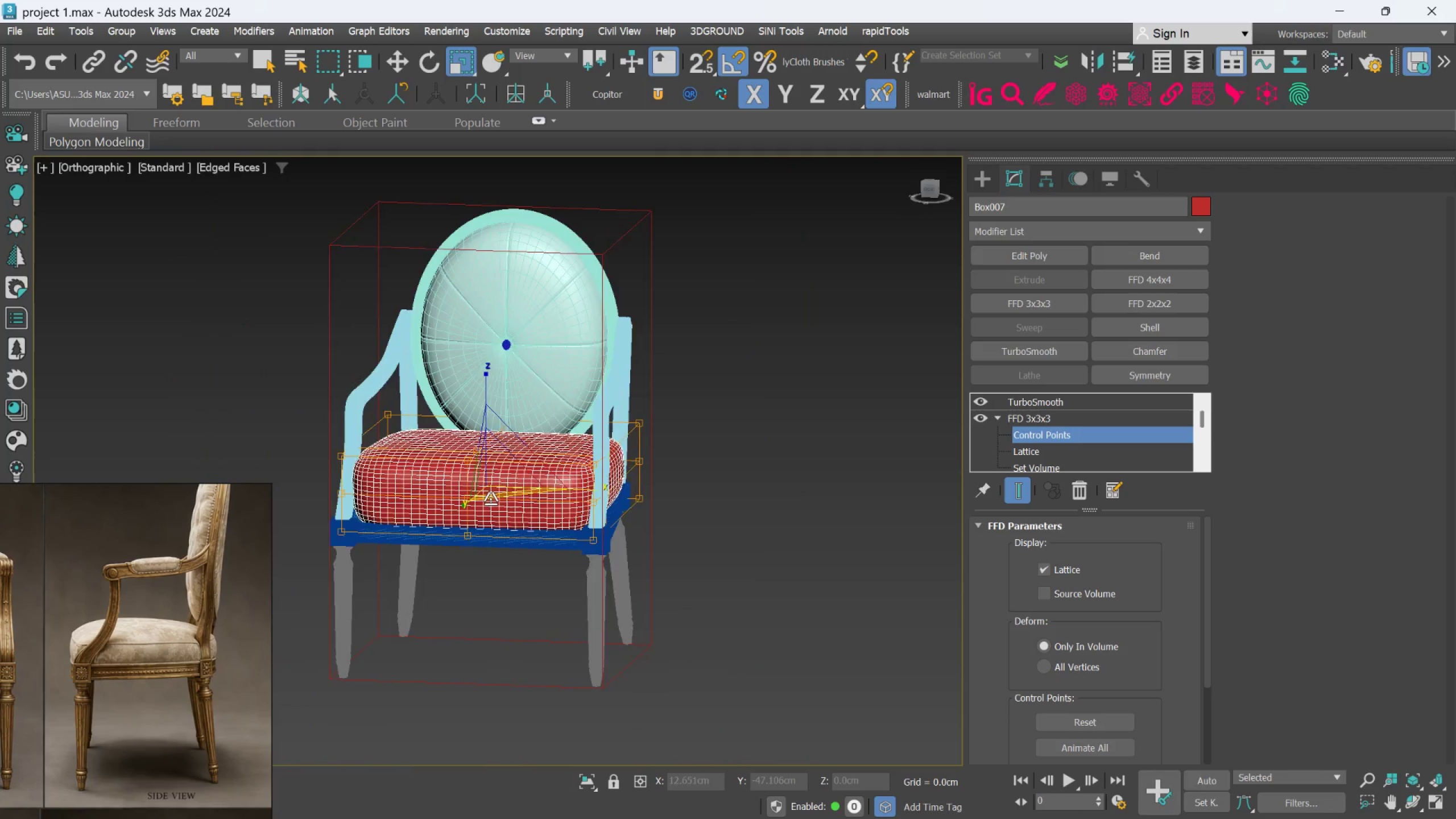 
hold_key(key=AltLeft, duration=1.5)
 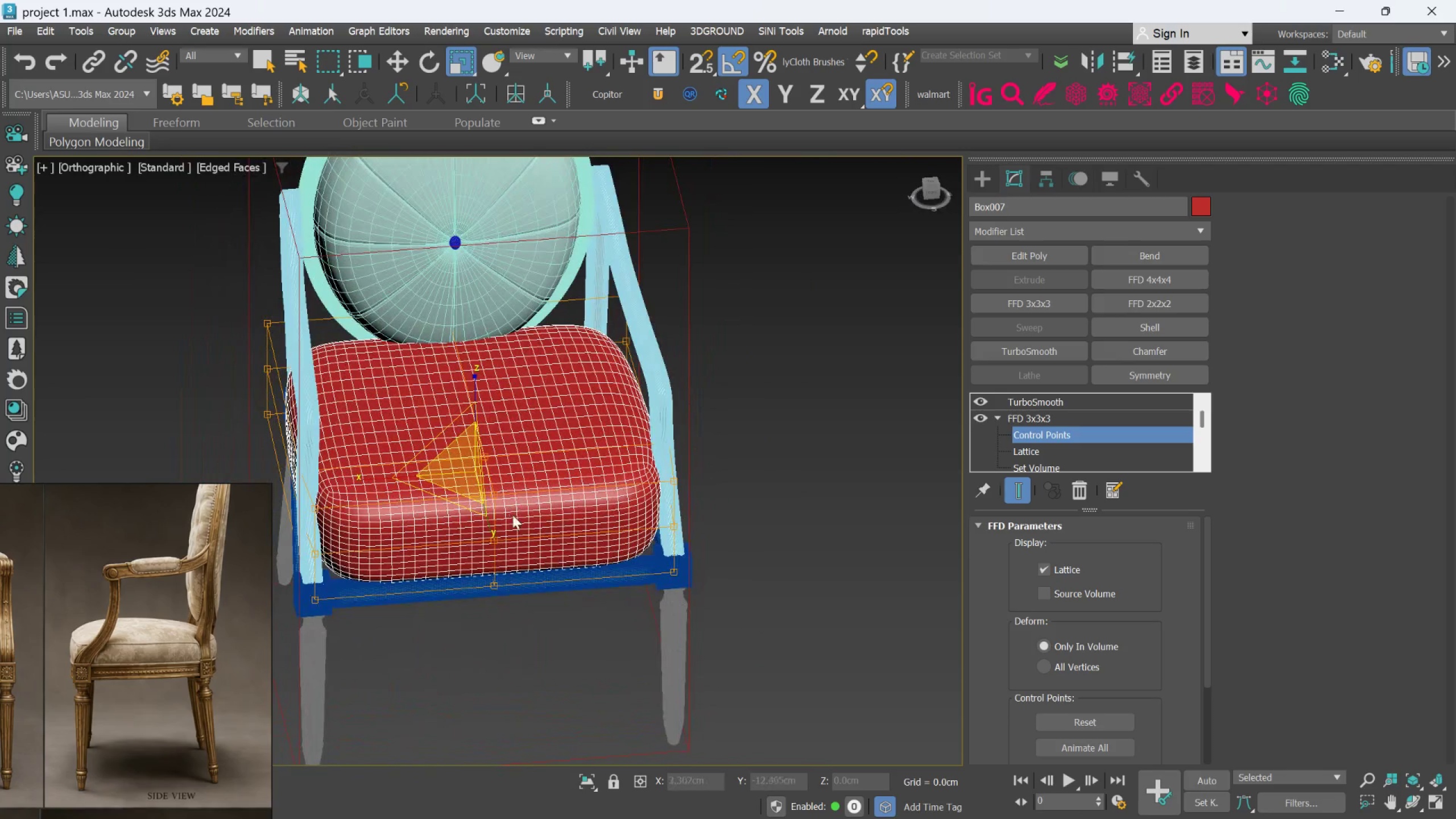 
scroll: coordinate [512, 522], scroll_direction: up, amount: 1.0
 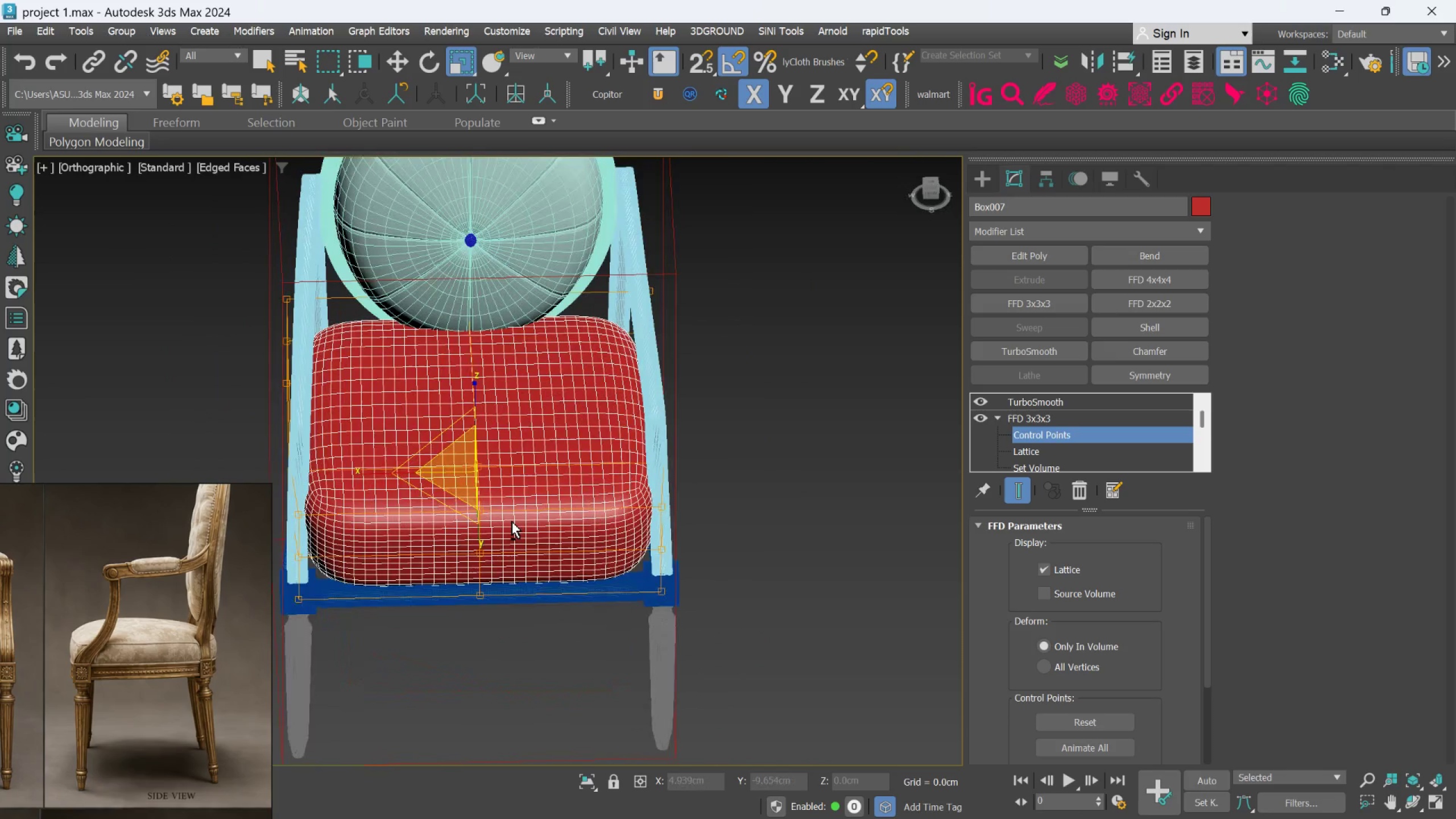 
hold_key(key=AltLeft, duration=0.39)
 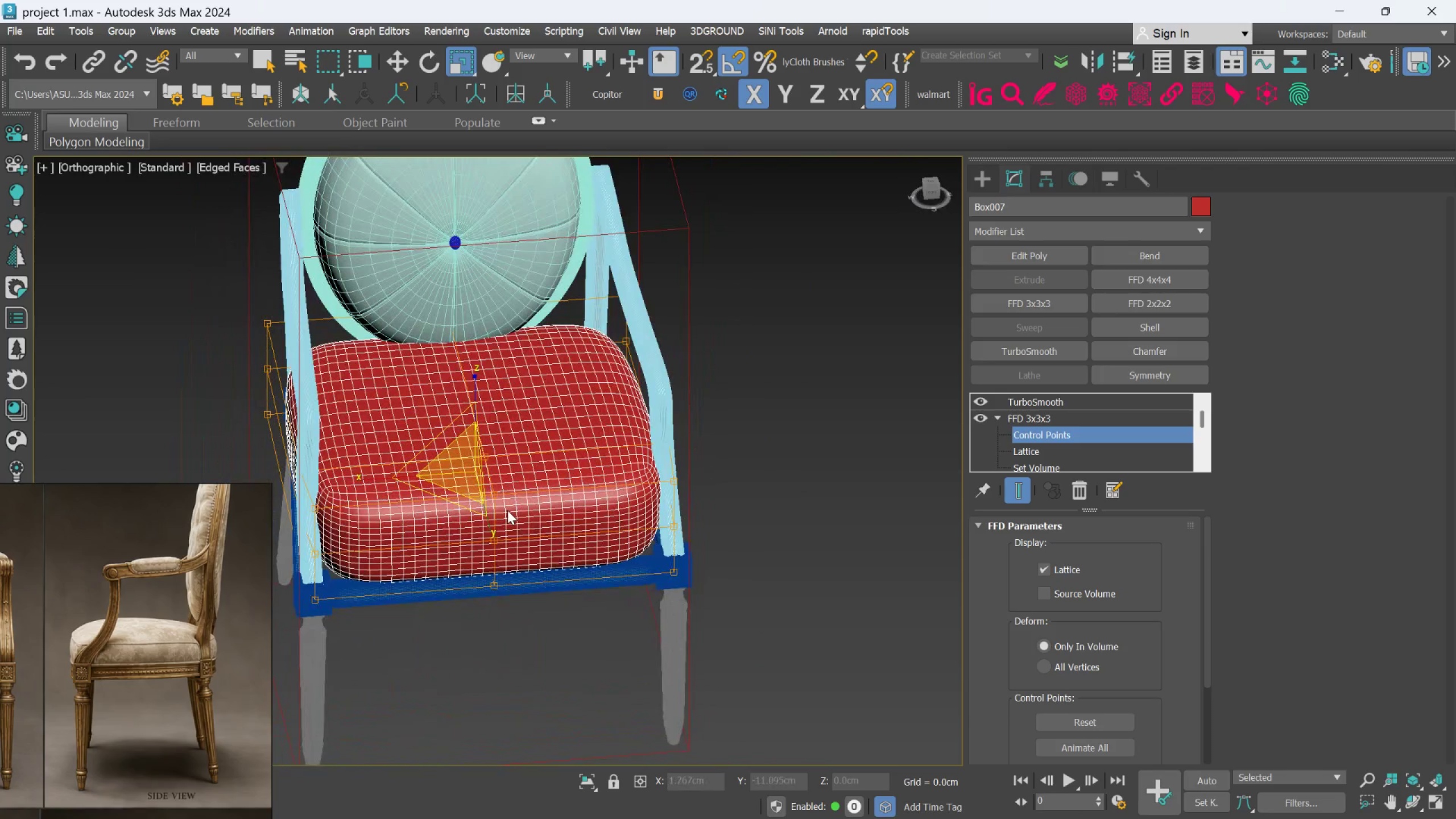 
key(F)
 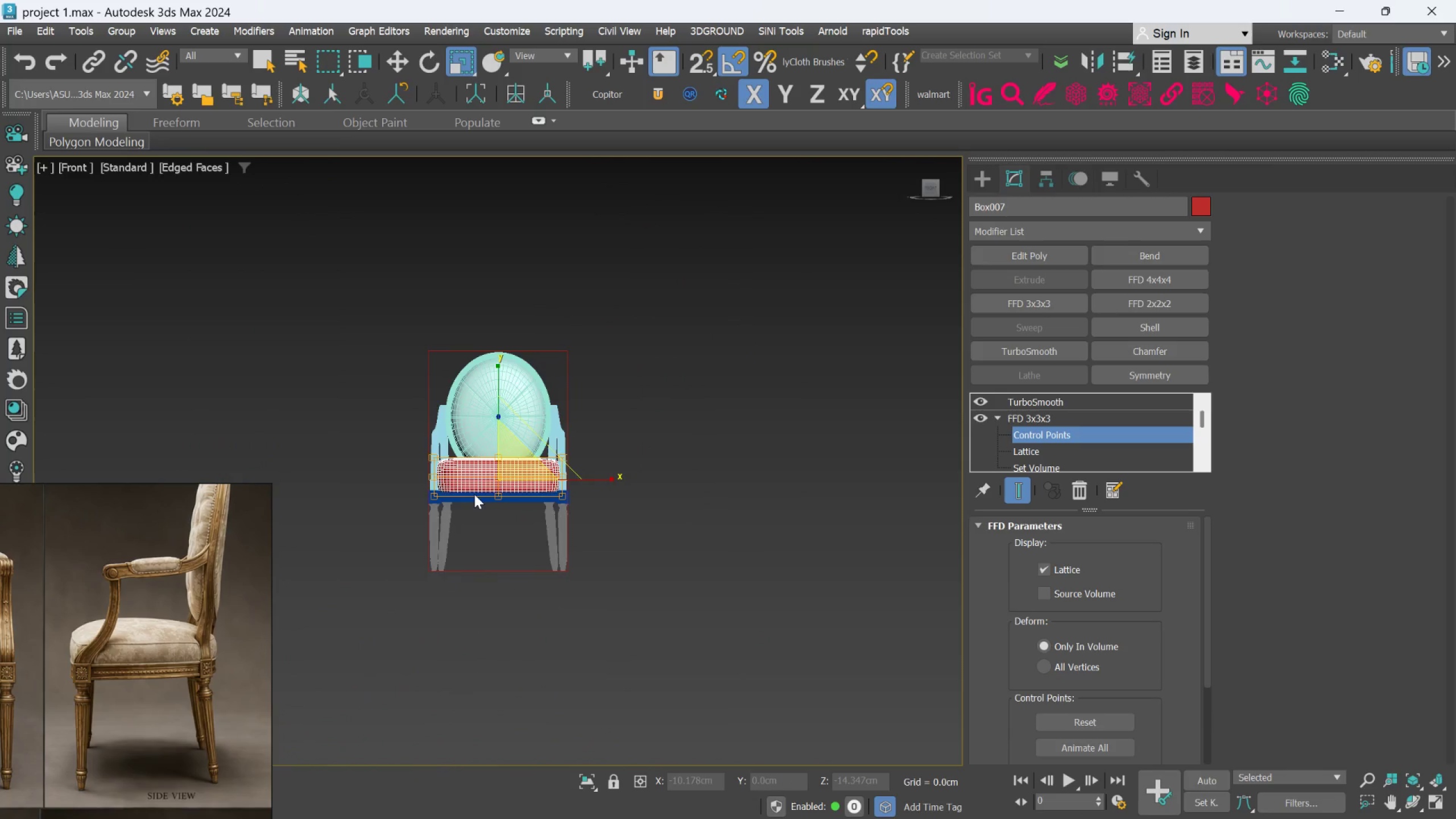 
scroll: coordinate [565, 466], scroll_direction: up, amount: 4.0
 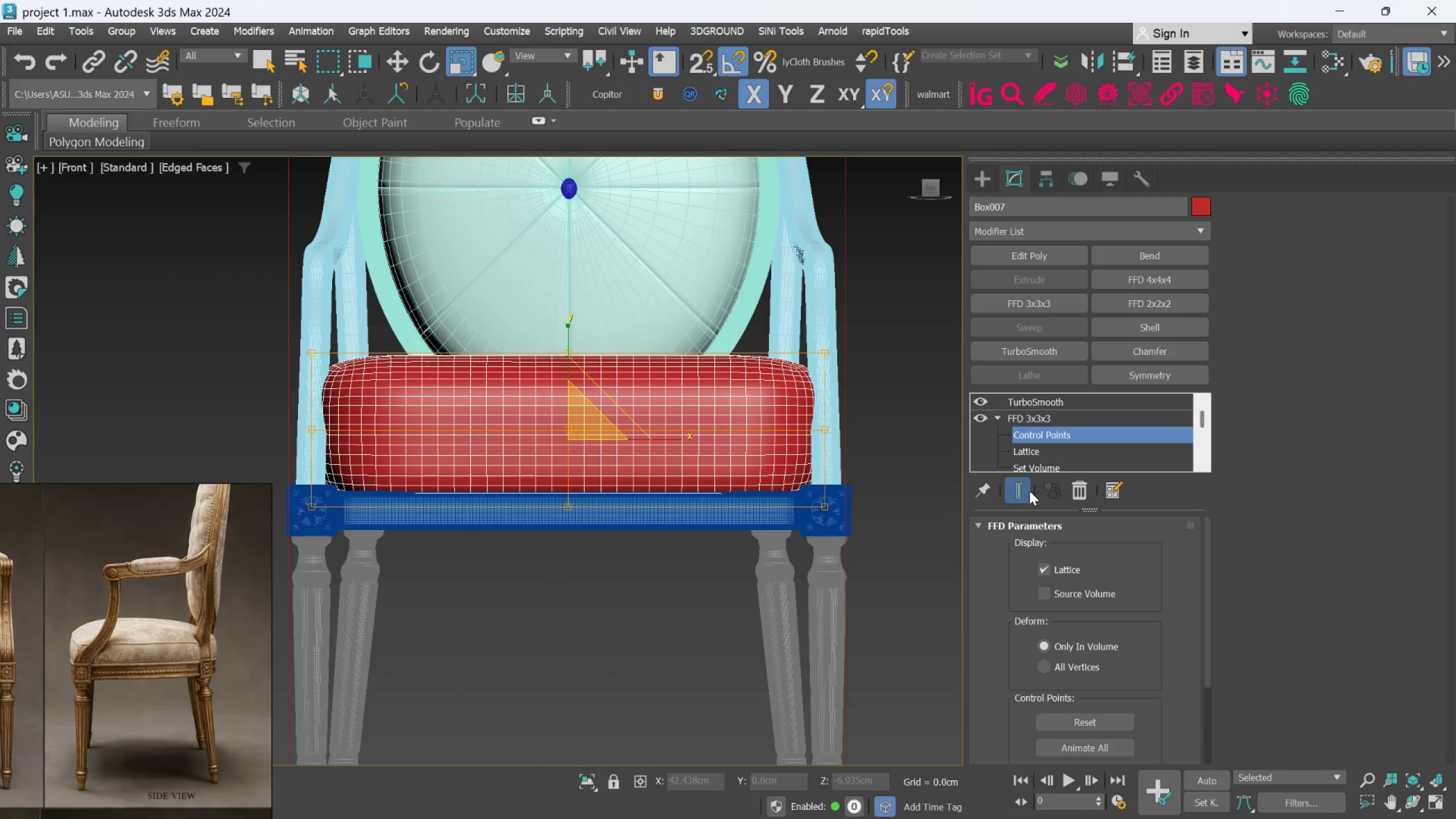 
left_click([1019, 491])
 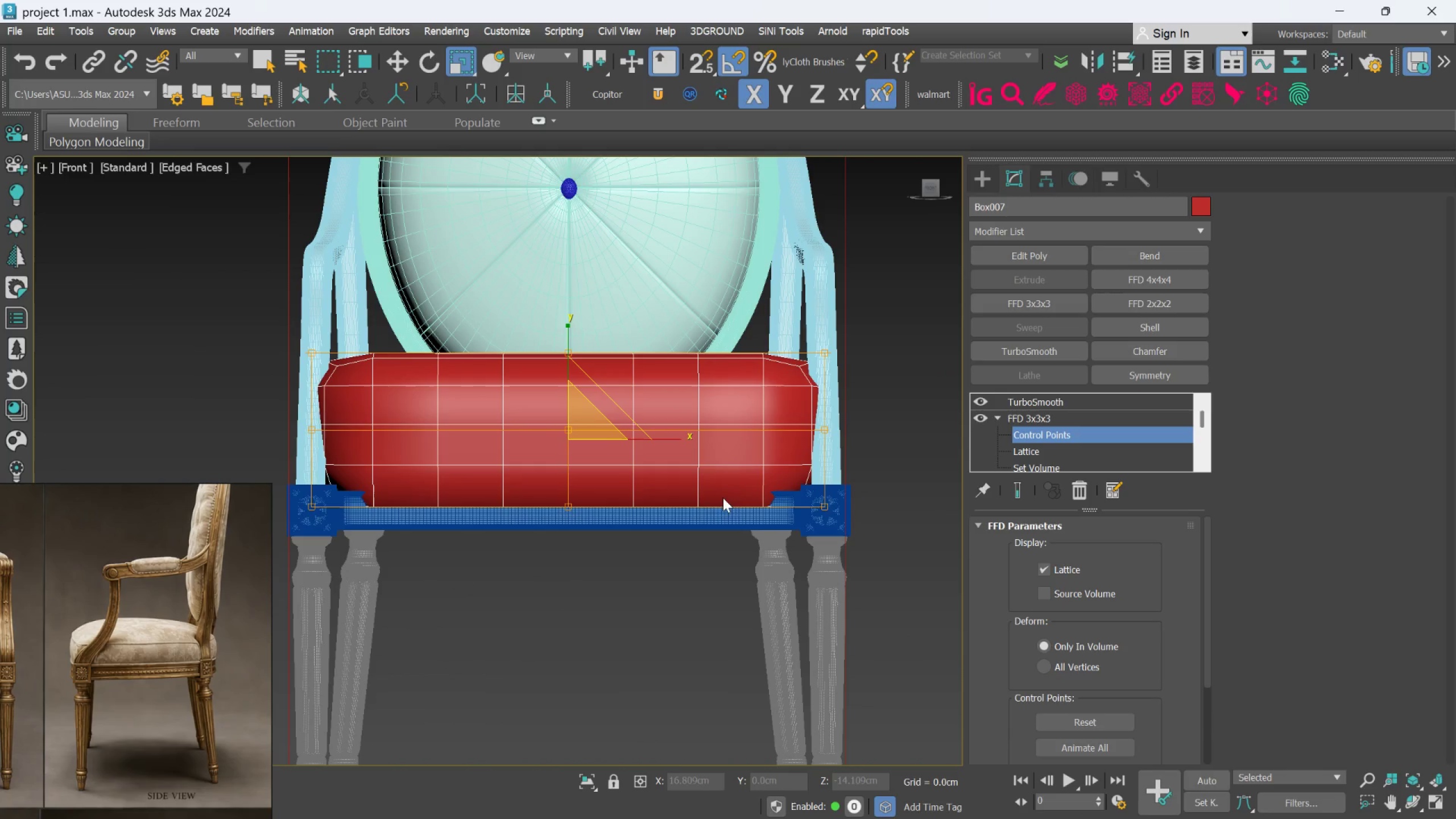 
hold_key(key=AltLeft, duration=1.52)
 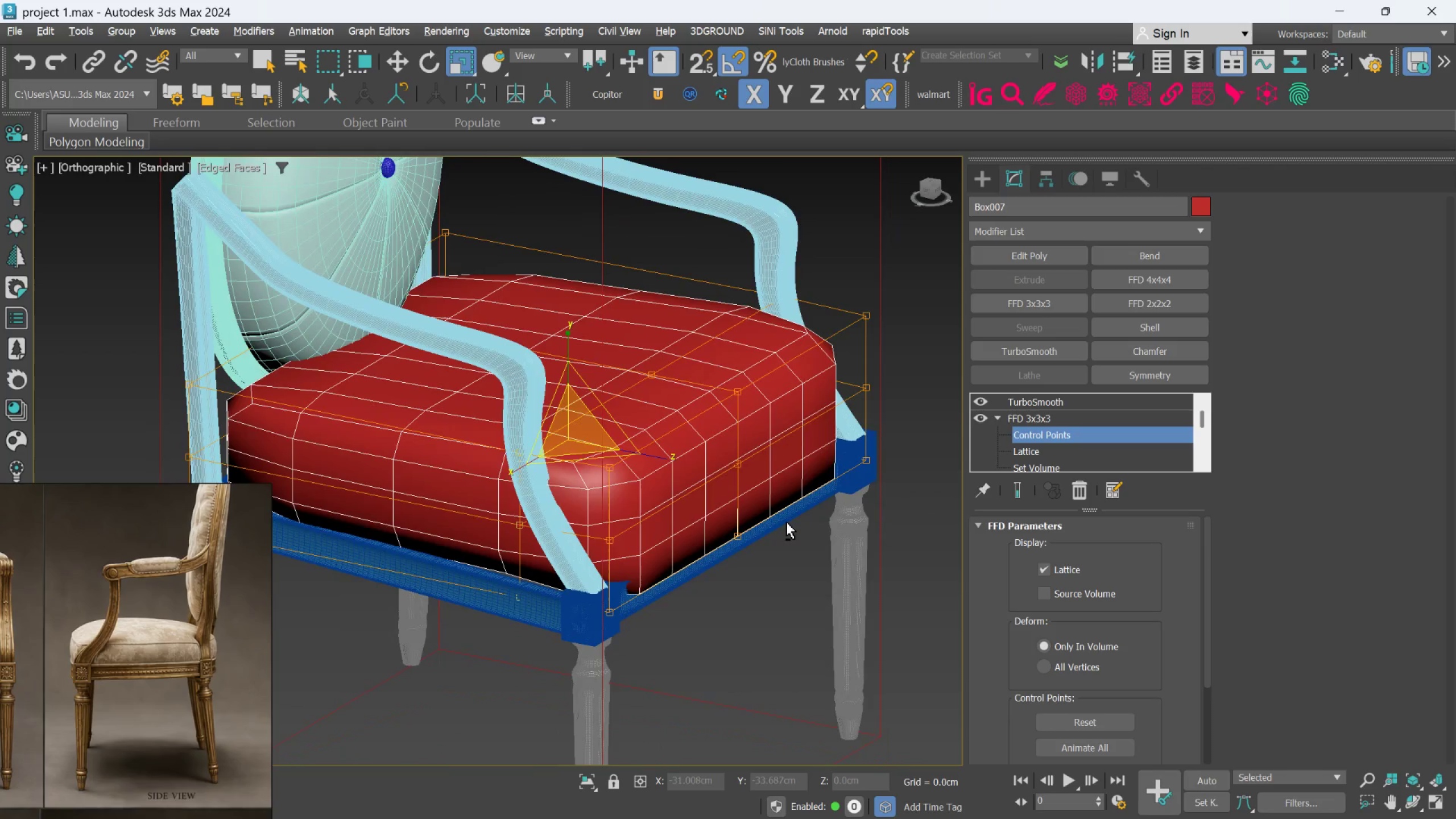 
hold_key(key=AltLeft, duration=1.5)
 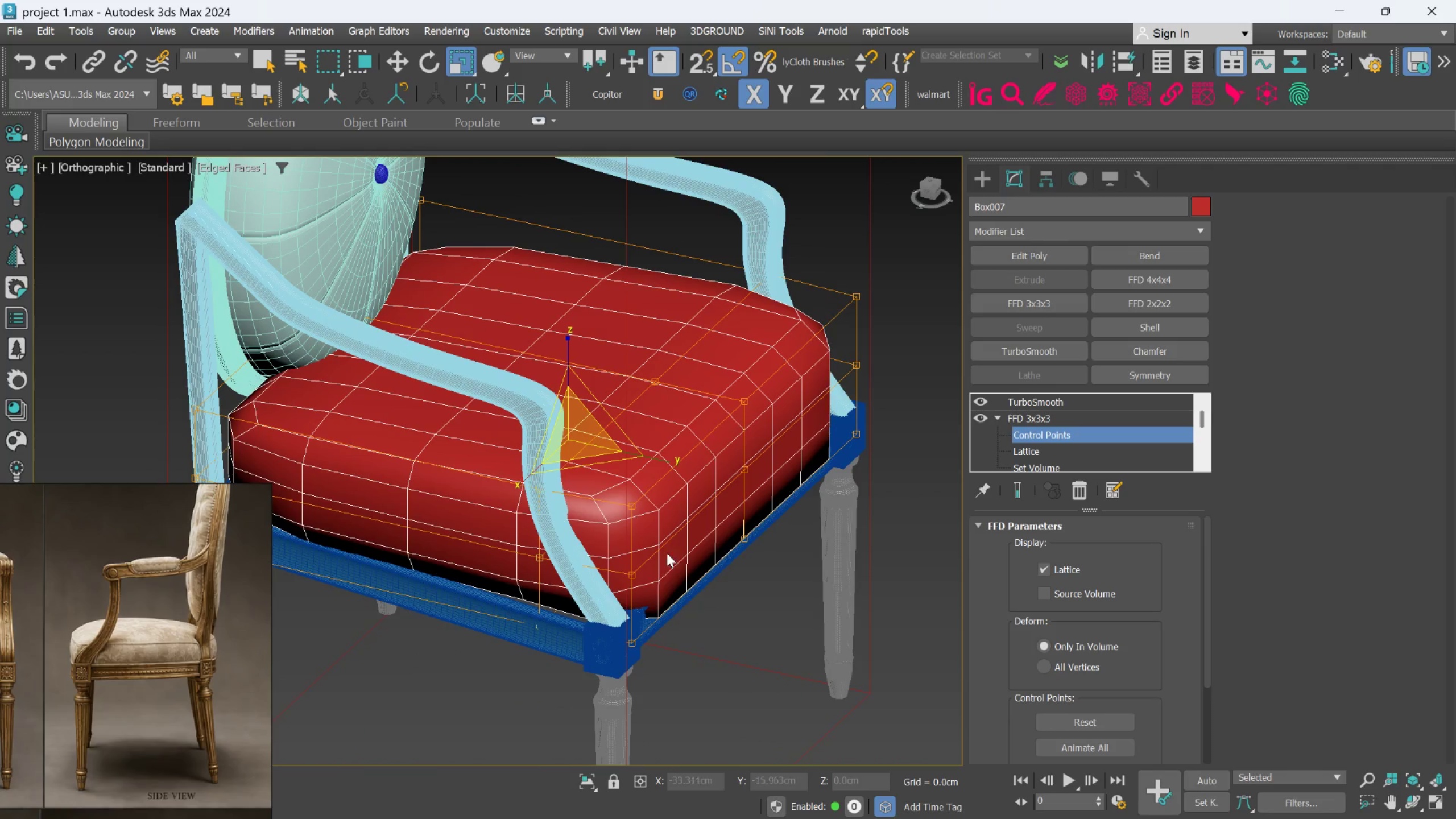 
hold_key(key=AltLeft, duration=0.36)
 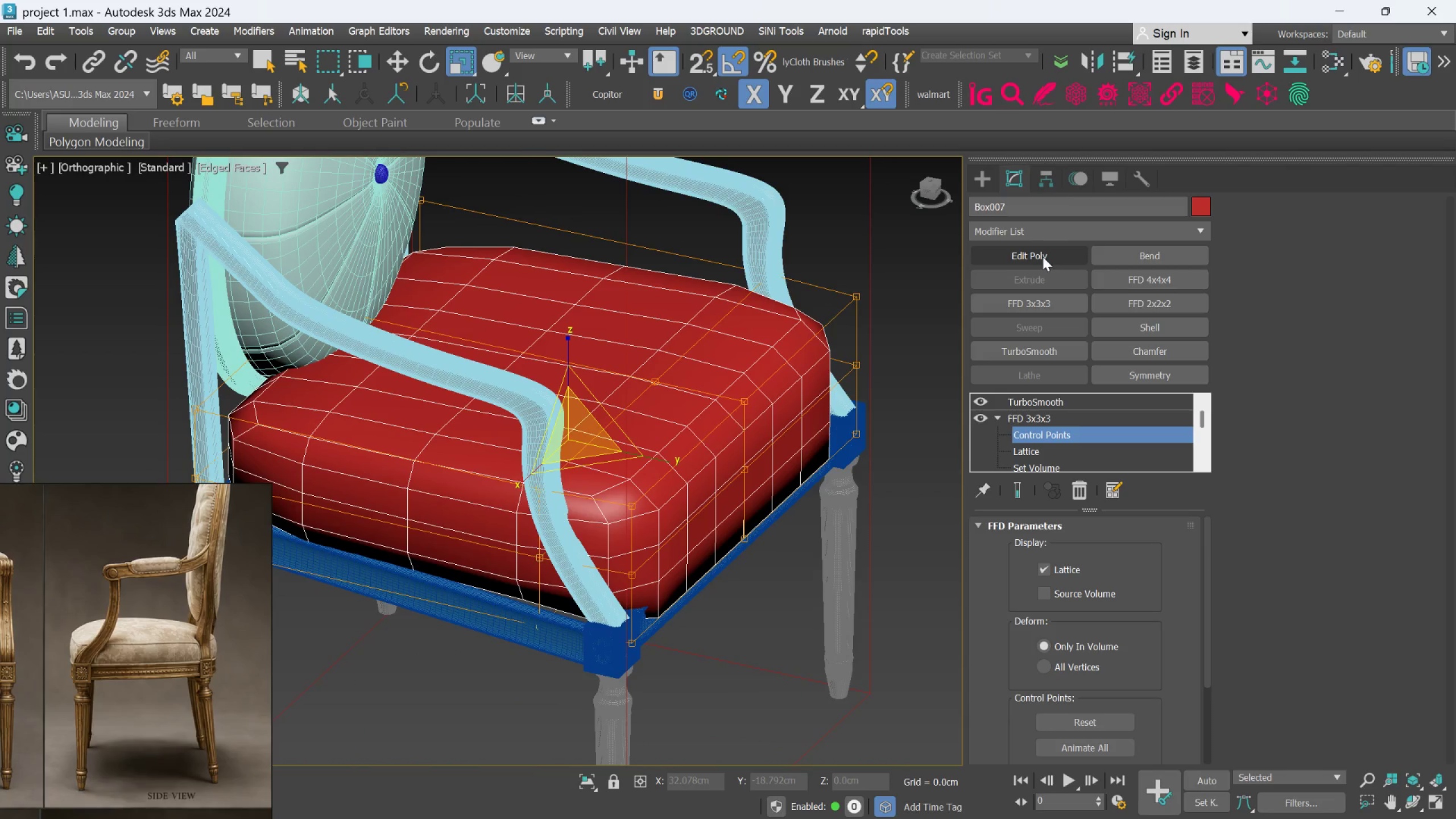 
wait(5.8)
 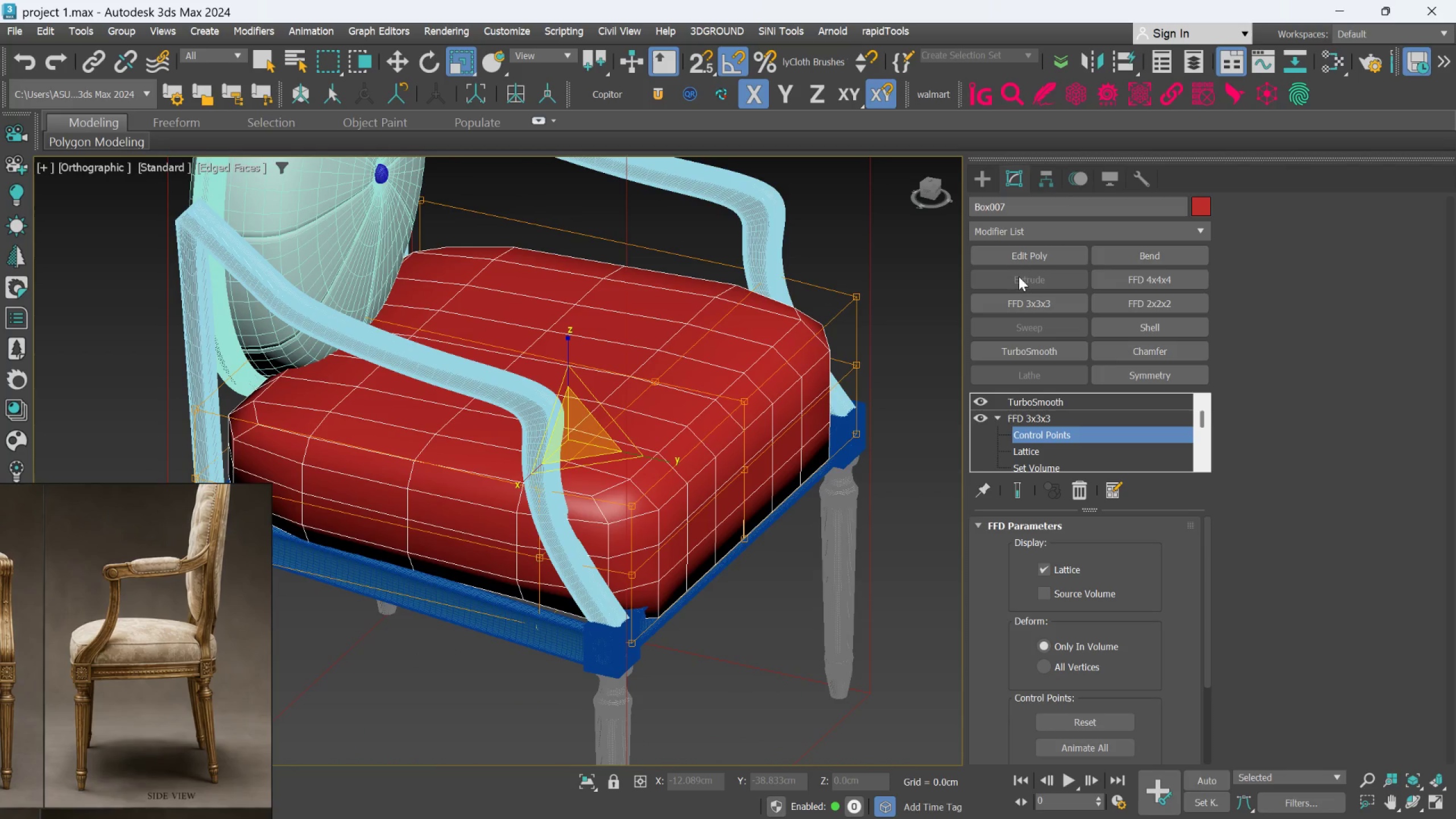 
hold_key(key=AltLeft, duration=0.66)
 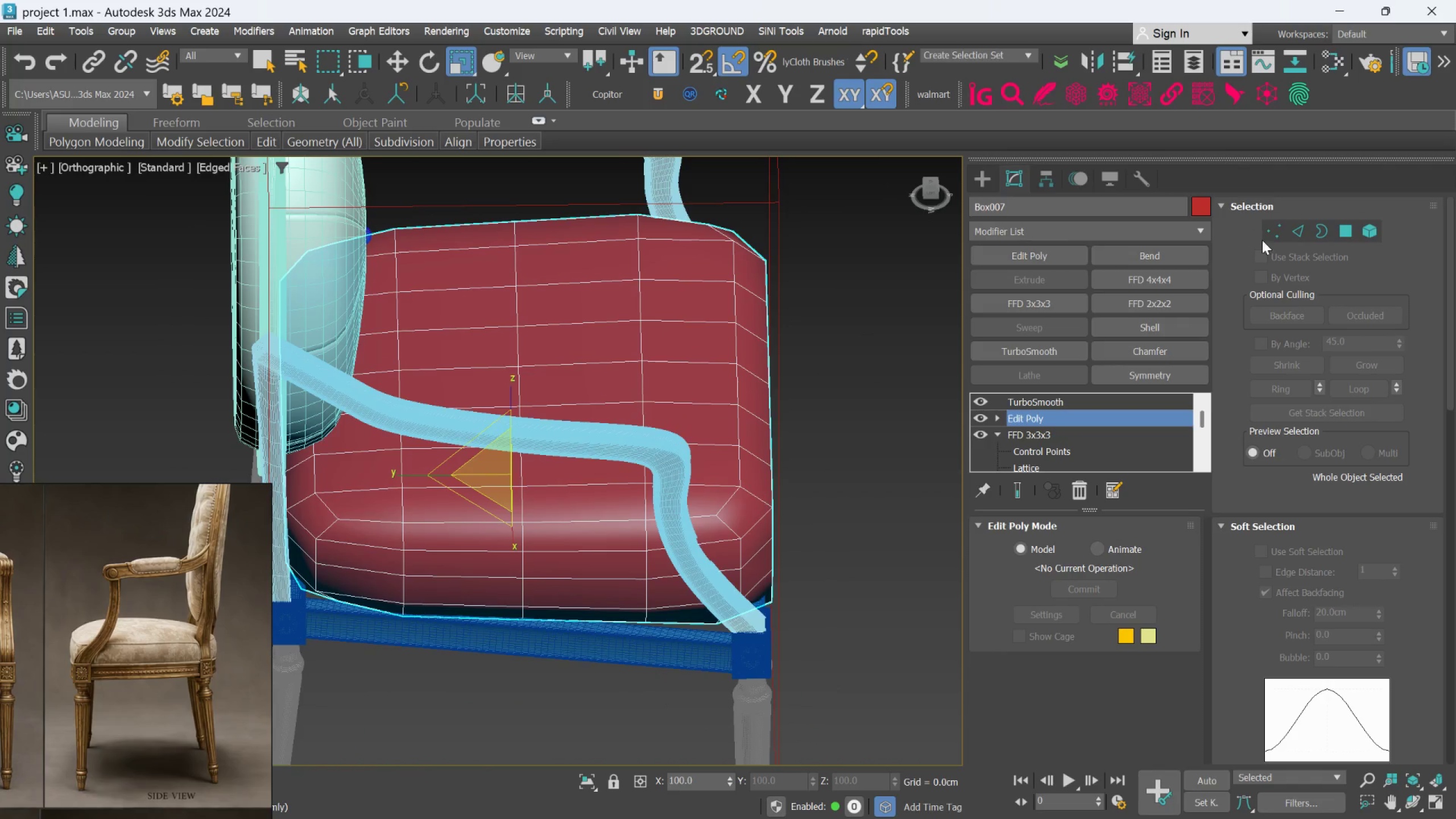 
left_click([1275, 236])
 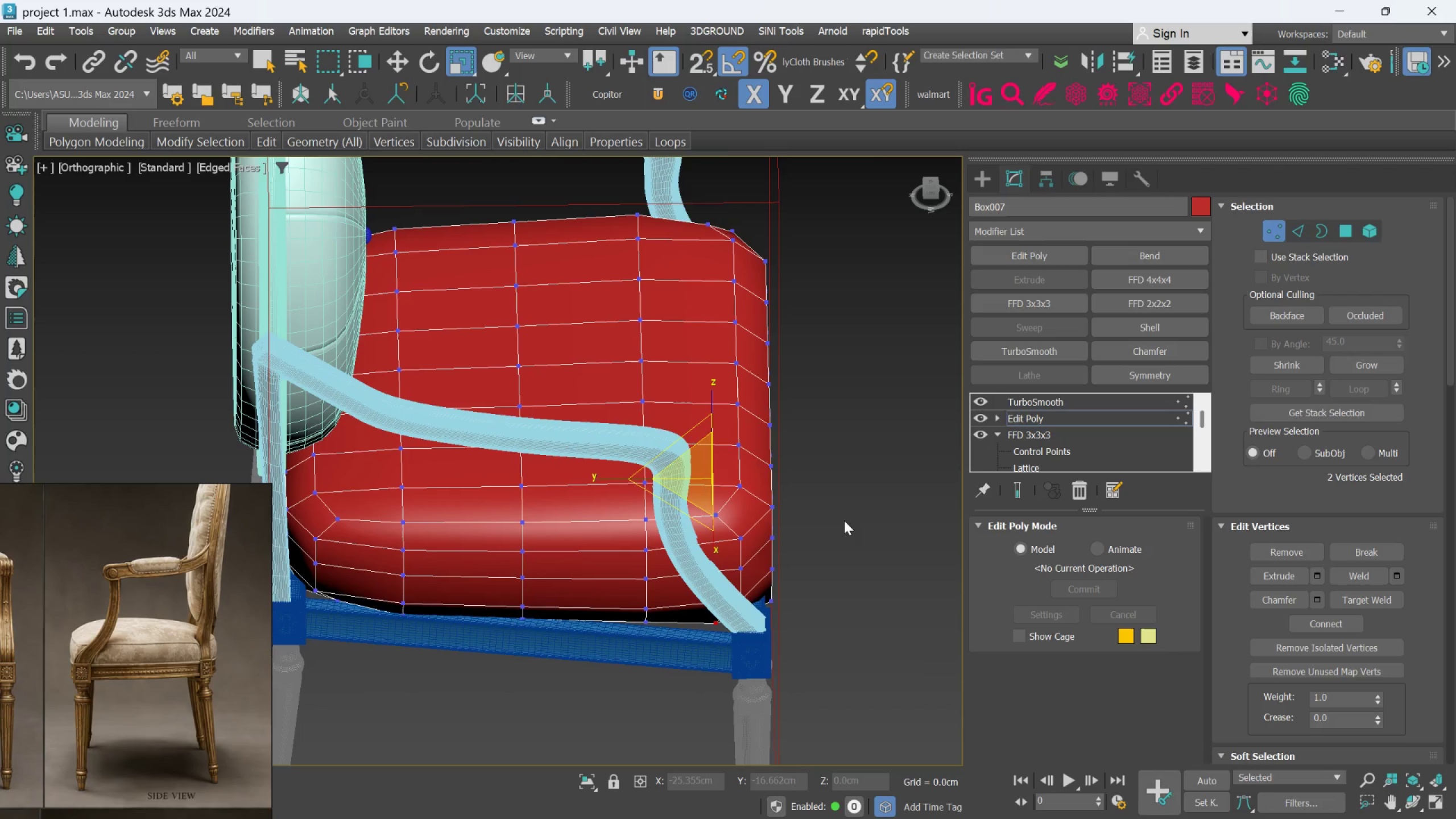 
hold_key(key=AltLeft, duration=1.5)
 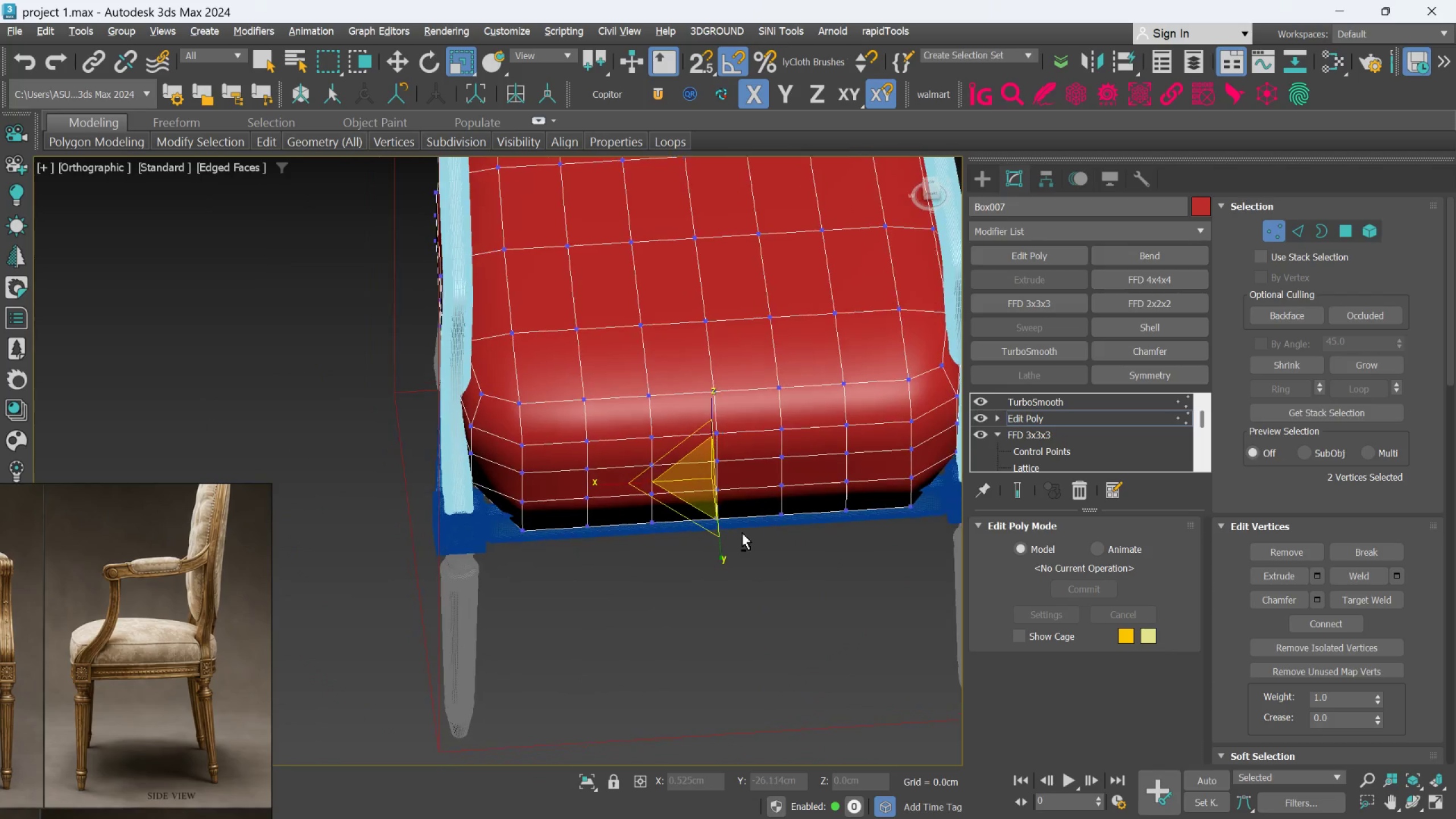 
hold_key(key=AltLeft, duration=0.52)
 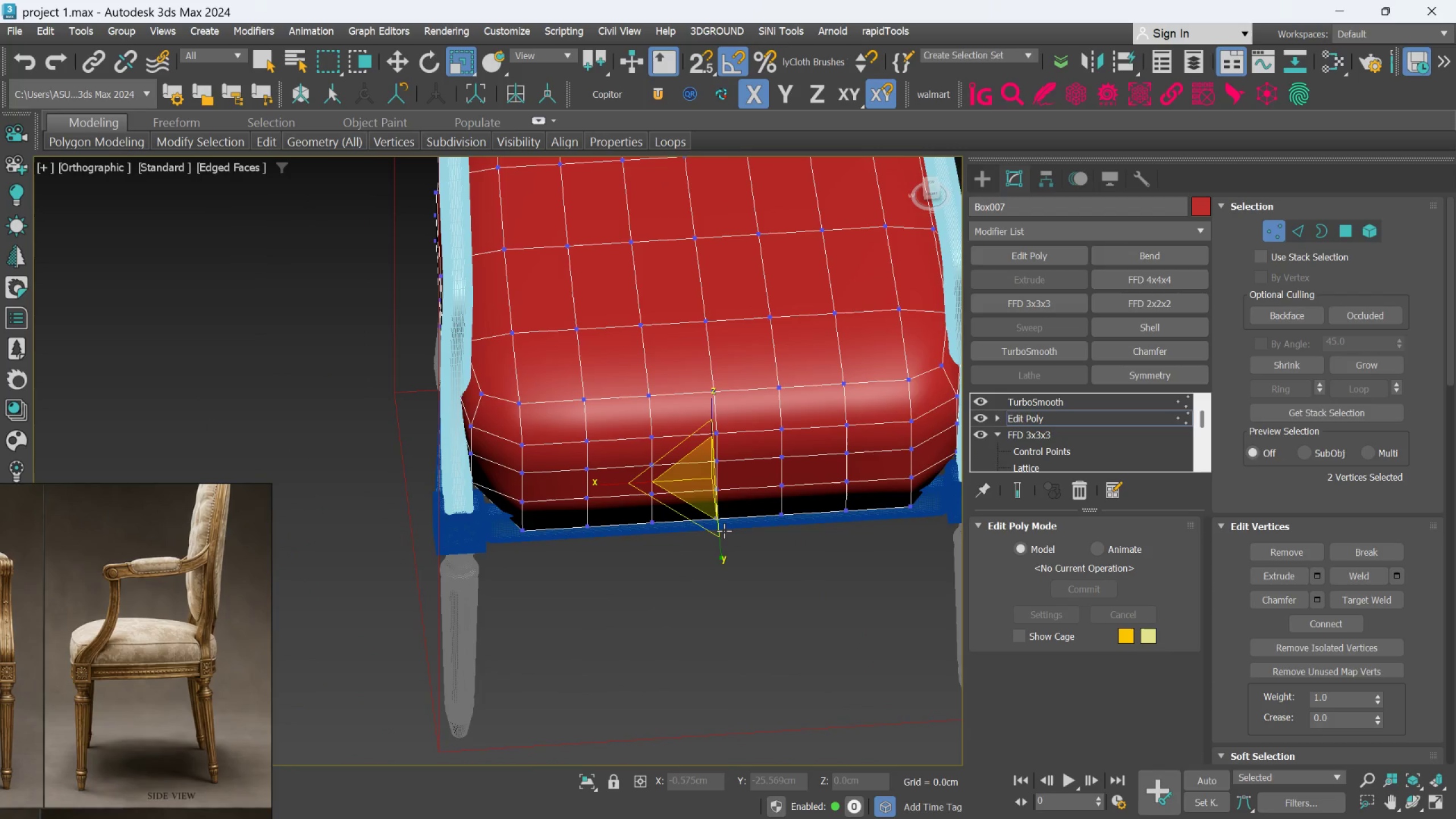 
hold_key(key=AltLeft, duration=0.5)
 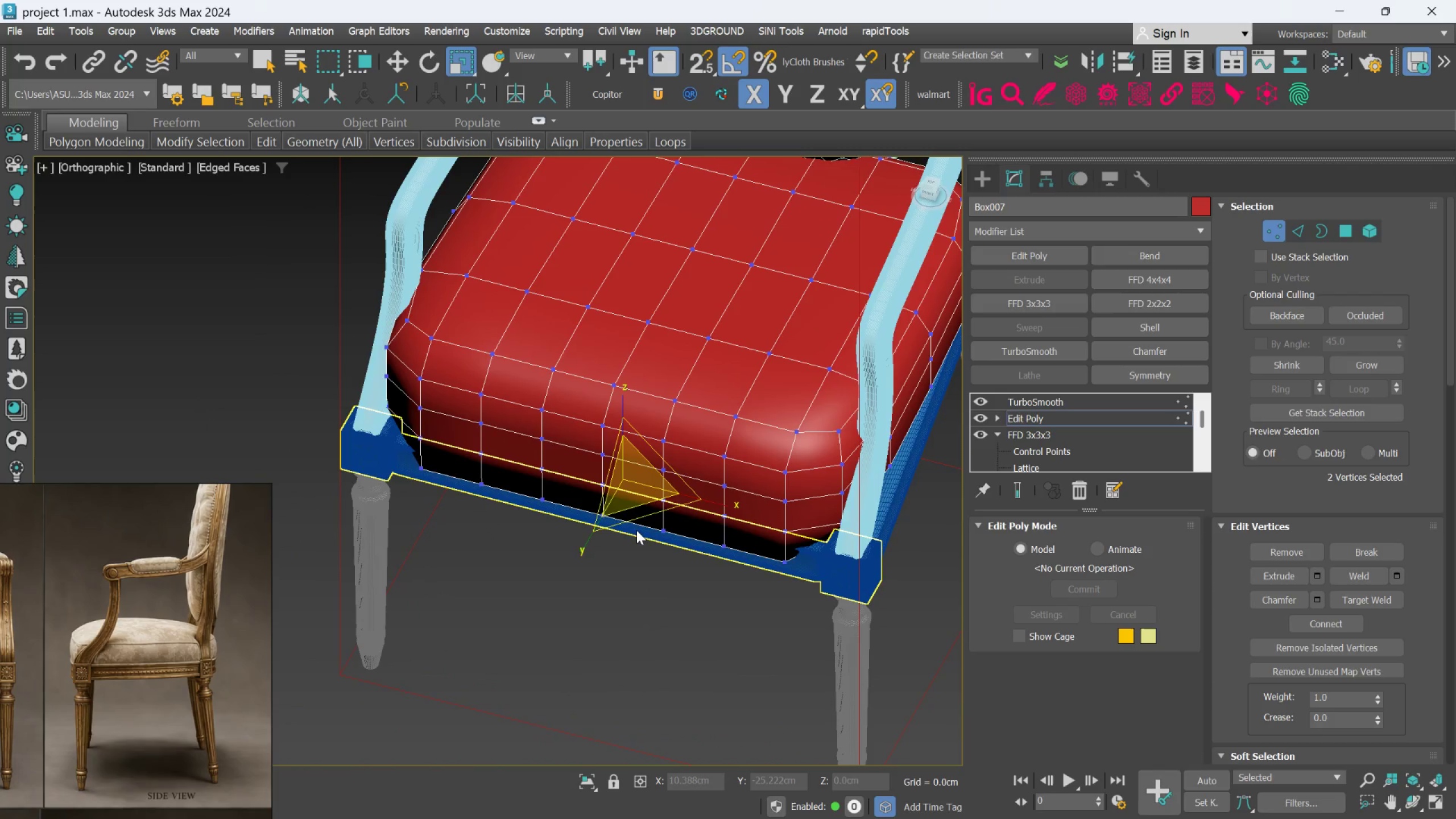 
key(Alt+AltLeft)
 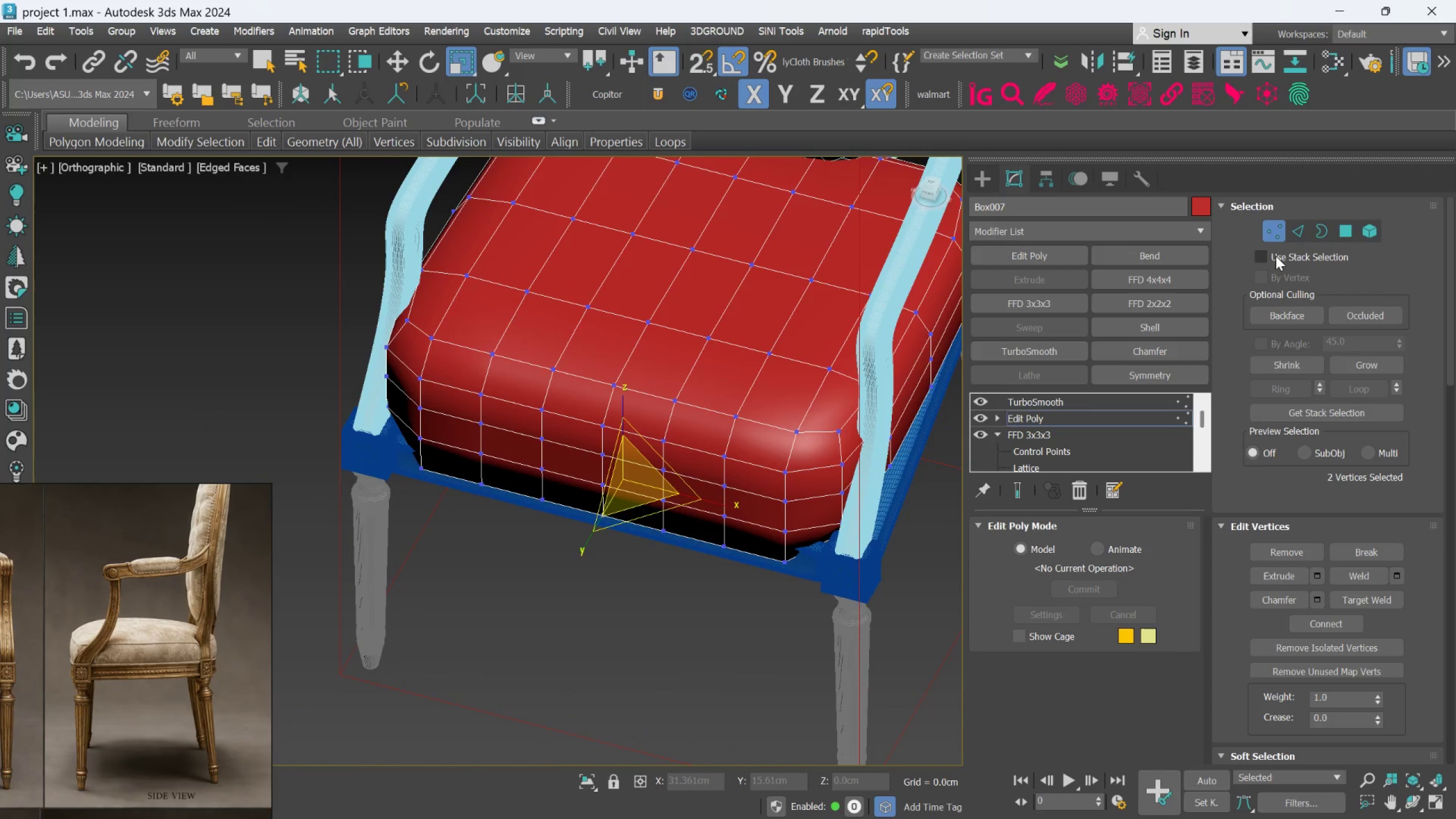 
left_click([1298, 235])
 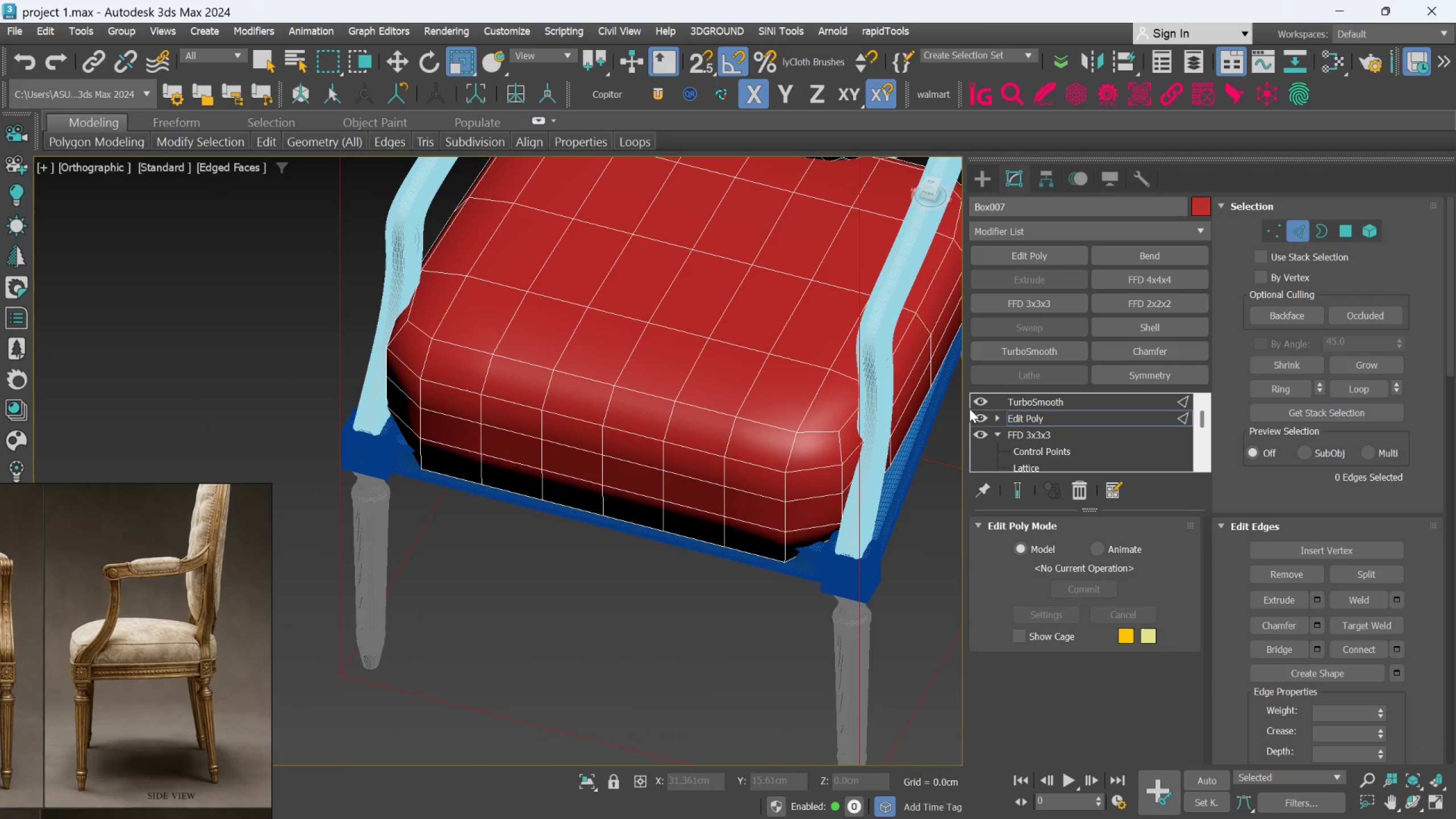 
hold_key(key=AltLeft, duration=0.39)
 